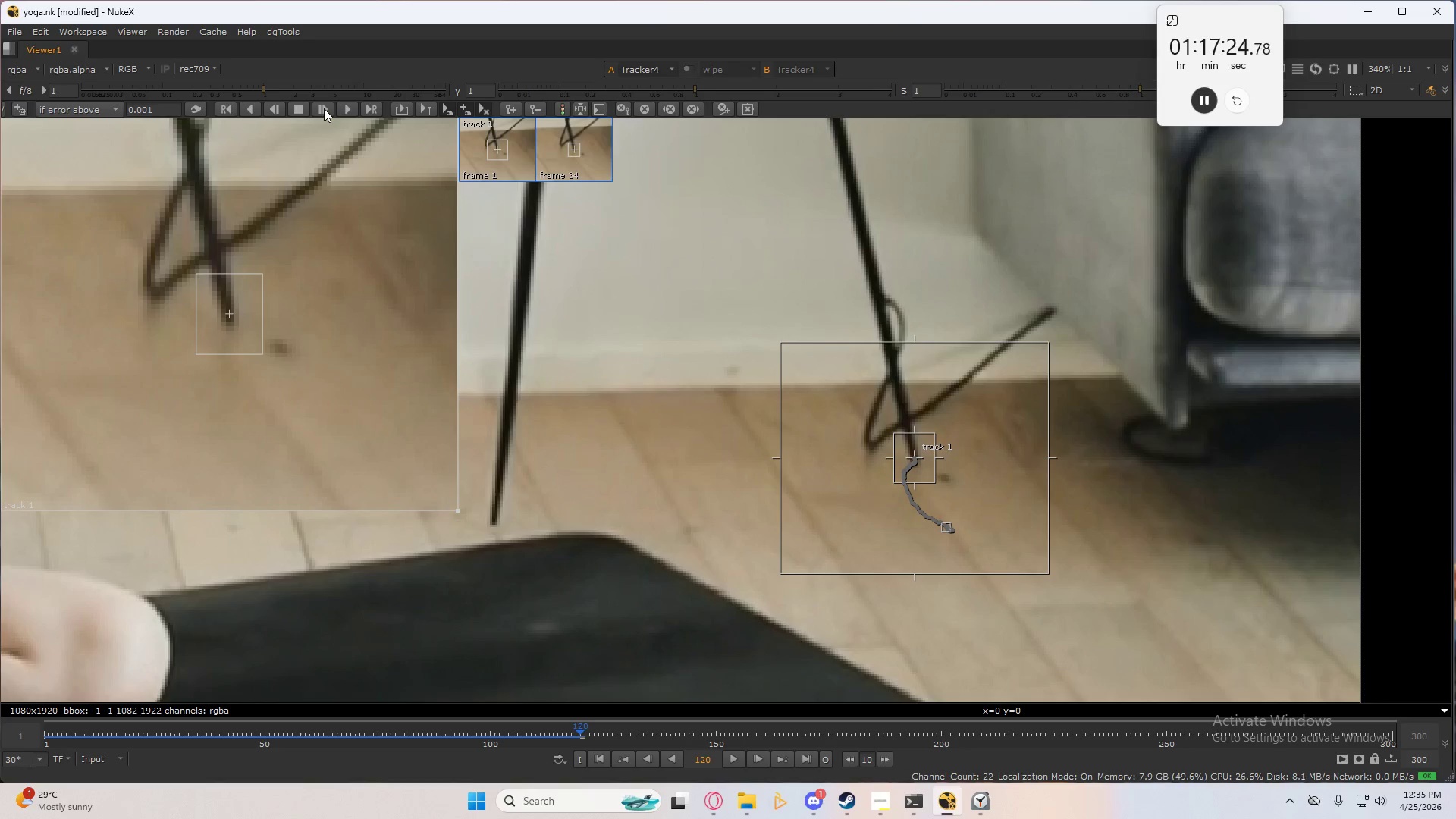 
left_click([324, 108])
 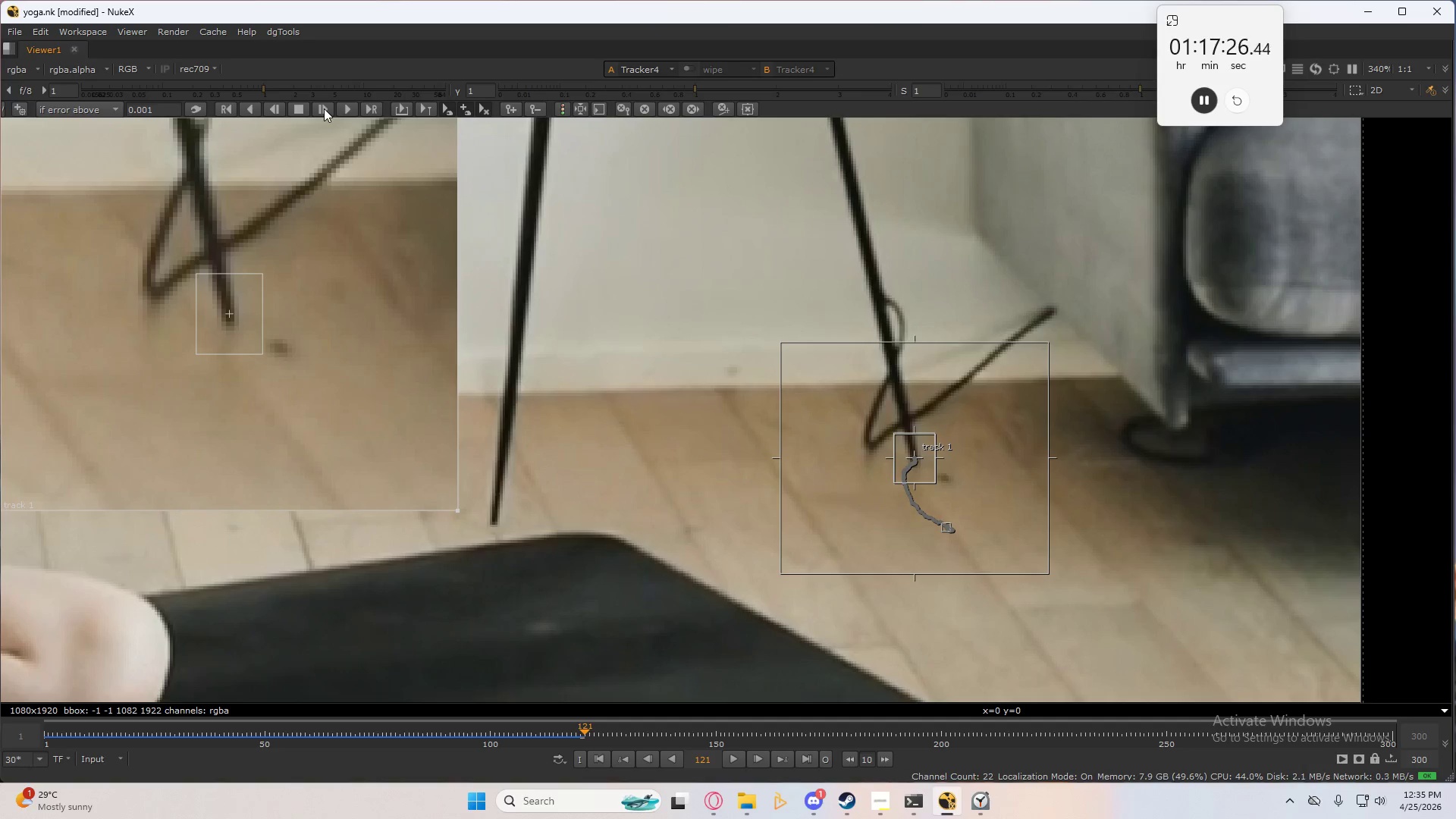 
left_click([324, 108])
 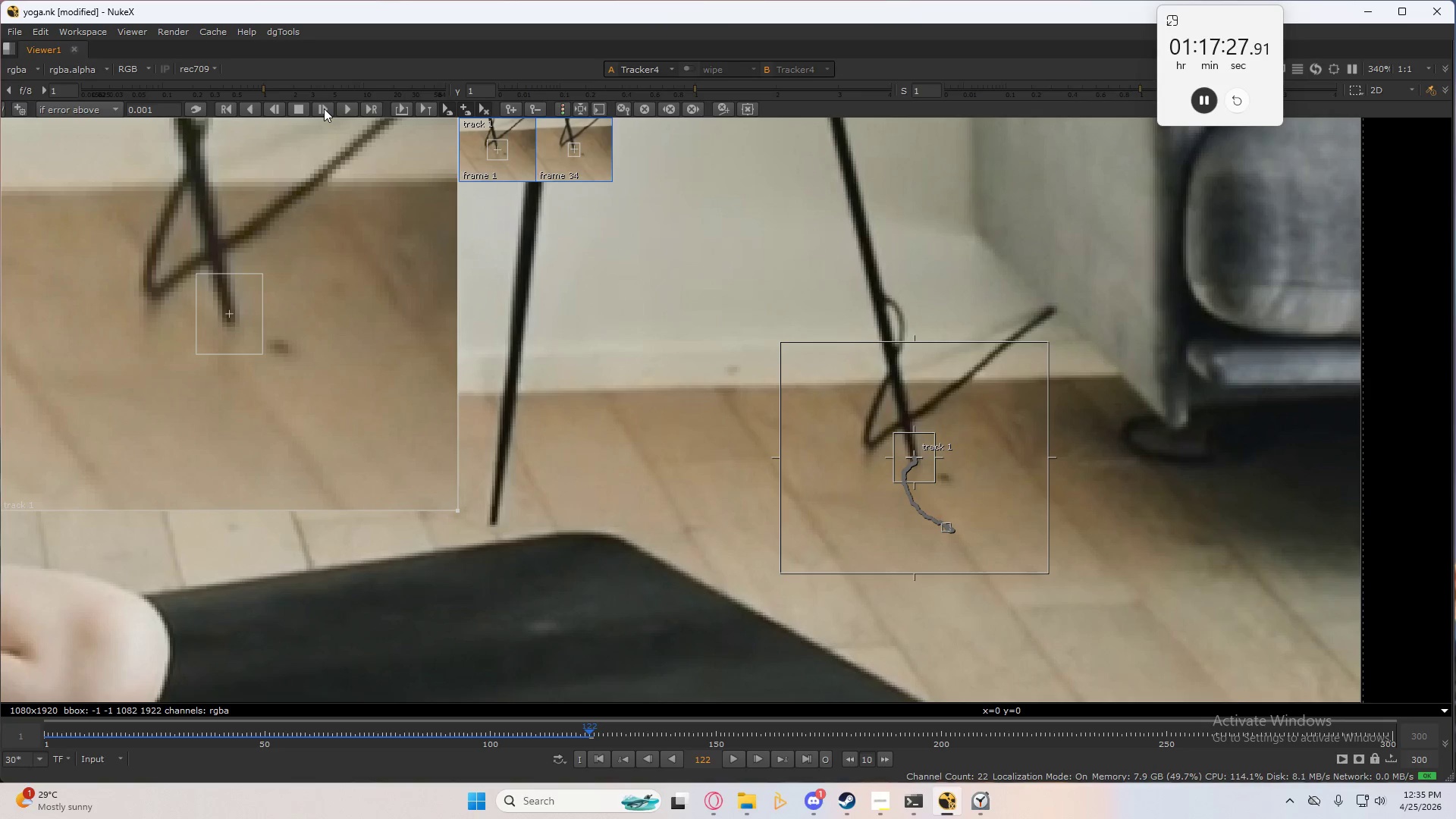 
left_click([324, 108])
 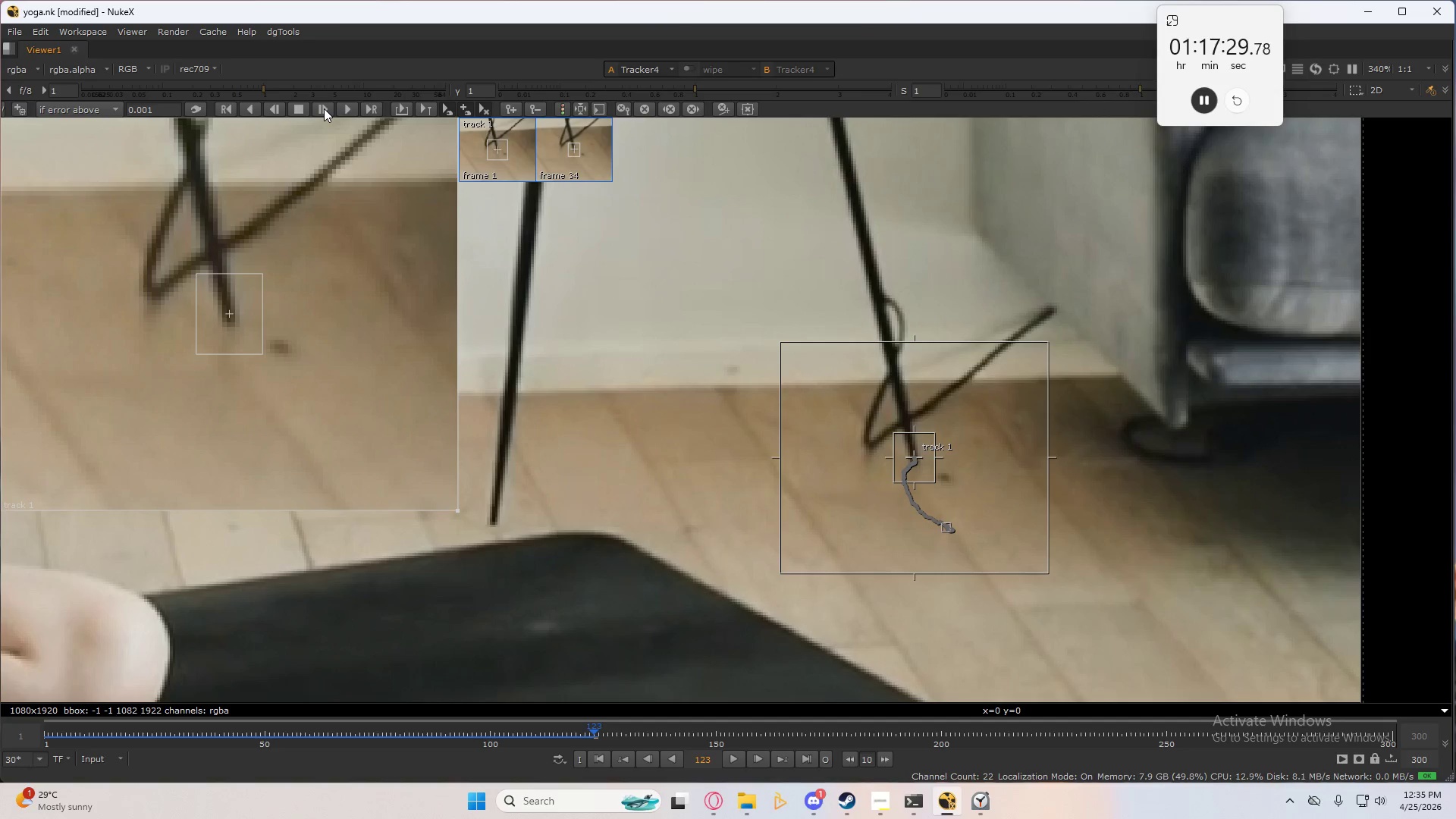 
left_click([324, 108])
 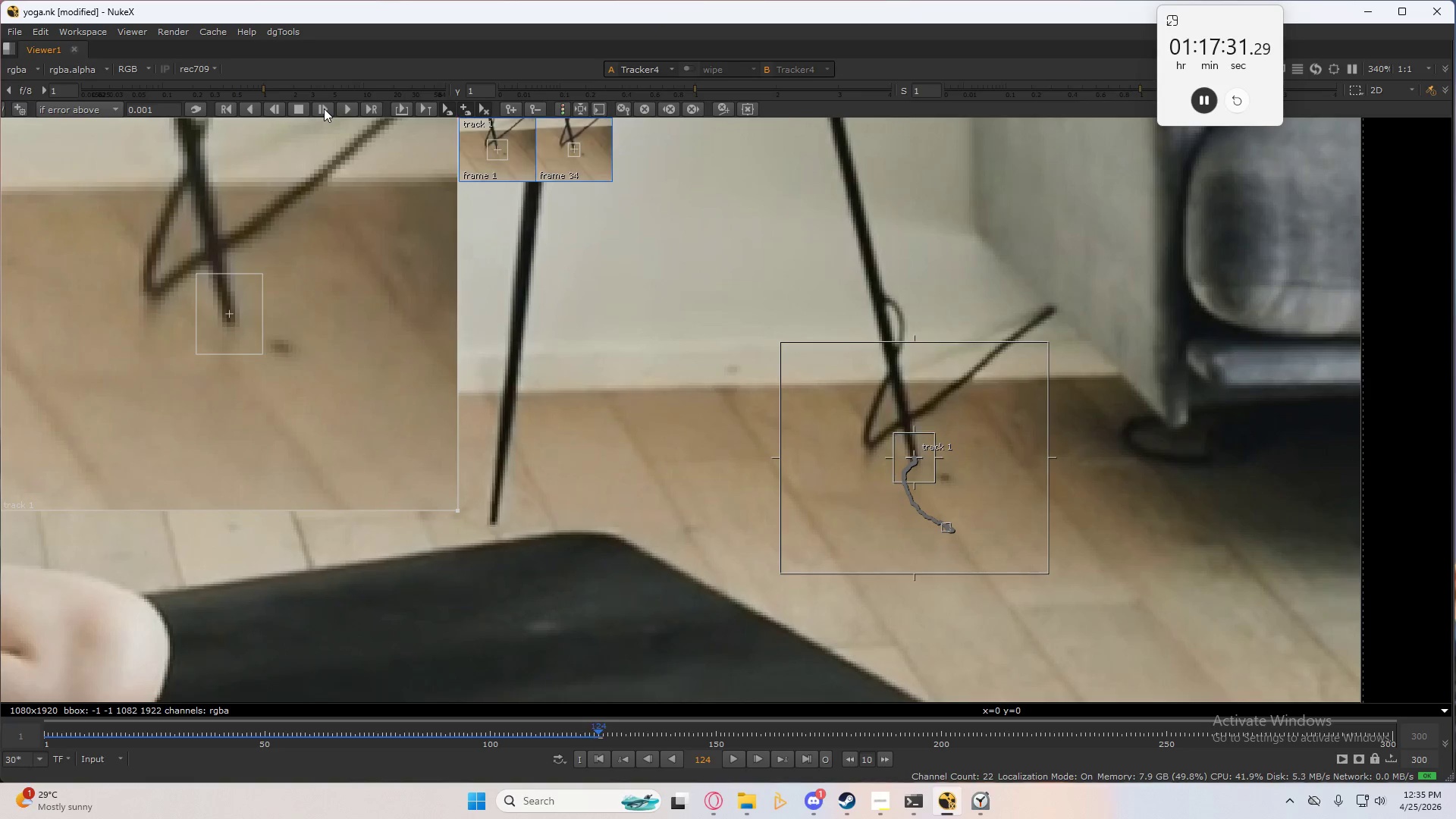 
left_click([324, 108])
 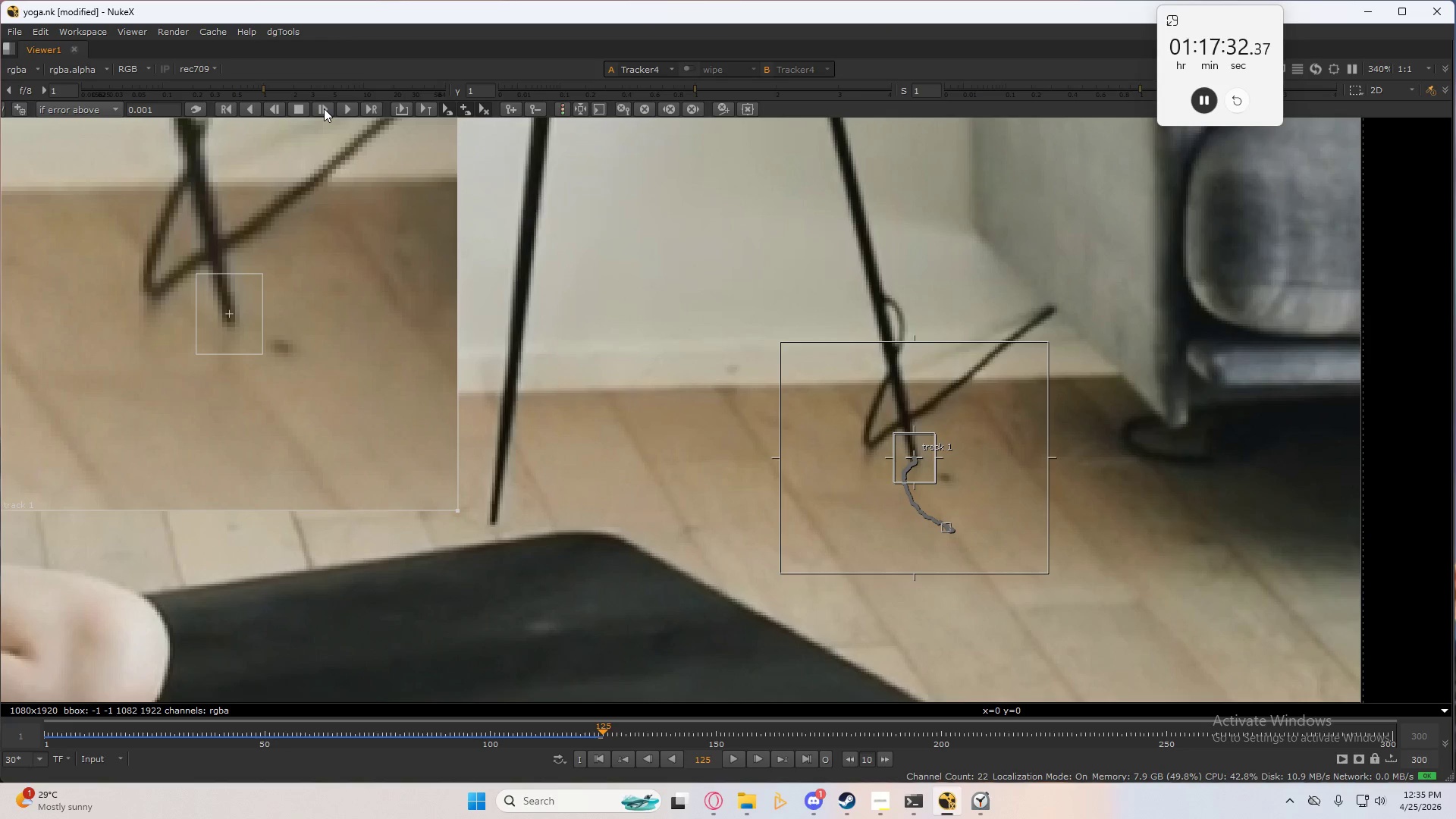 
left_click([324, 108])
 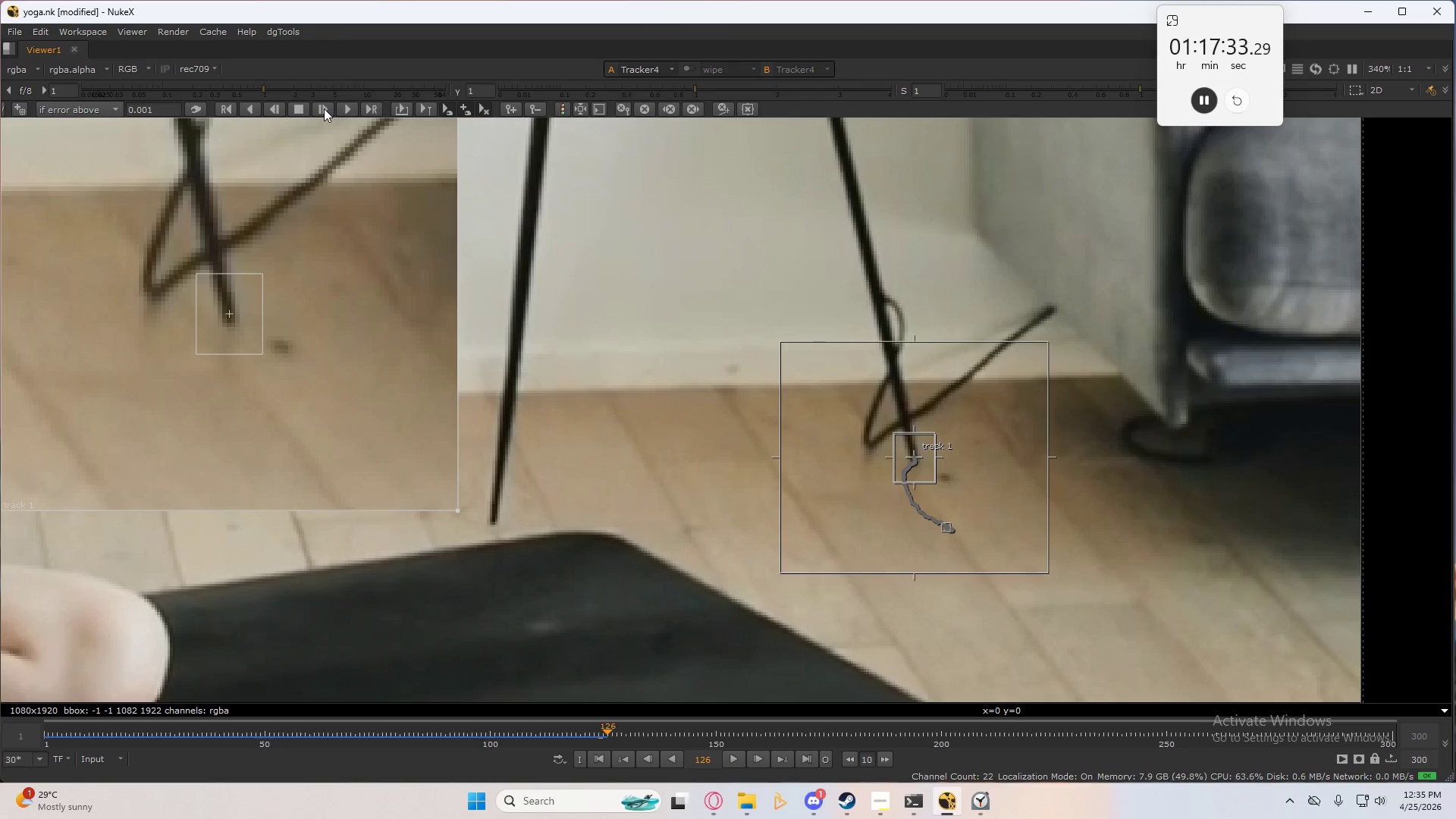 
left_click([324, 108])
 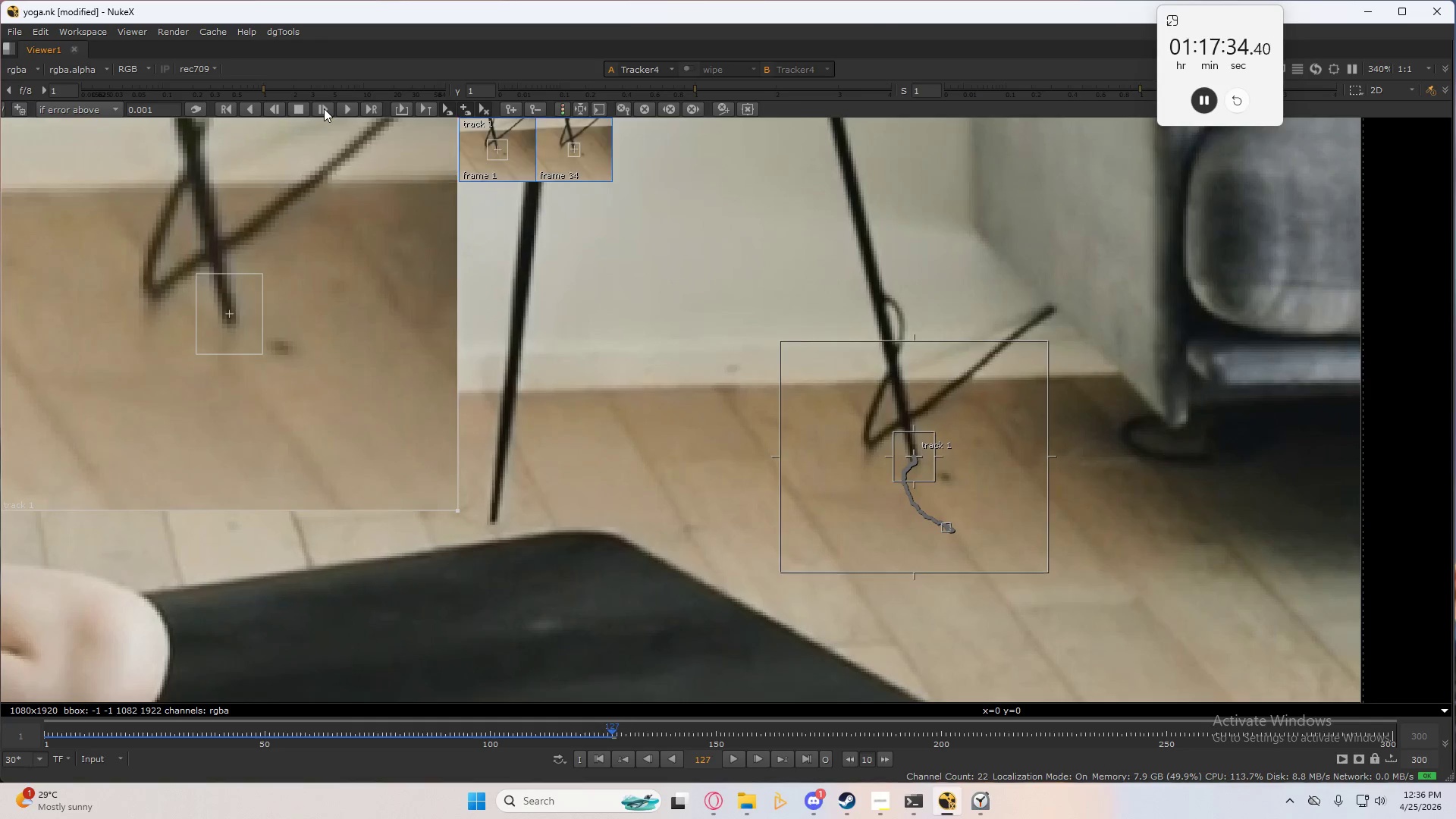 
left_click([324, 108])
 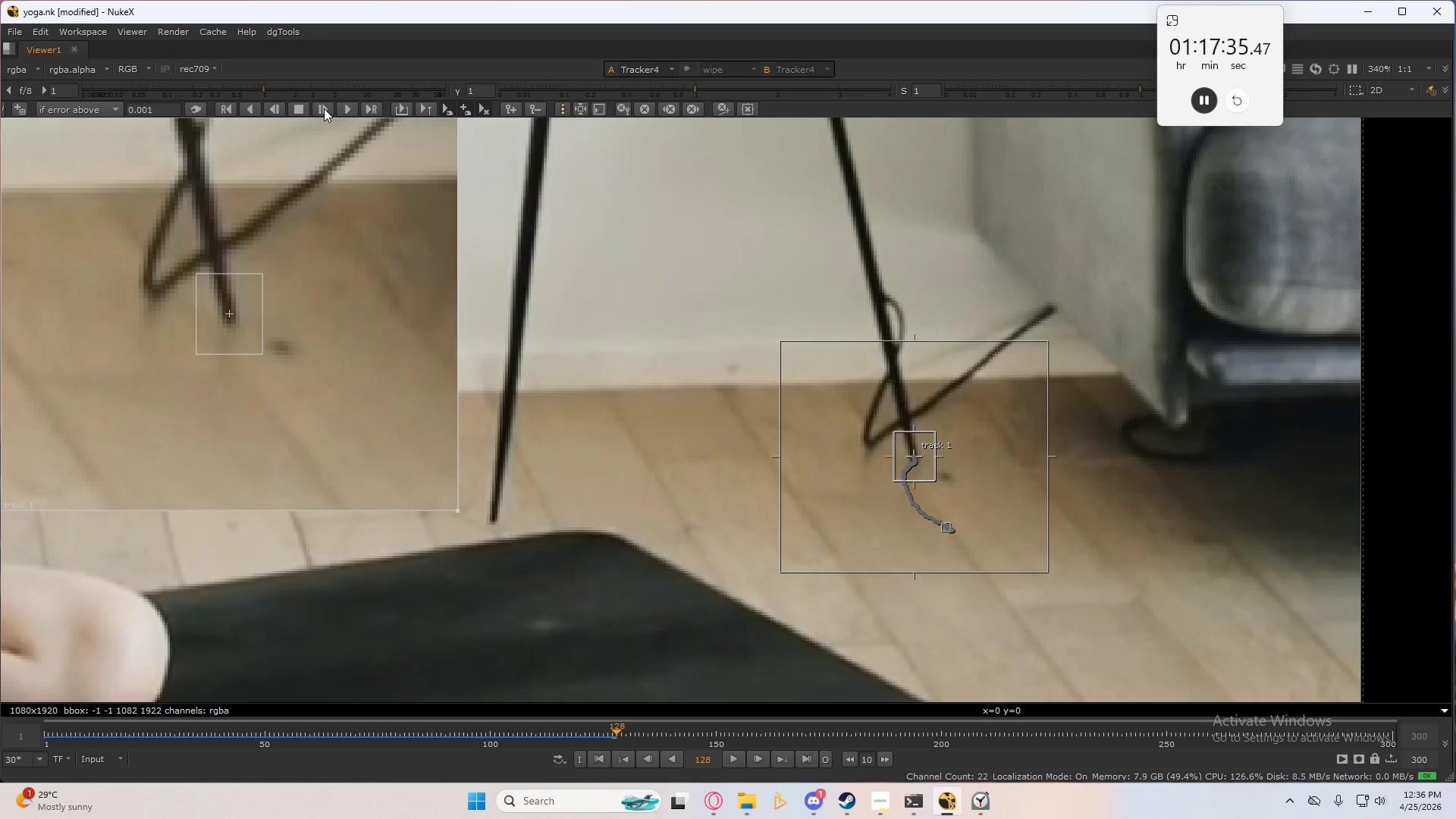 
left_click([324, 108])
 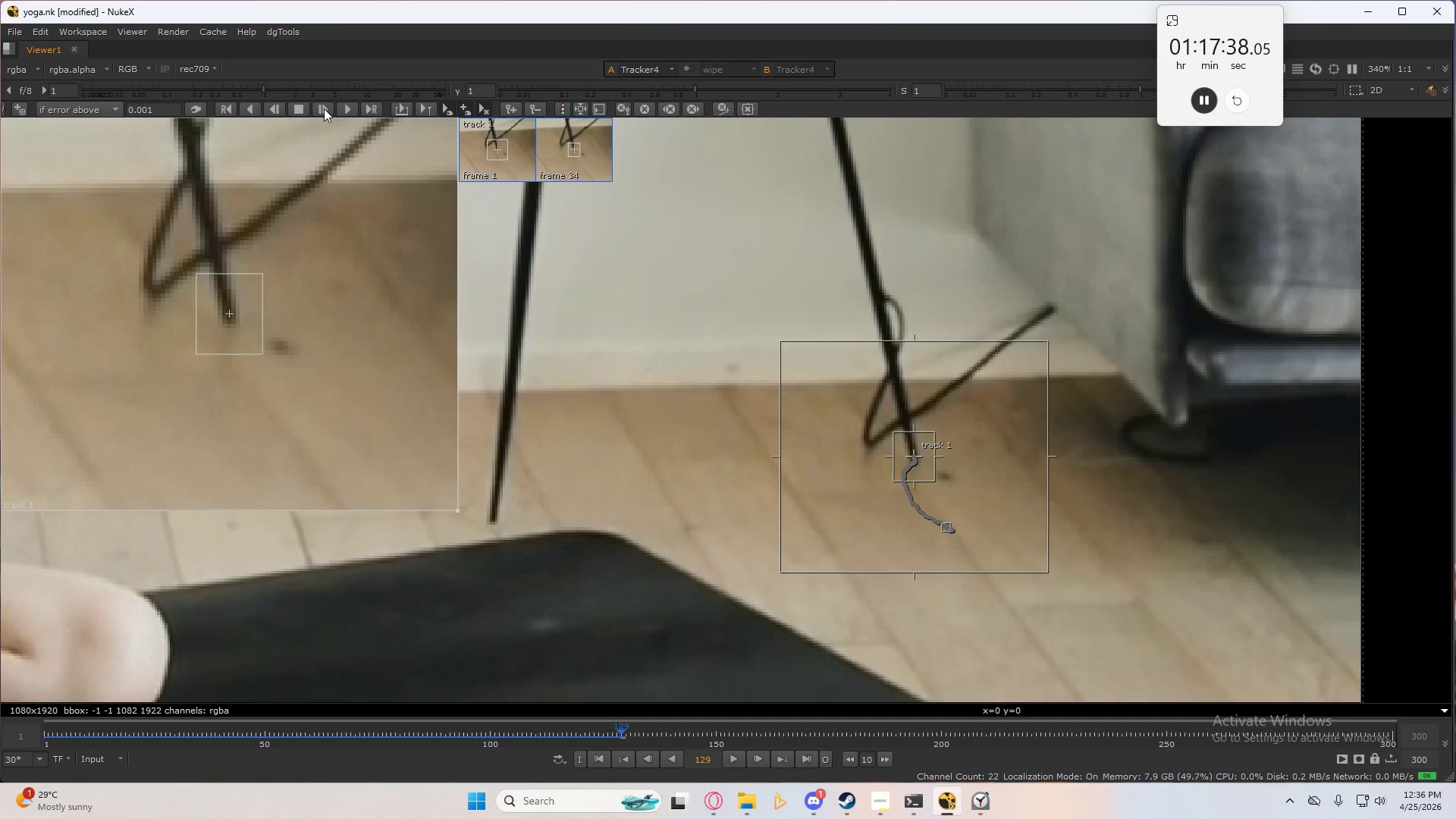 
left_click([324, 108])
 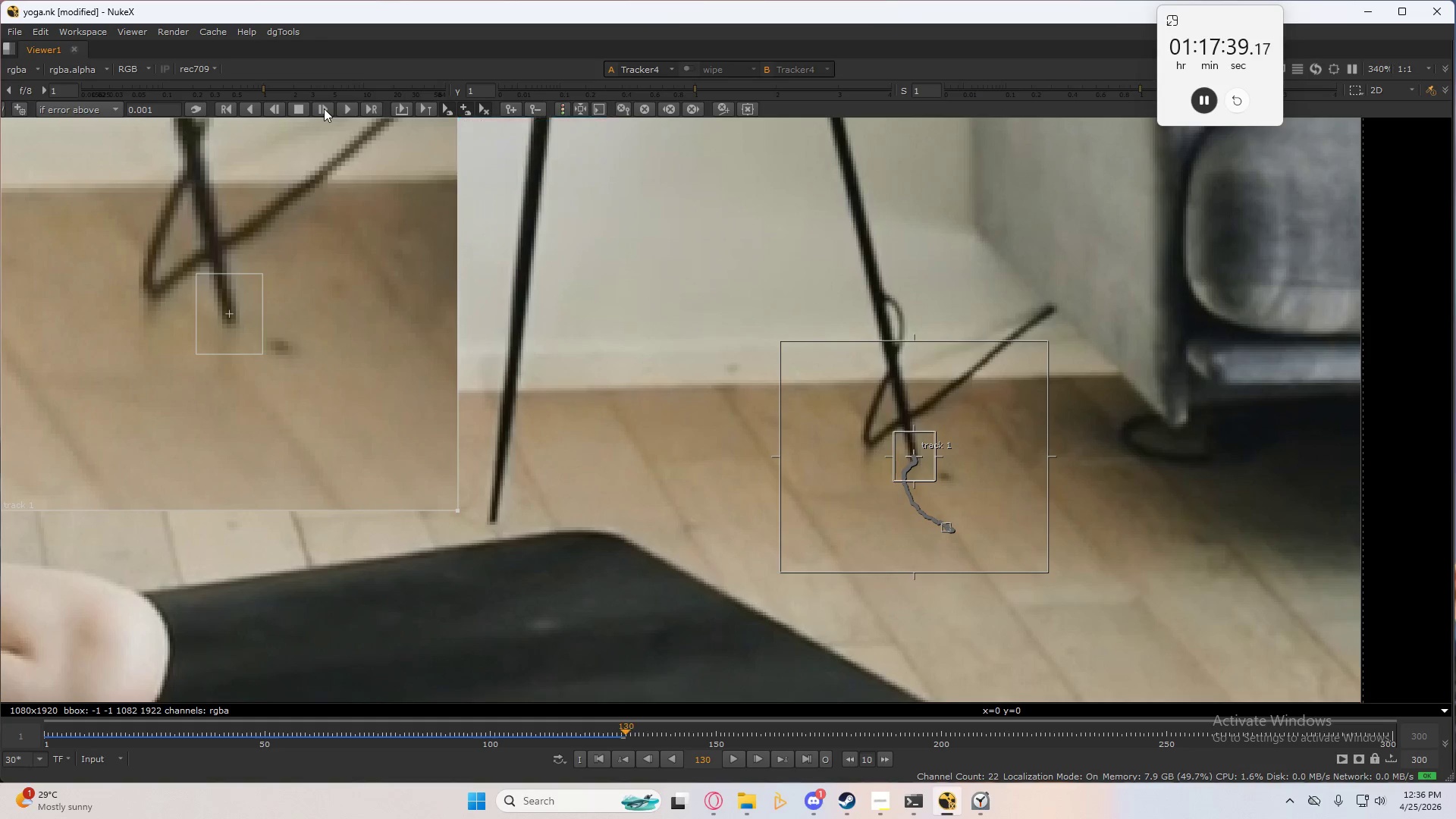 
left_click([324, 108])
 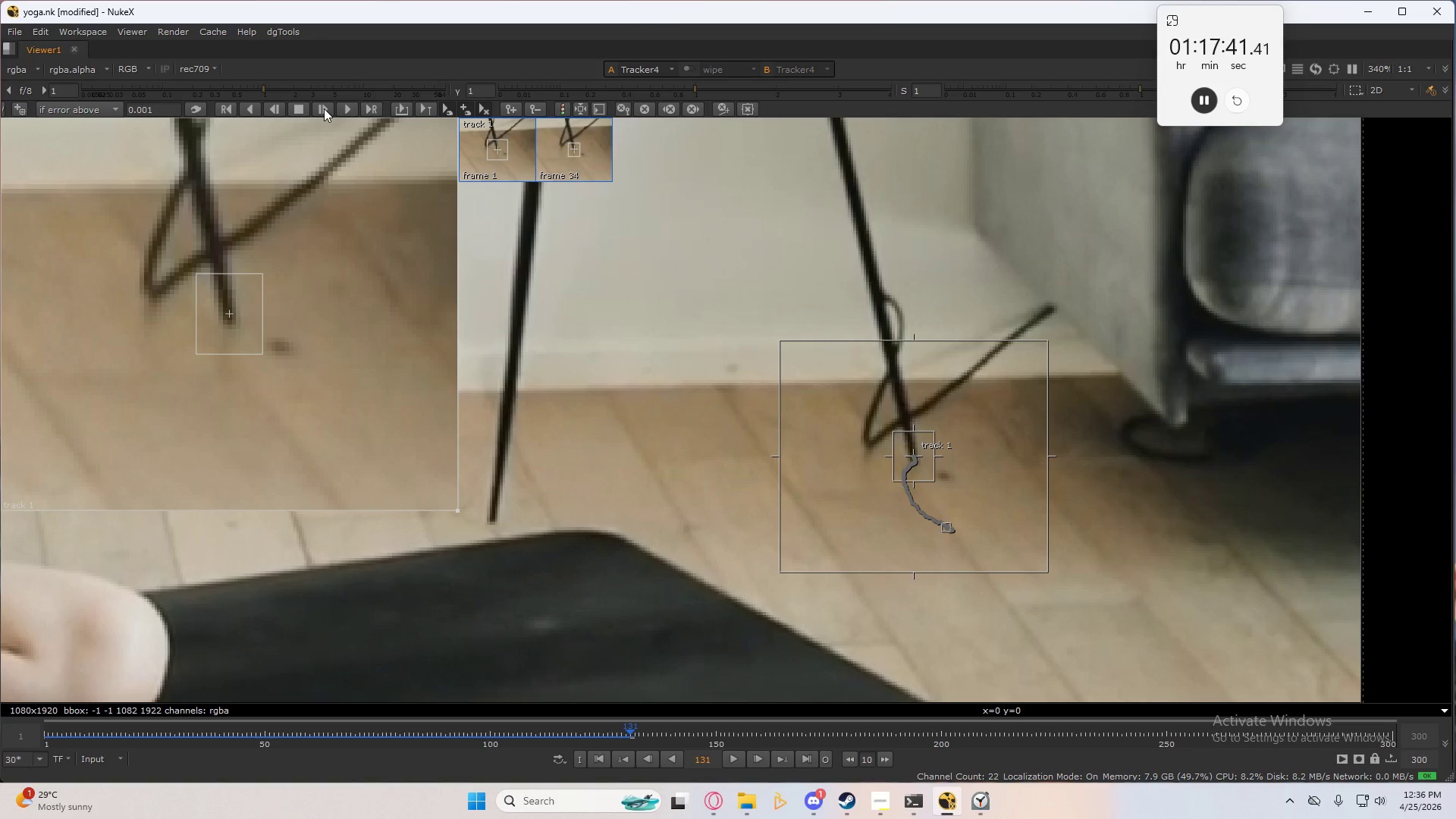 
left_click([324, 108])
 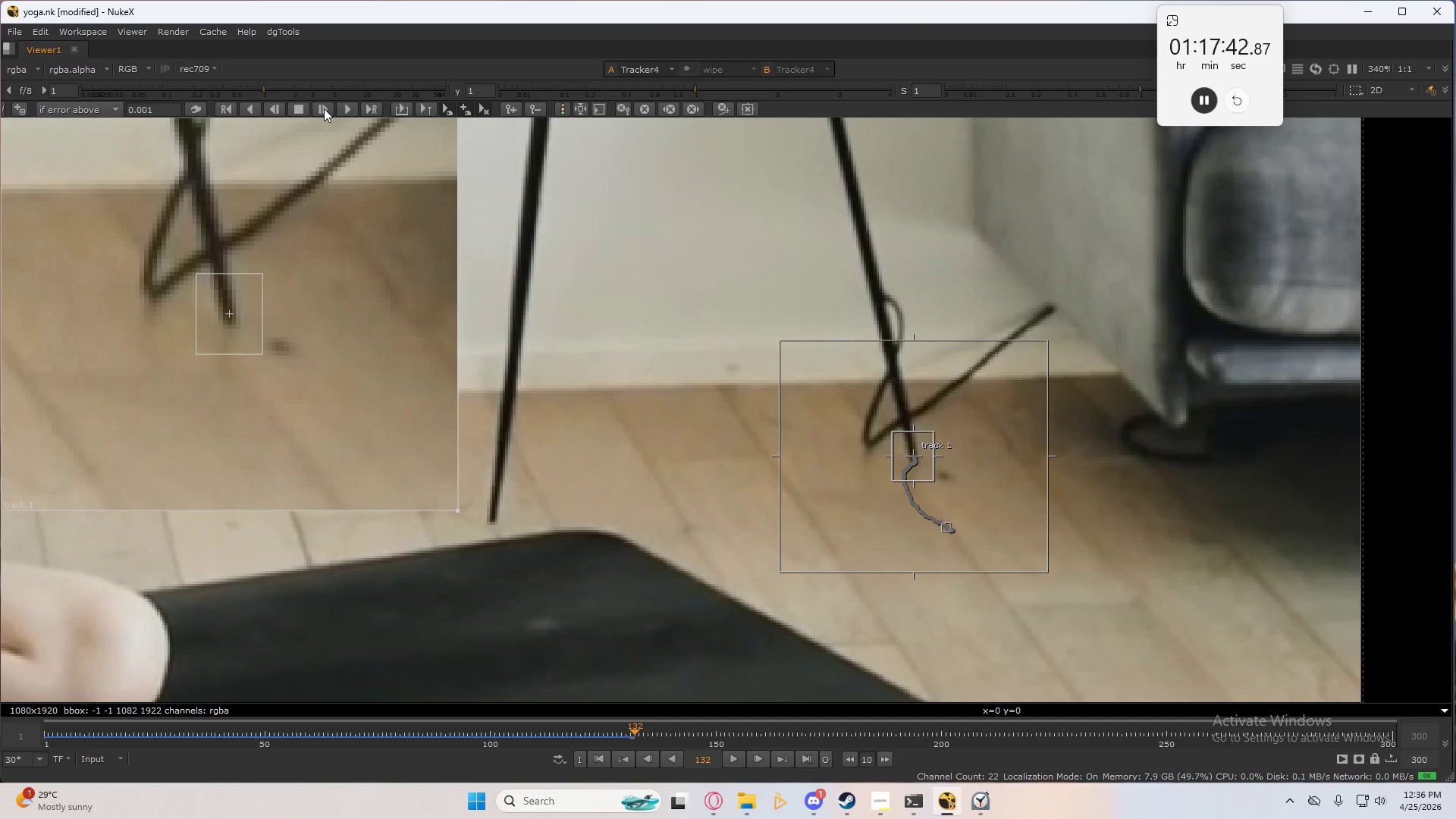 
left_click([324, 108])
 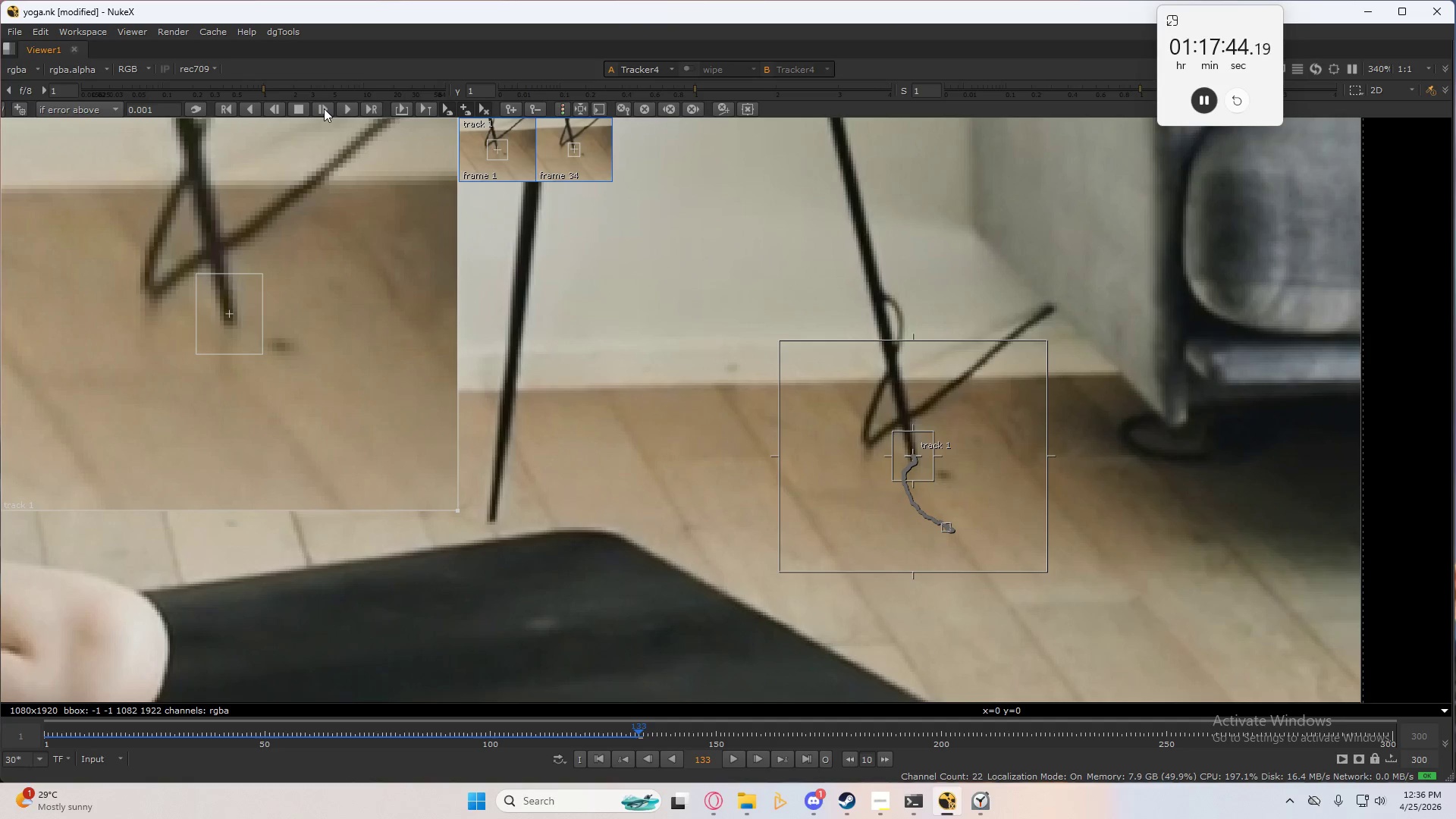 
left_click([324, 108])
 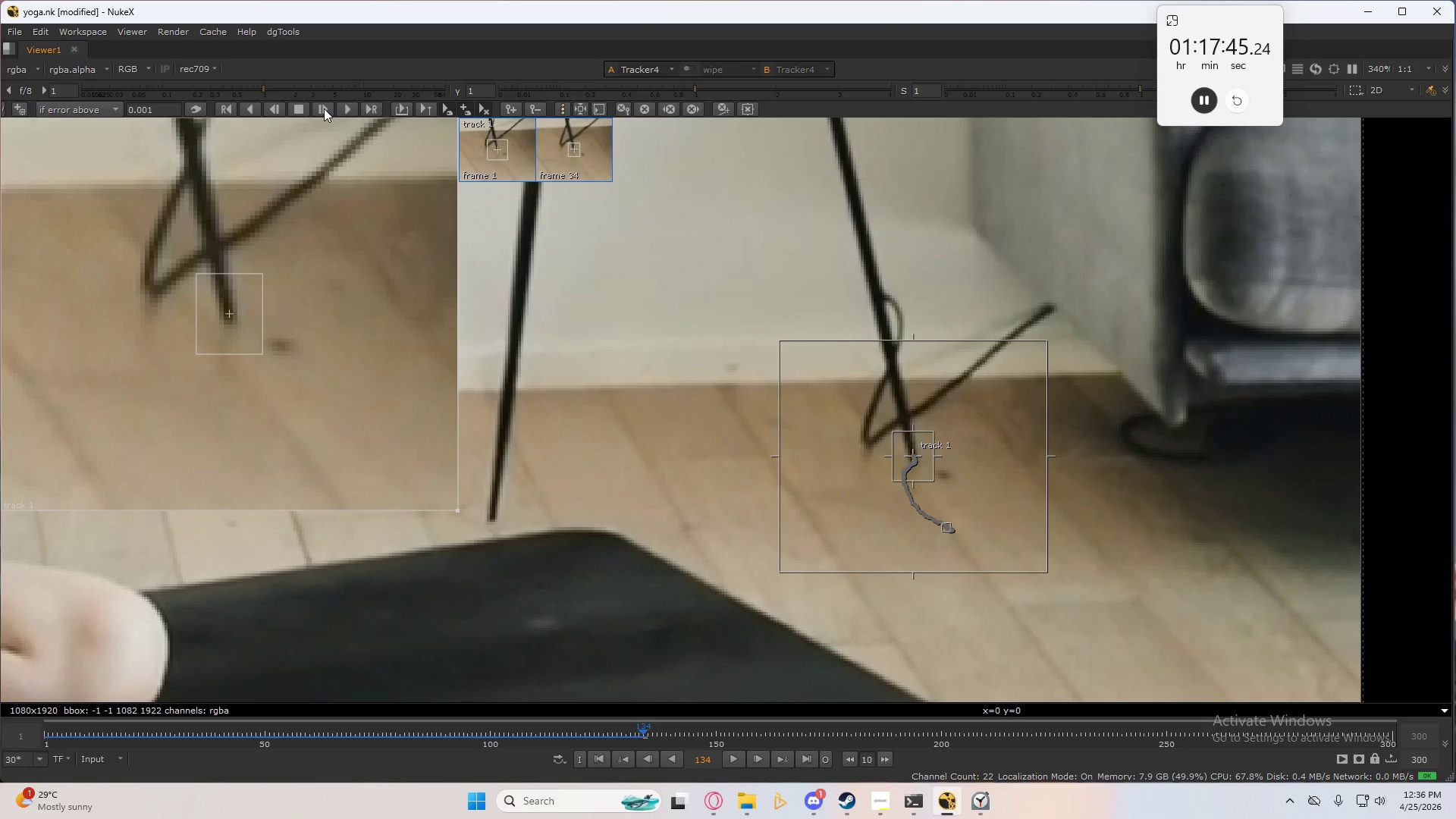 
left_click([324, 108])
 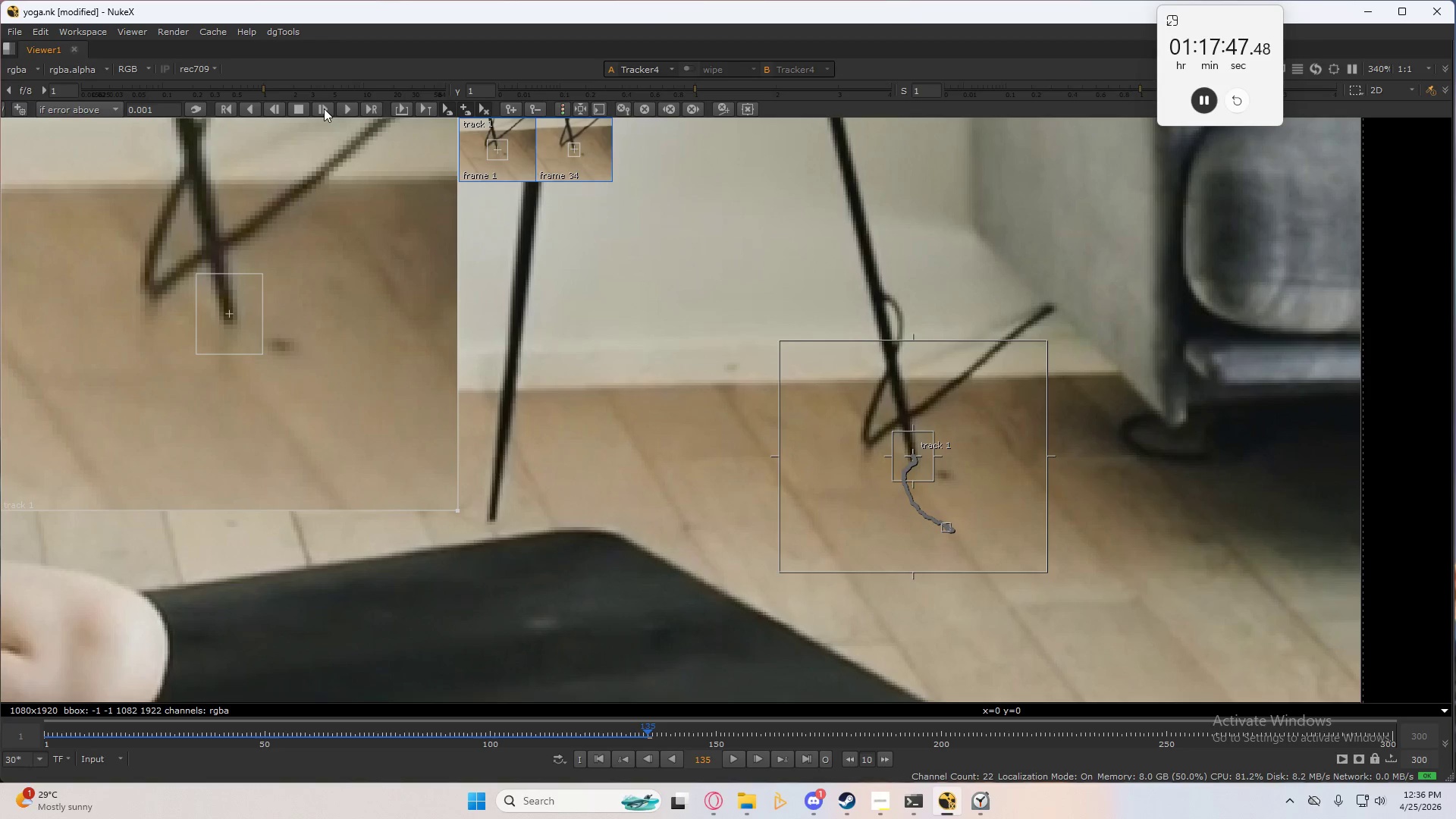 
left_click([324, 108])
 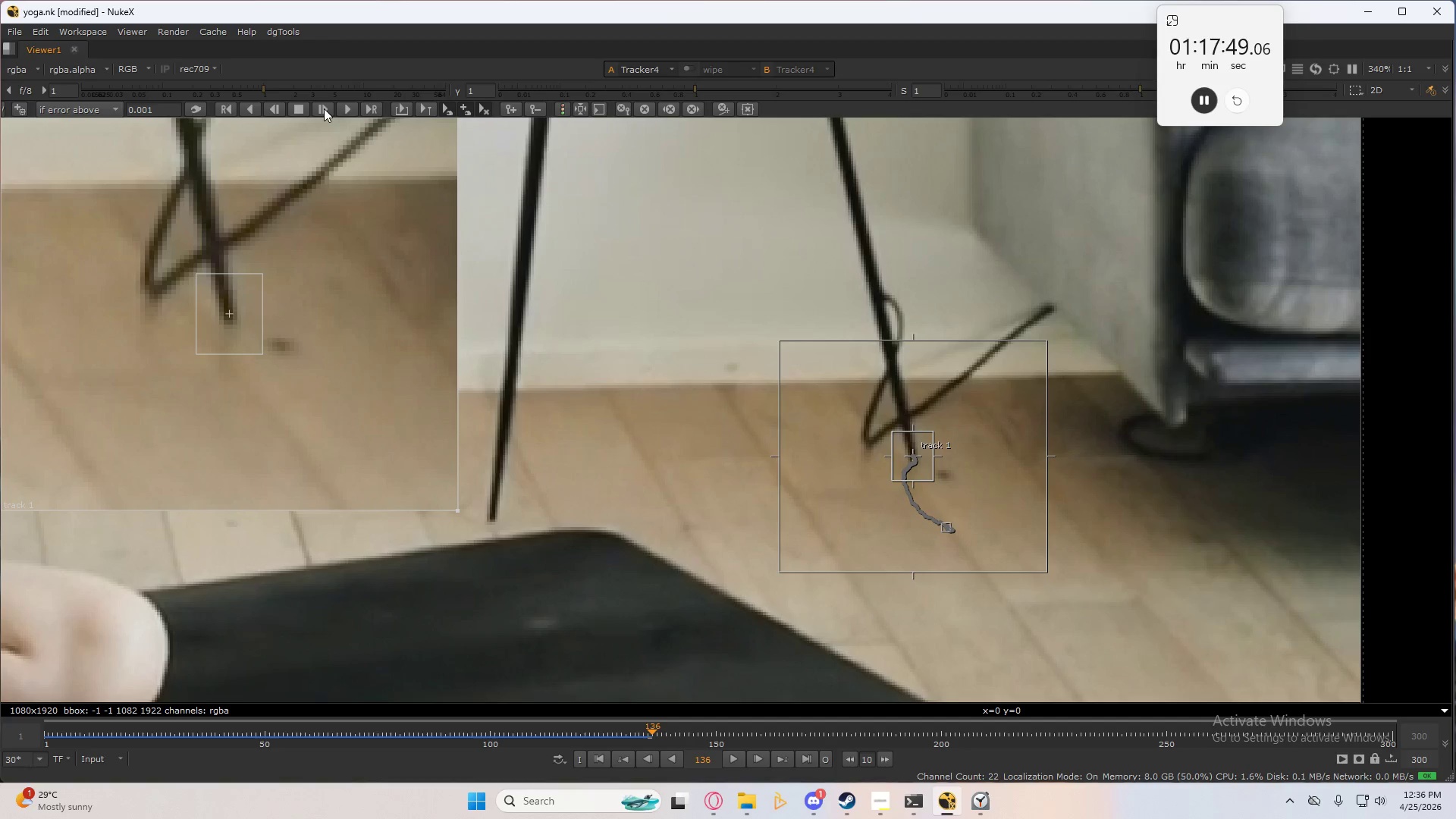 
left_click([324, 108])
 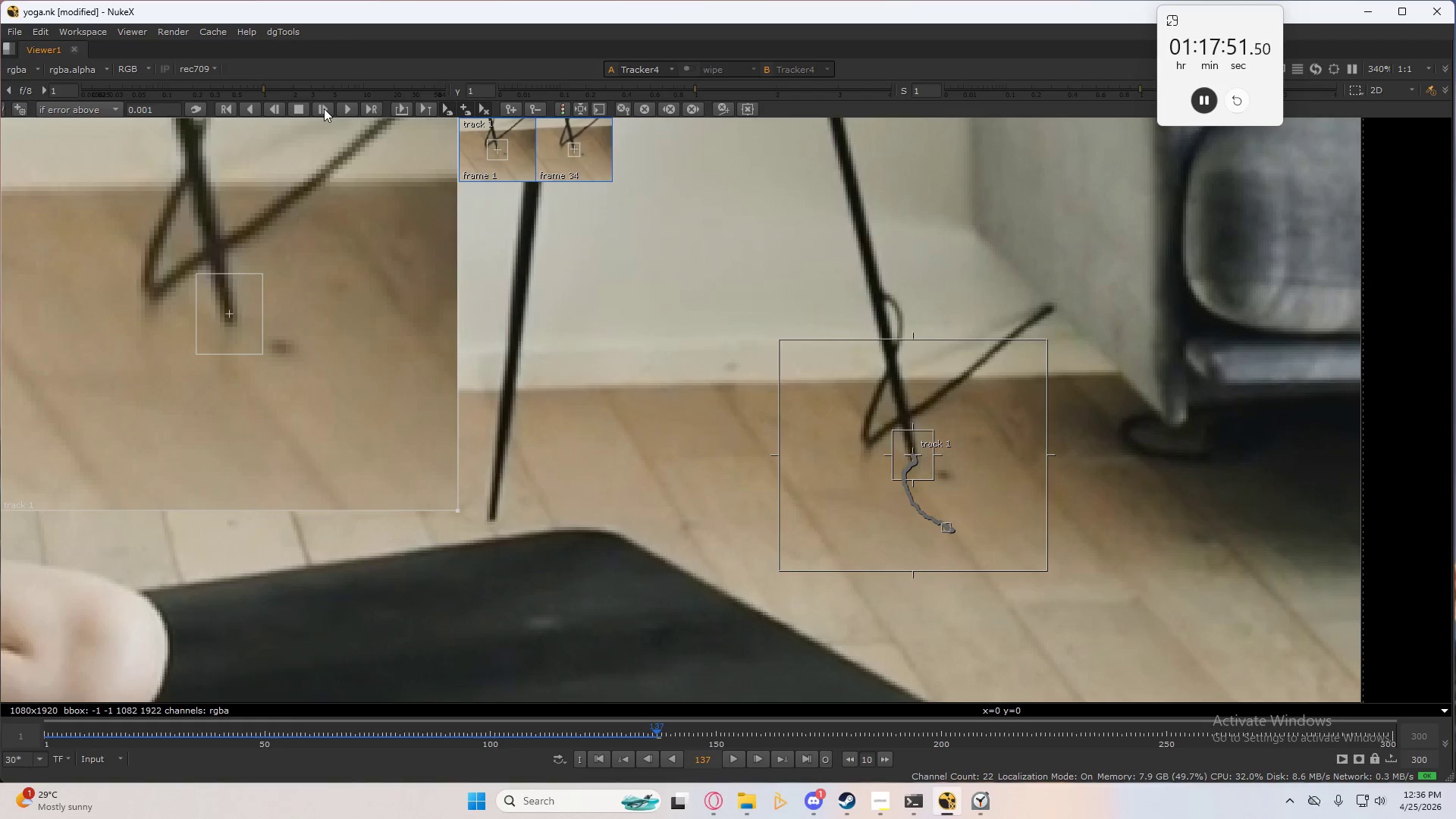 
left_click([324, 108])
 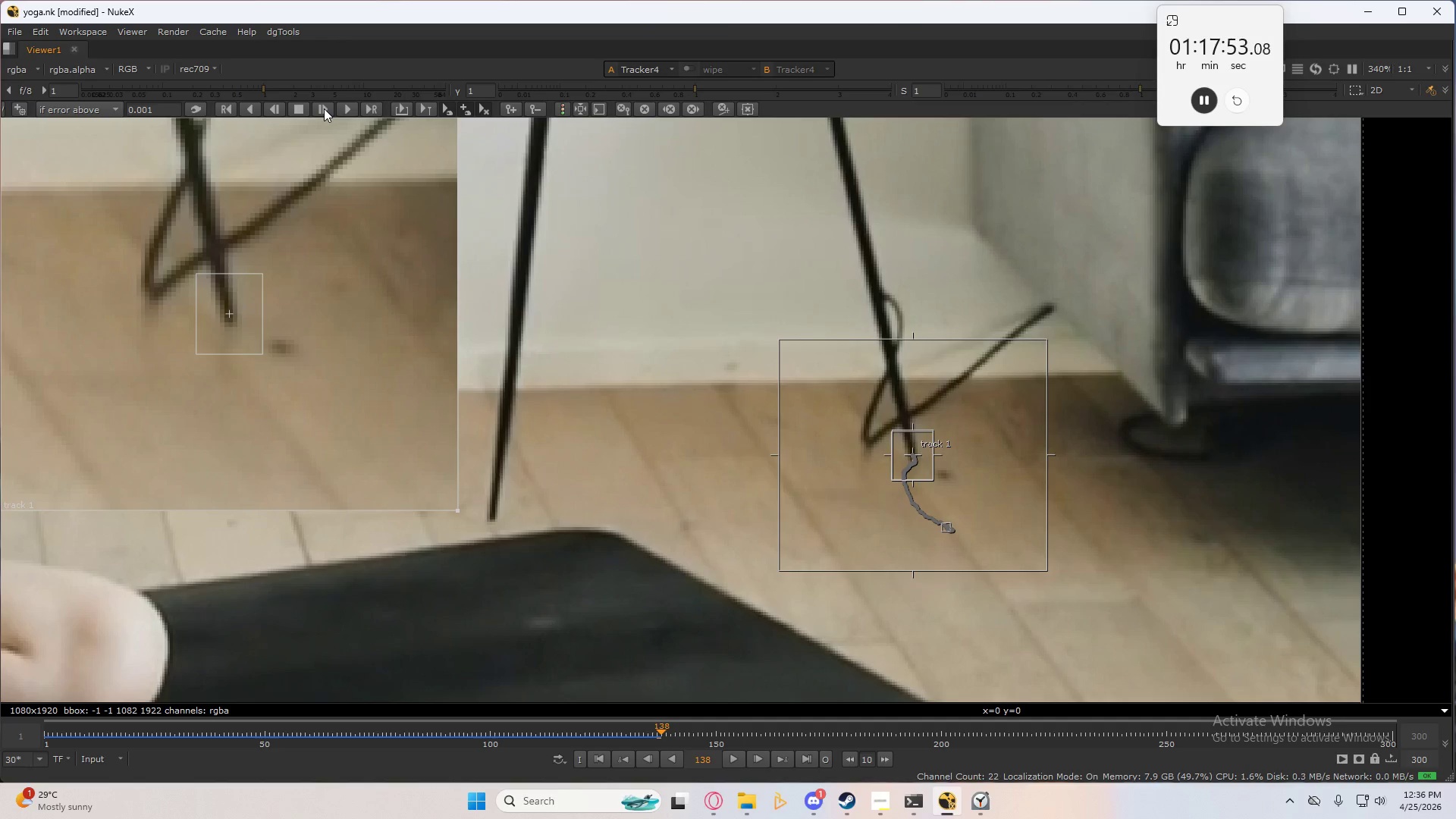 
left_click([324, 108])
 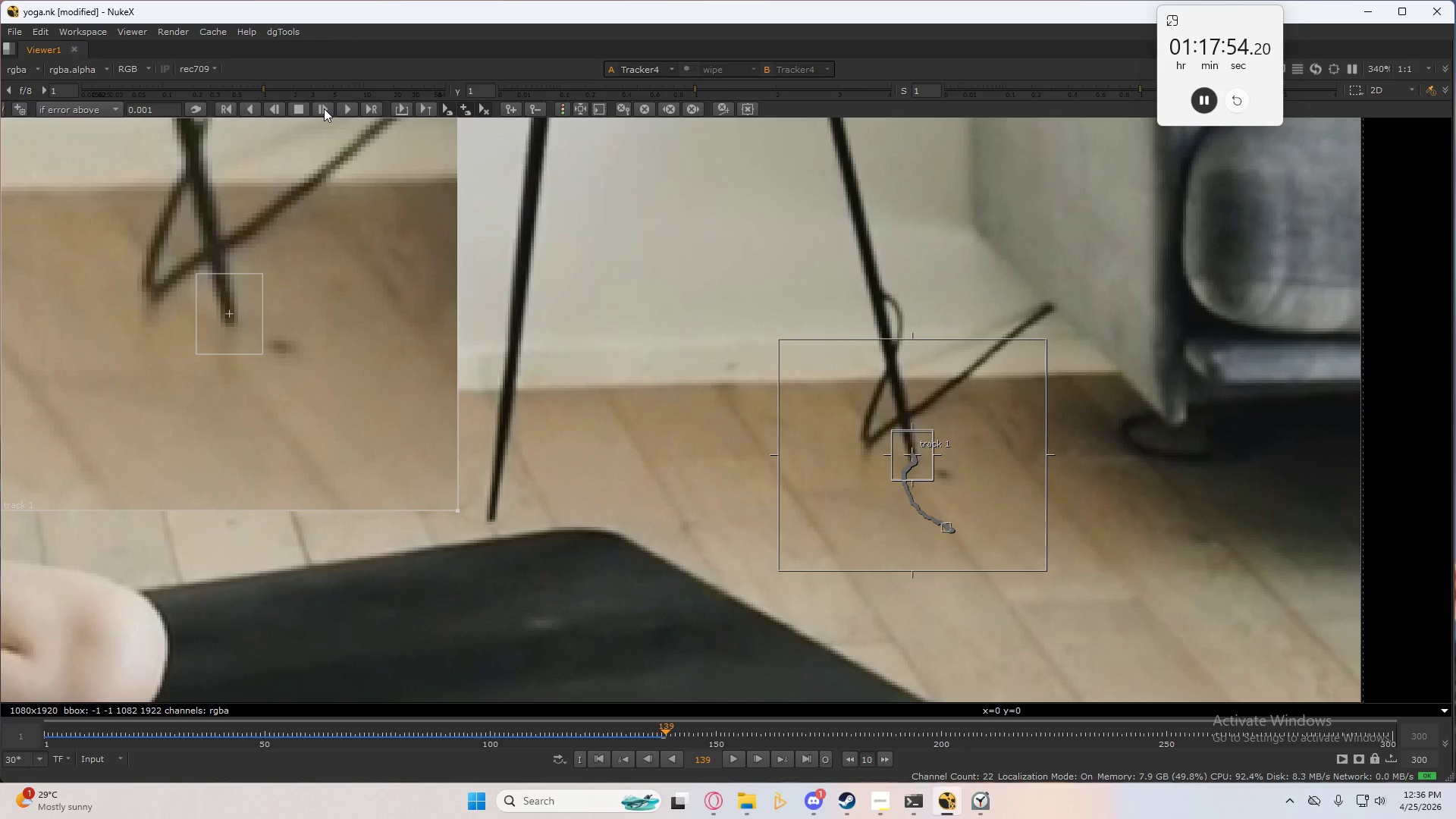 
left_click([324, 108])
 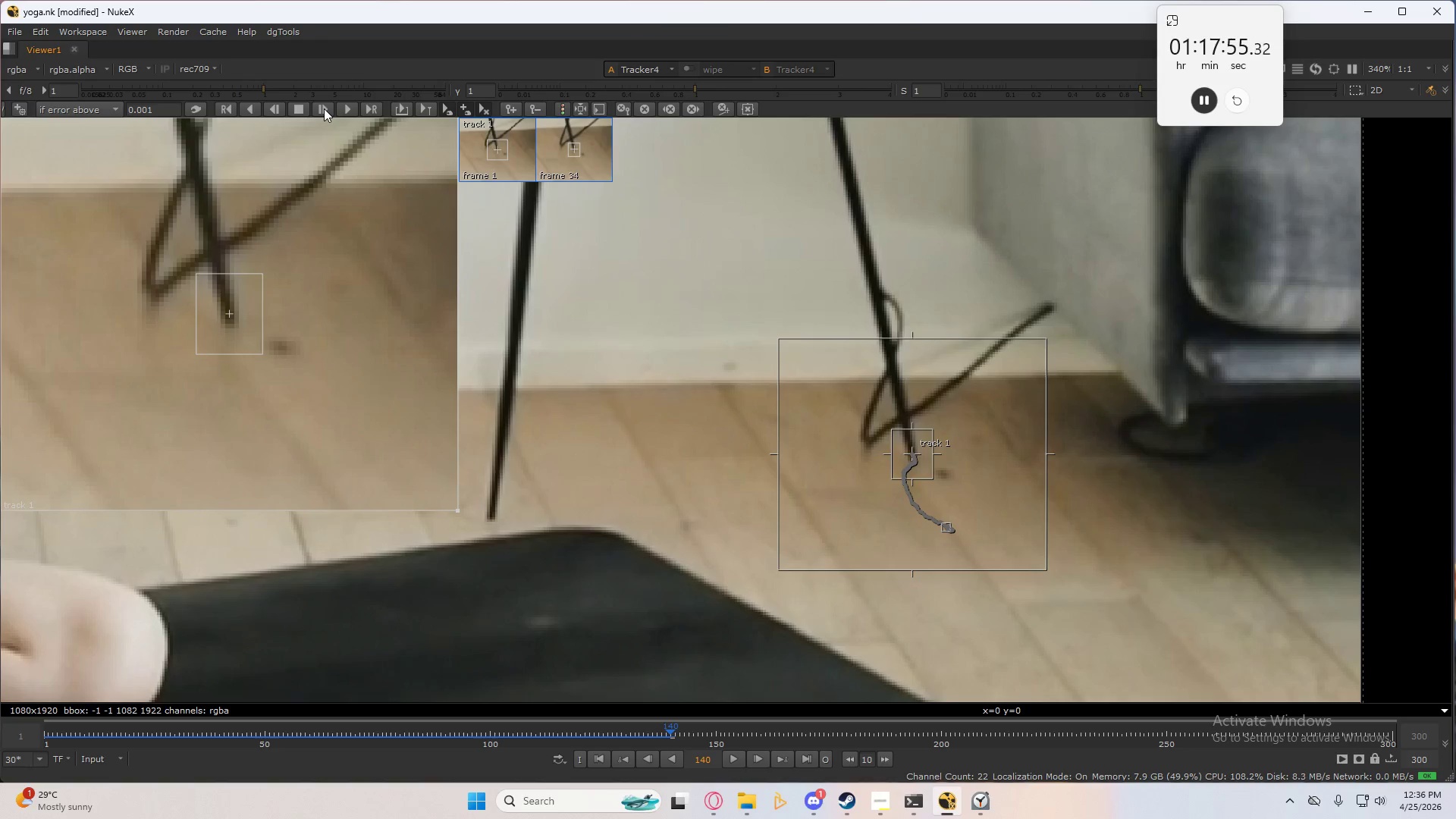 
left_click([324, 108])
 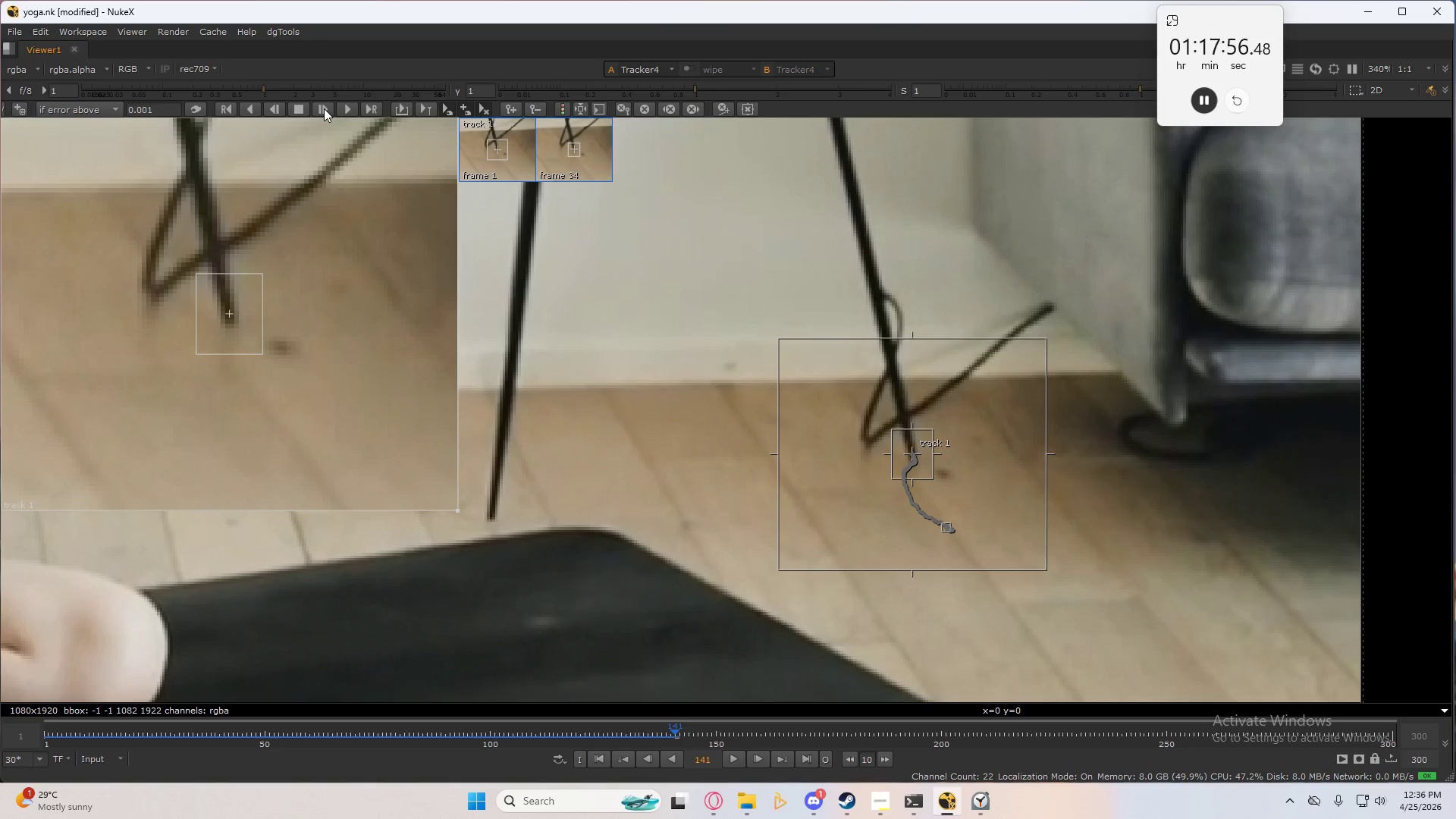 
left_click([324, 108])
 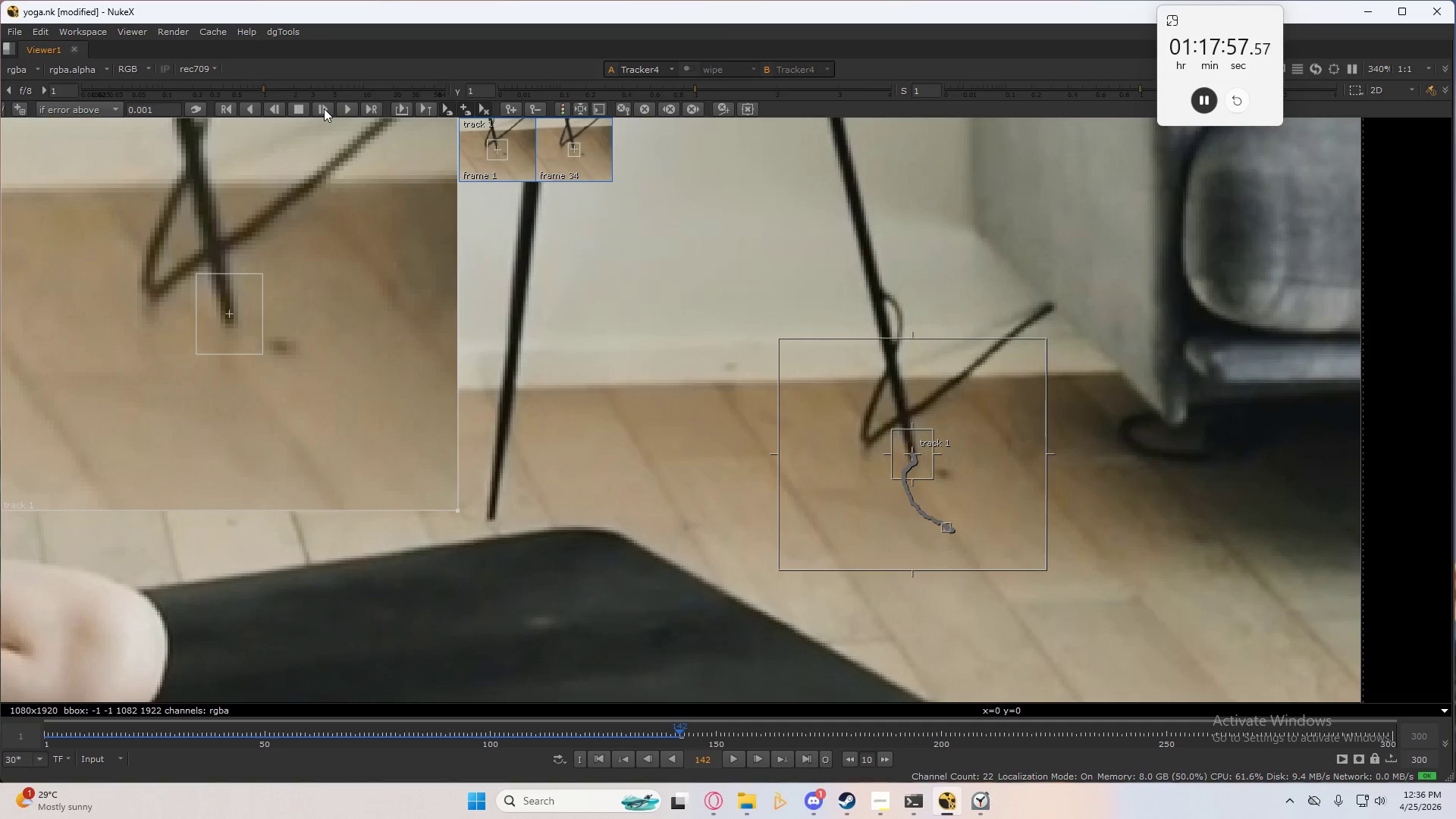 
left_click([324, 108])
 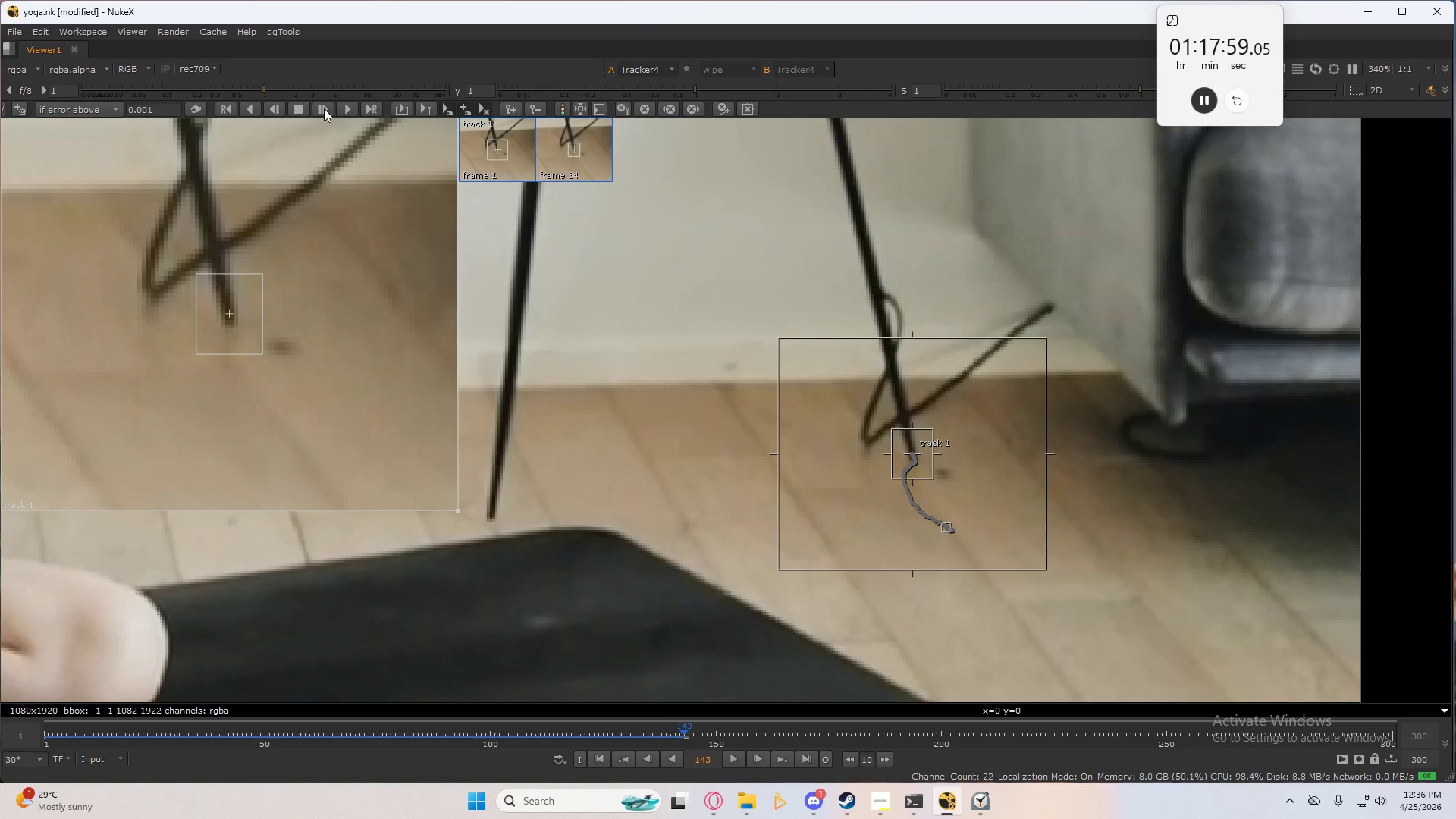 
left_click([324, 108])
 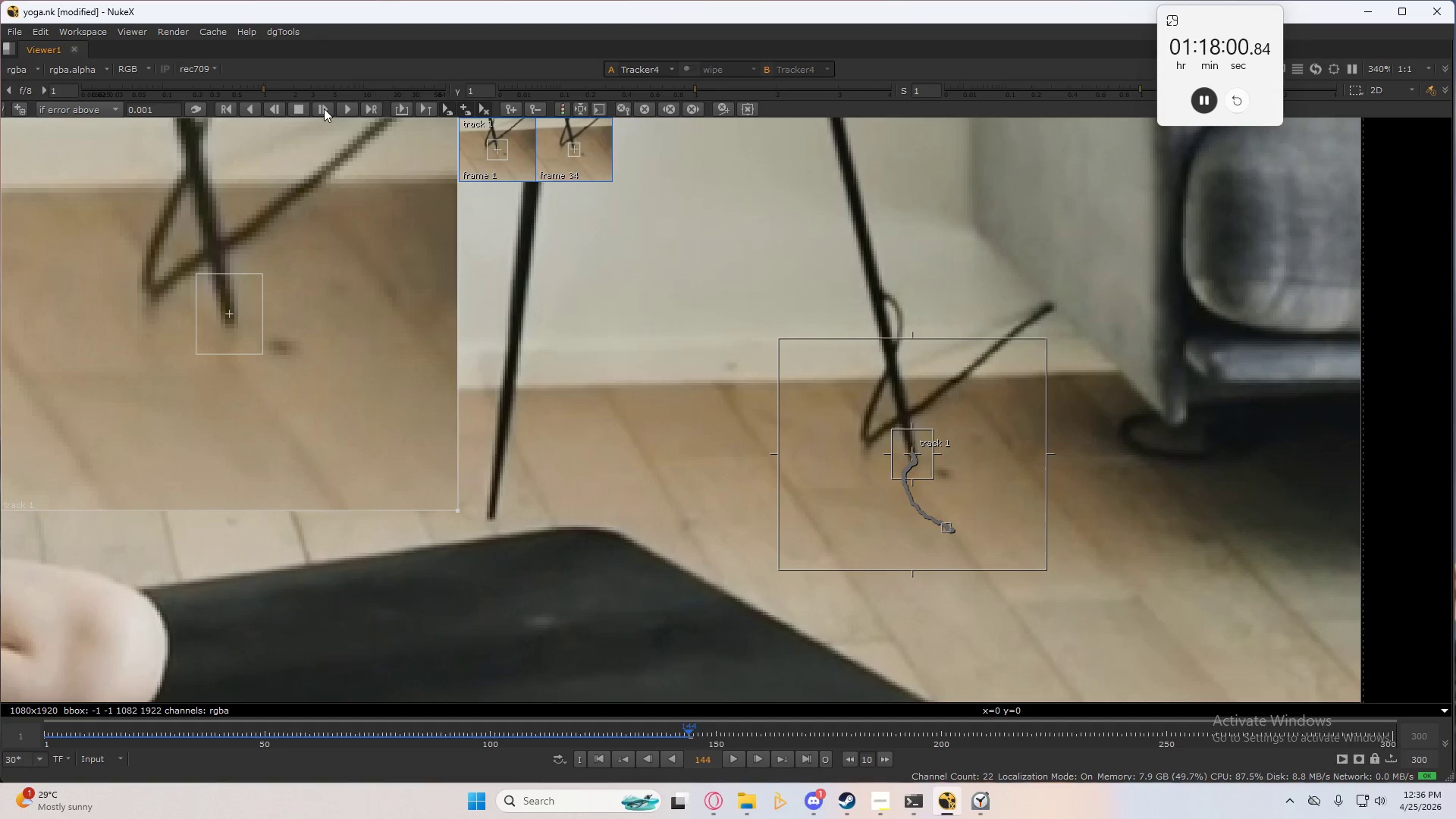 
left_click([324, 108])
 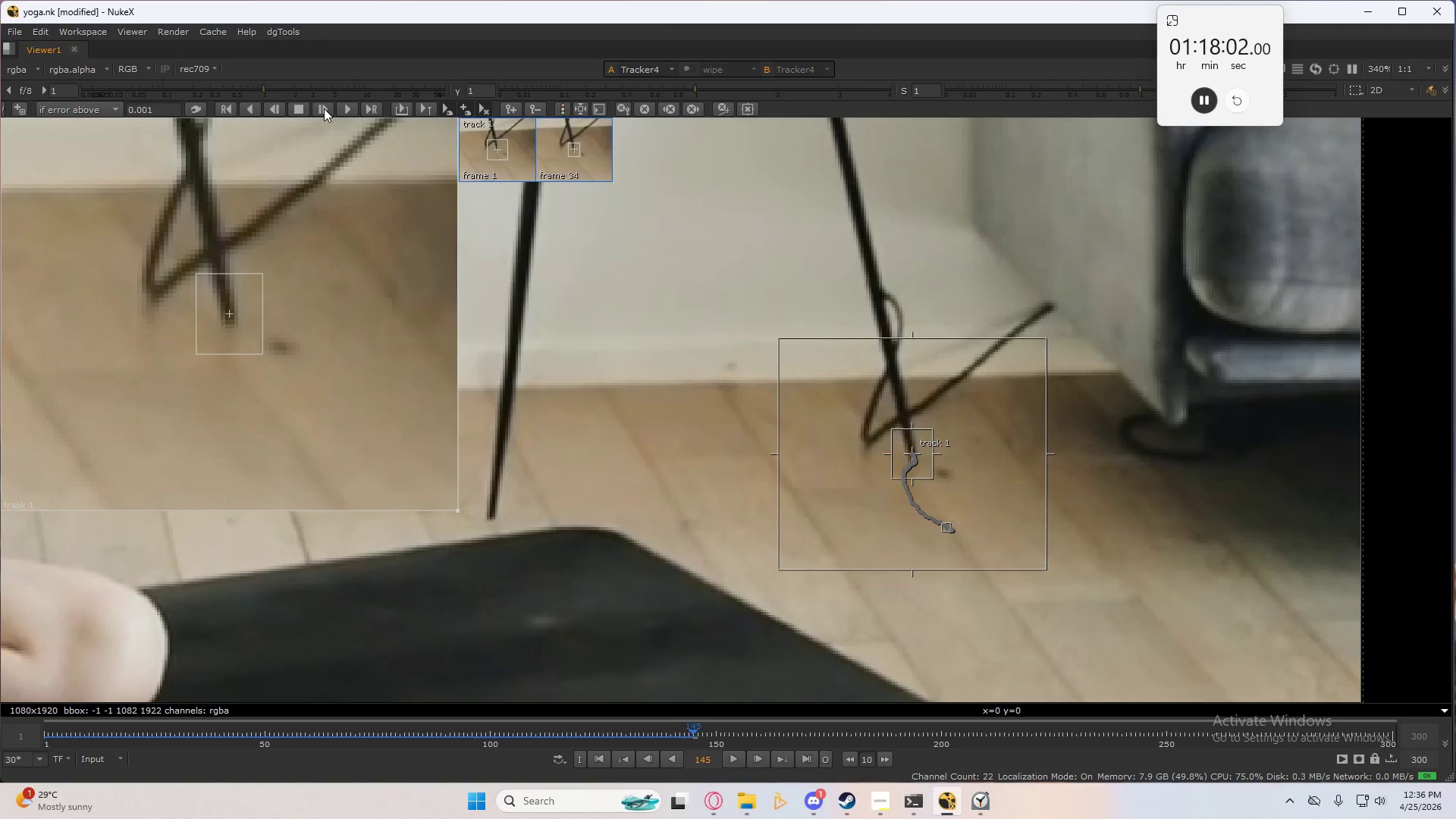 
left_click([324, 108])
 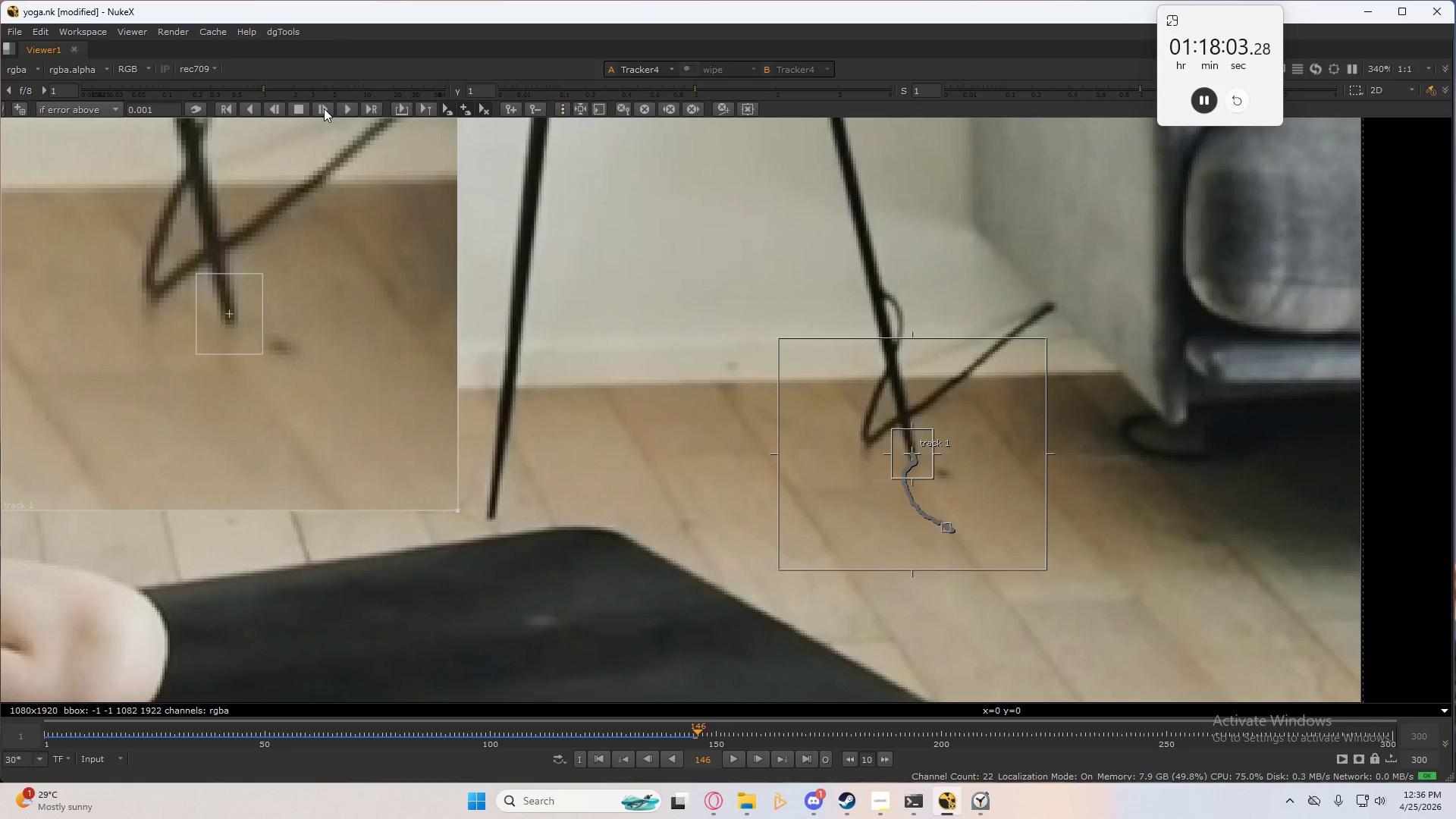 
left_click([324, 108])
 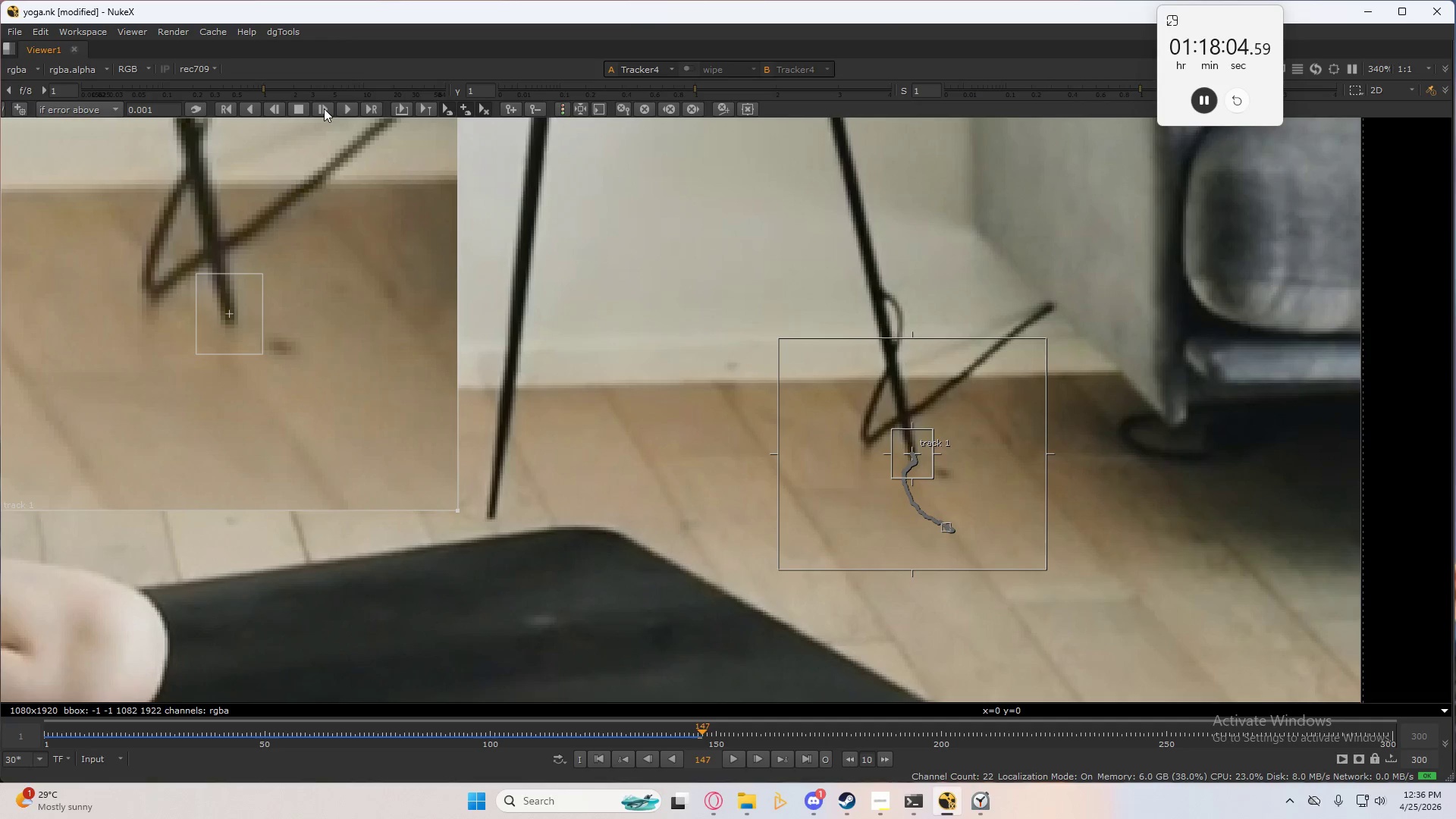 
left_click([324, 108])
 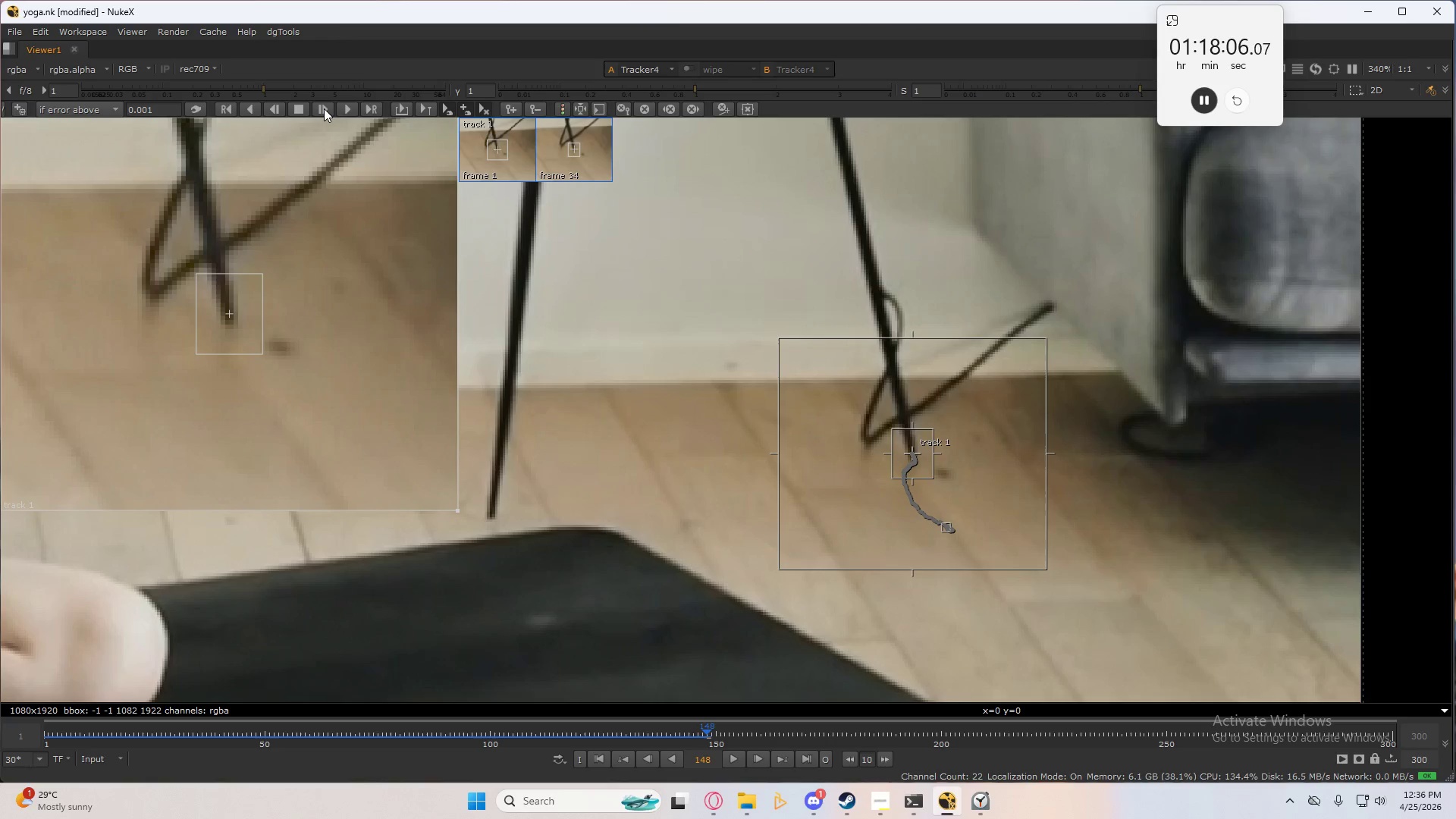 
left_click([324, 108])
 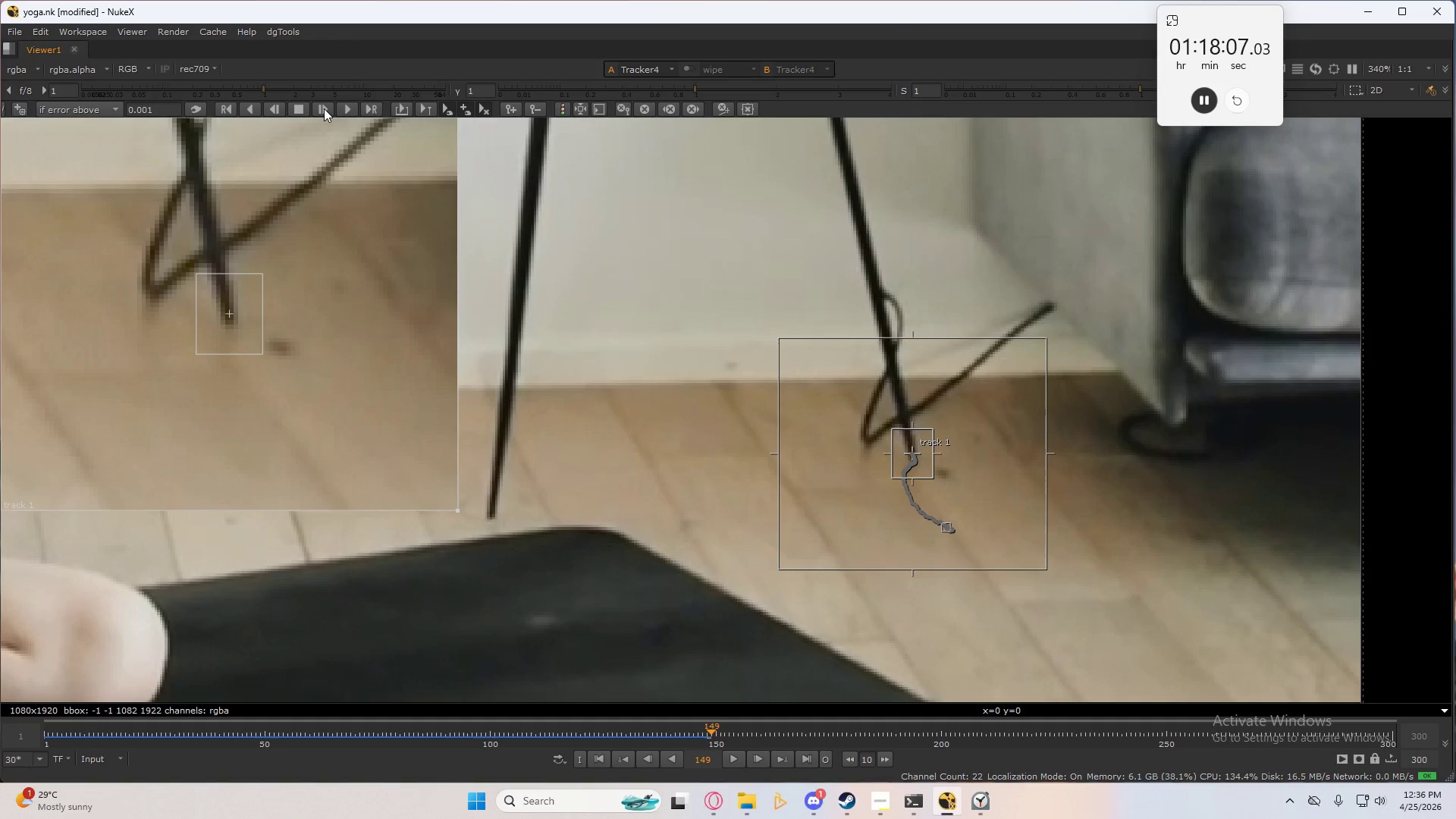 
left_click([324, 108])
 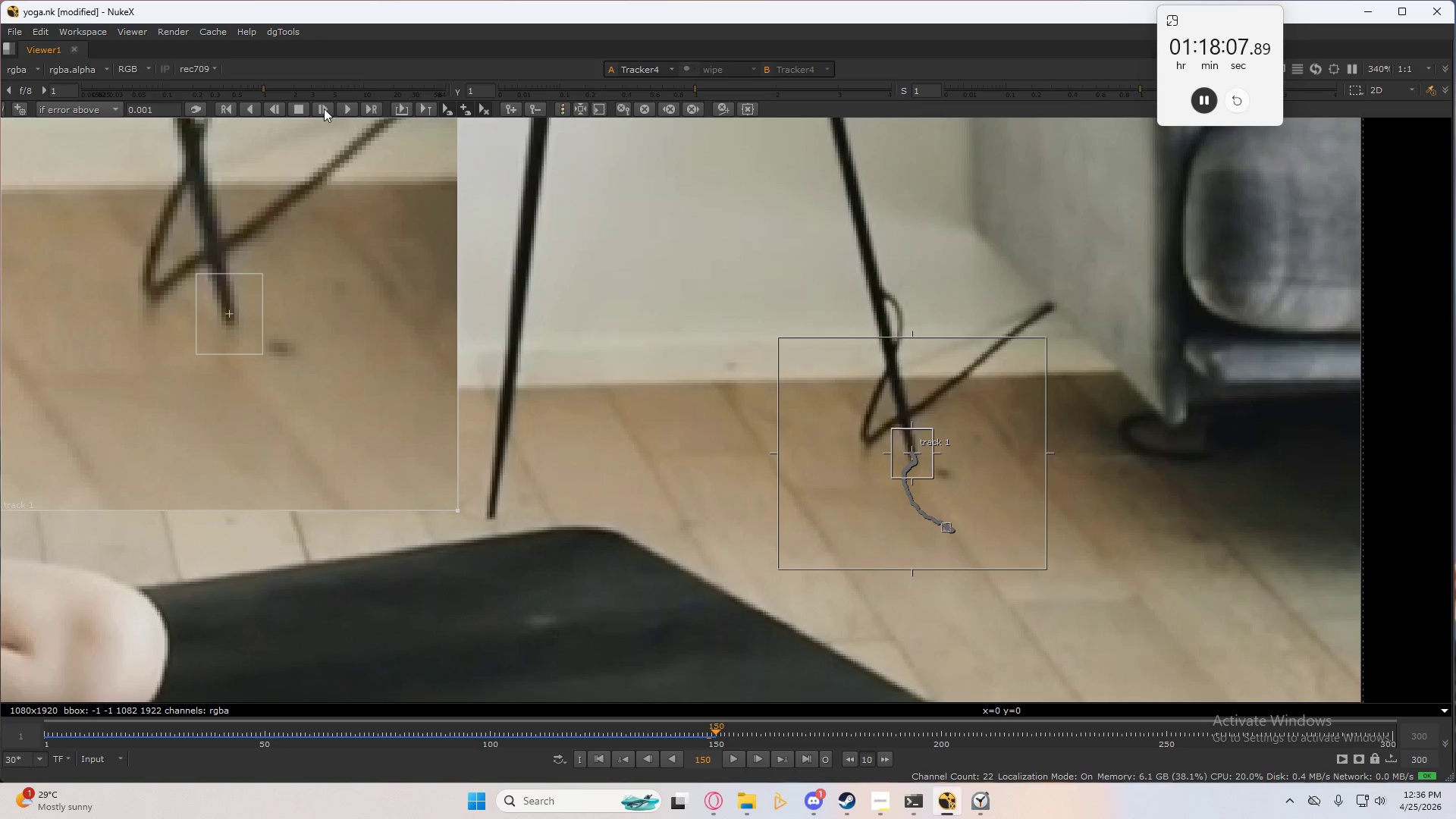 
left_click([324, 108])
 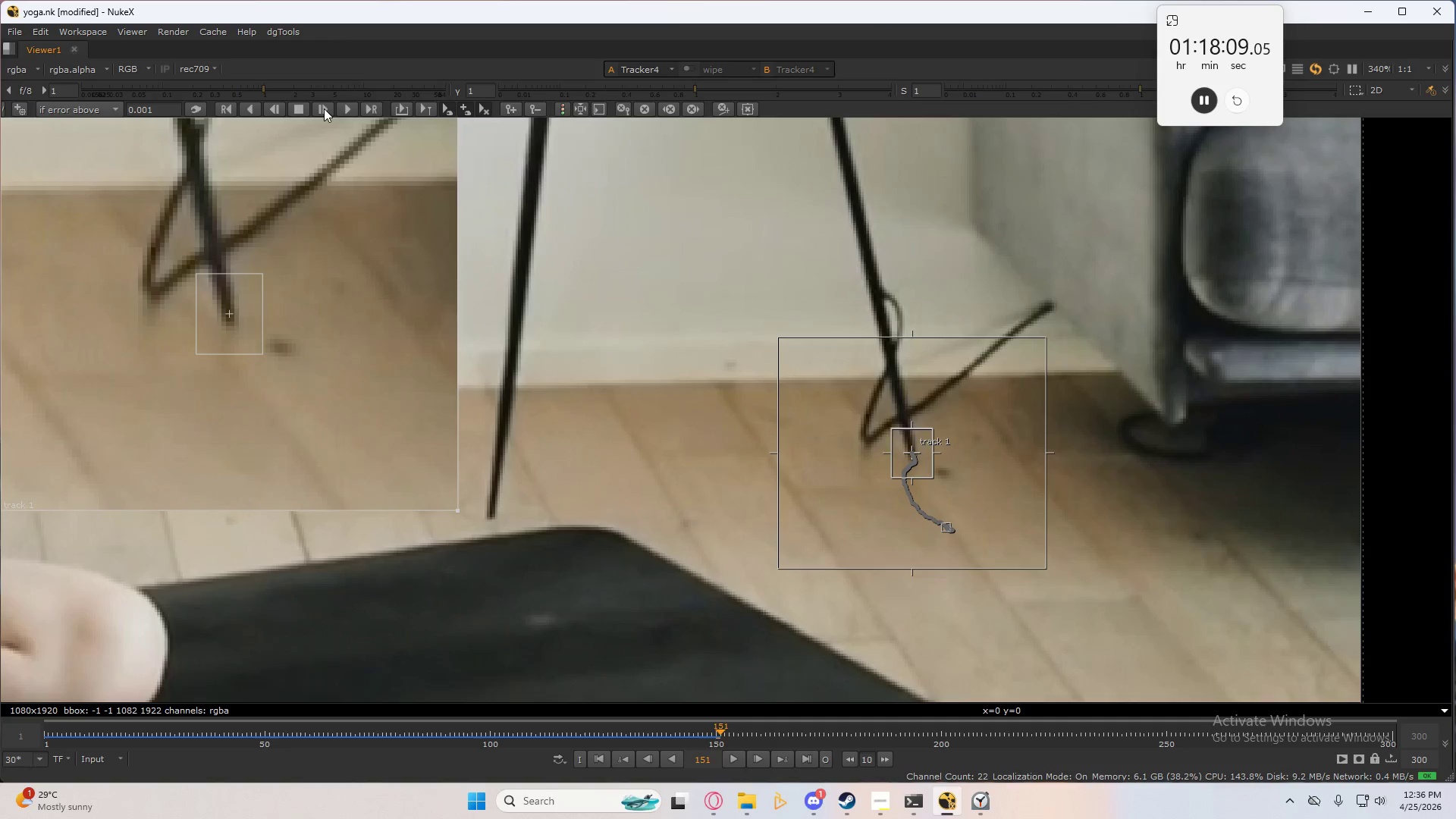 
left_click([324, 108])
 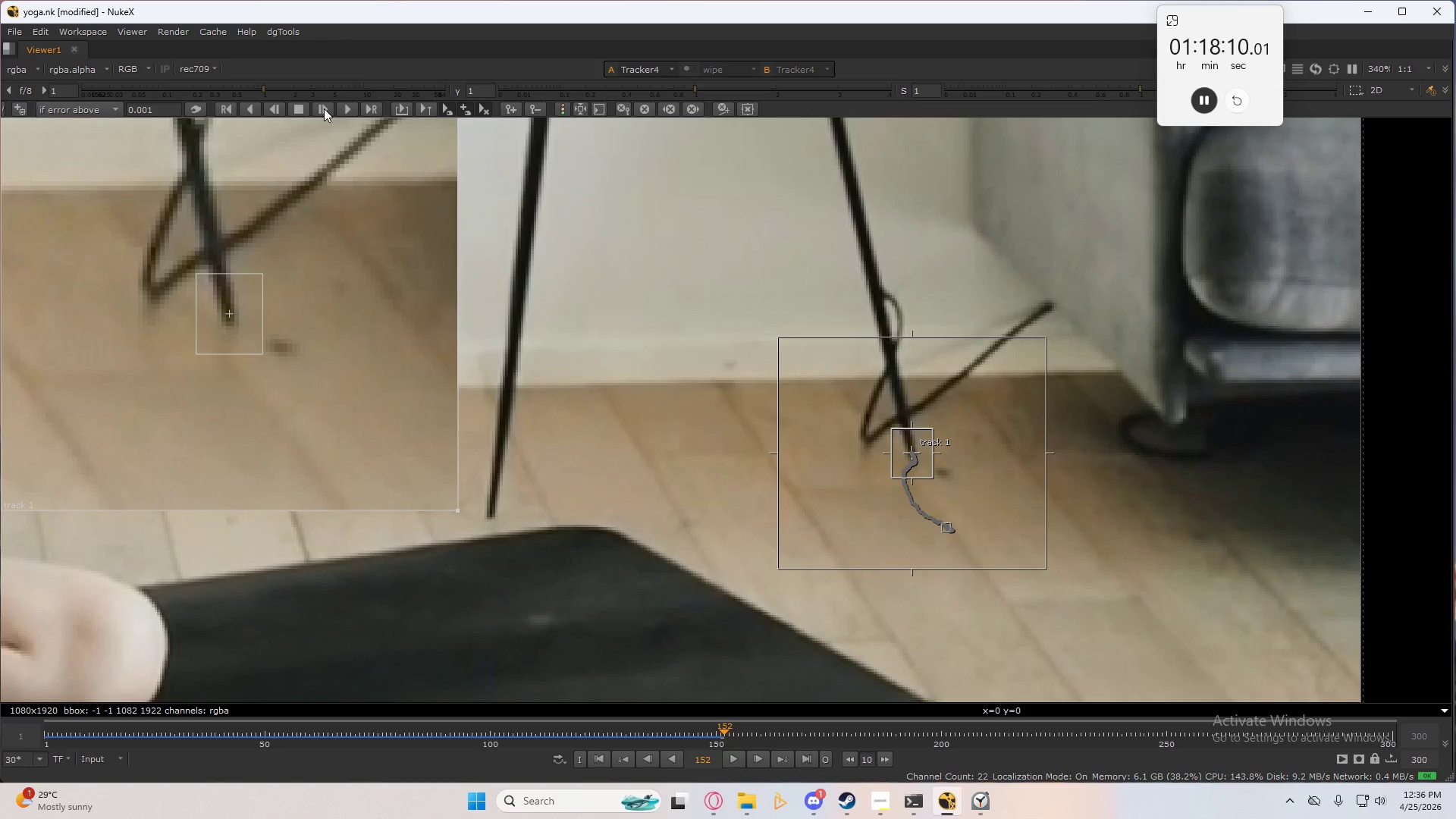 
left_click([324, 108])
 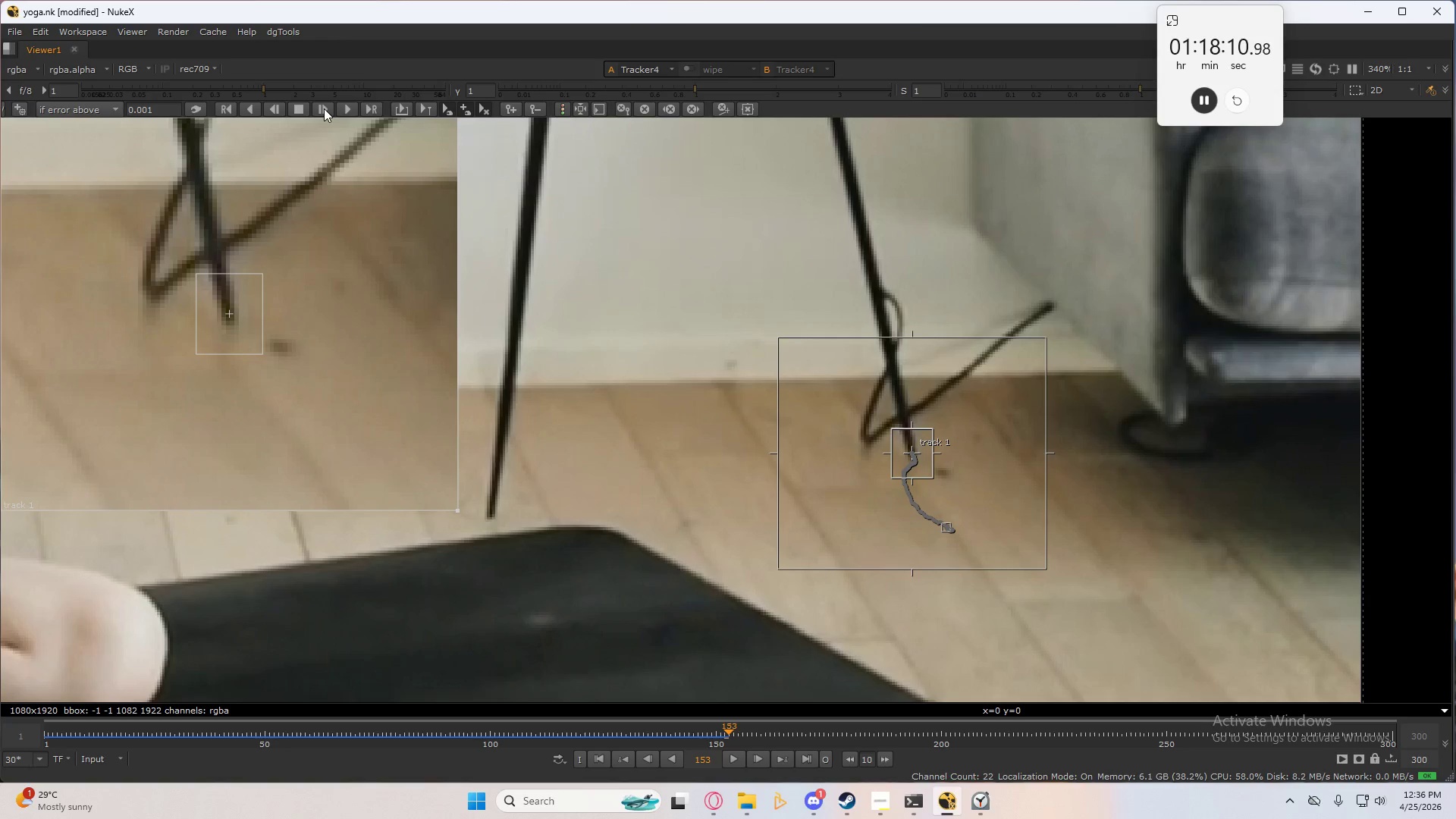 
left_click([324, 108])
 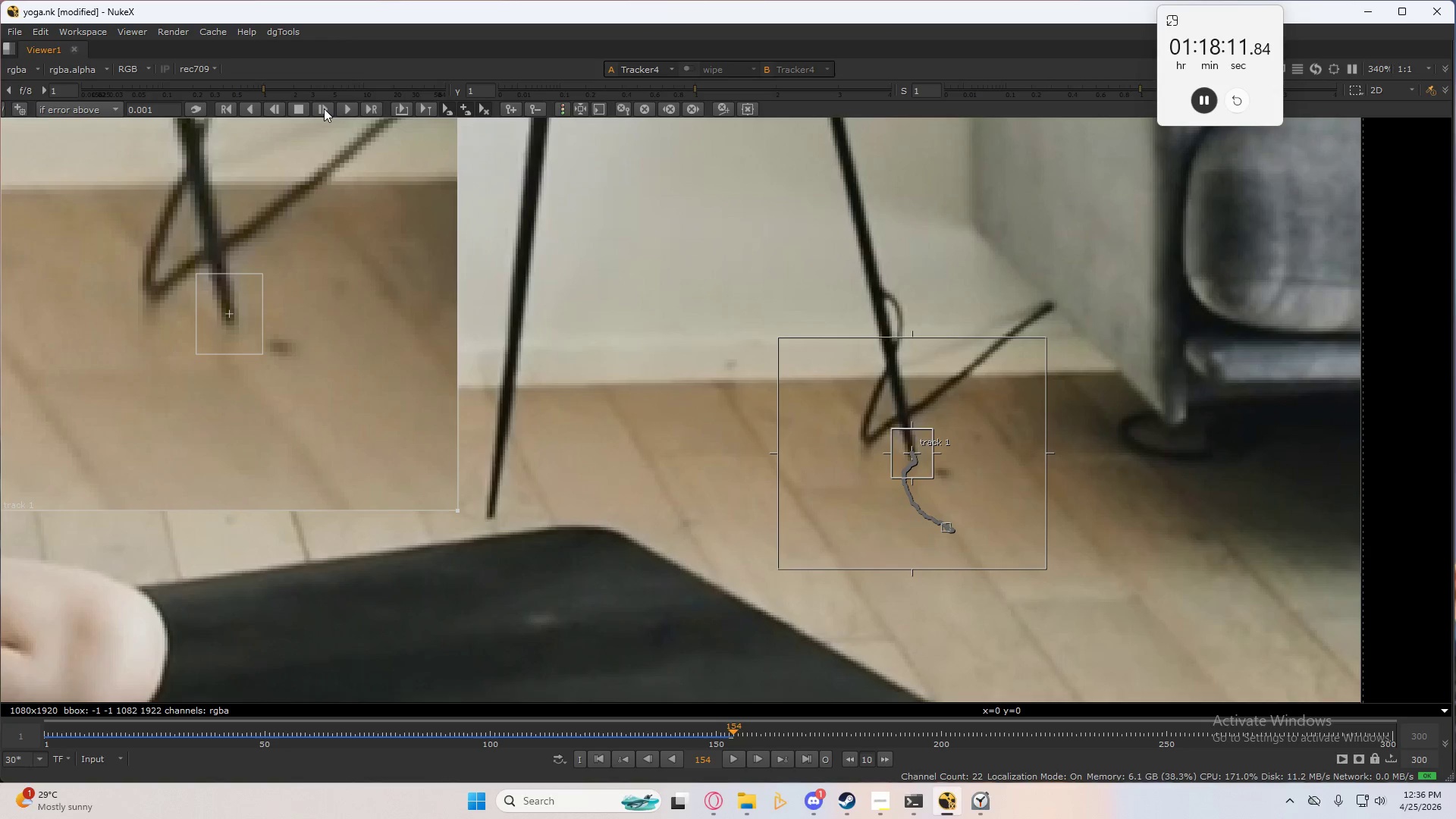 
left_click([324, 108])
 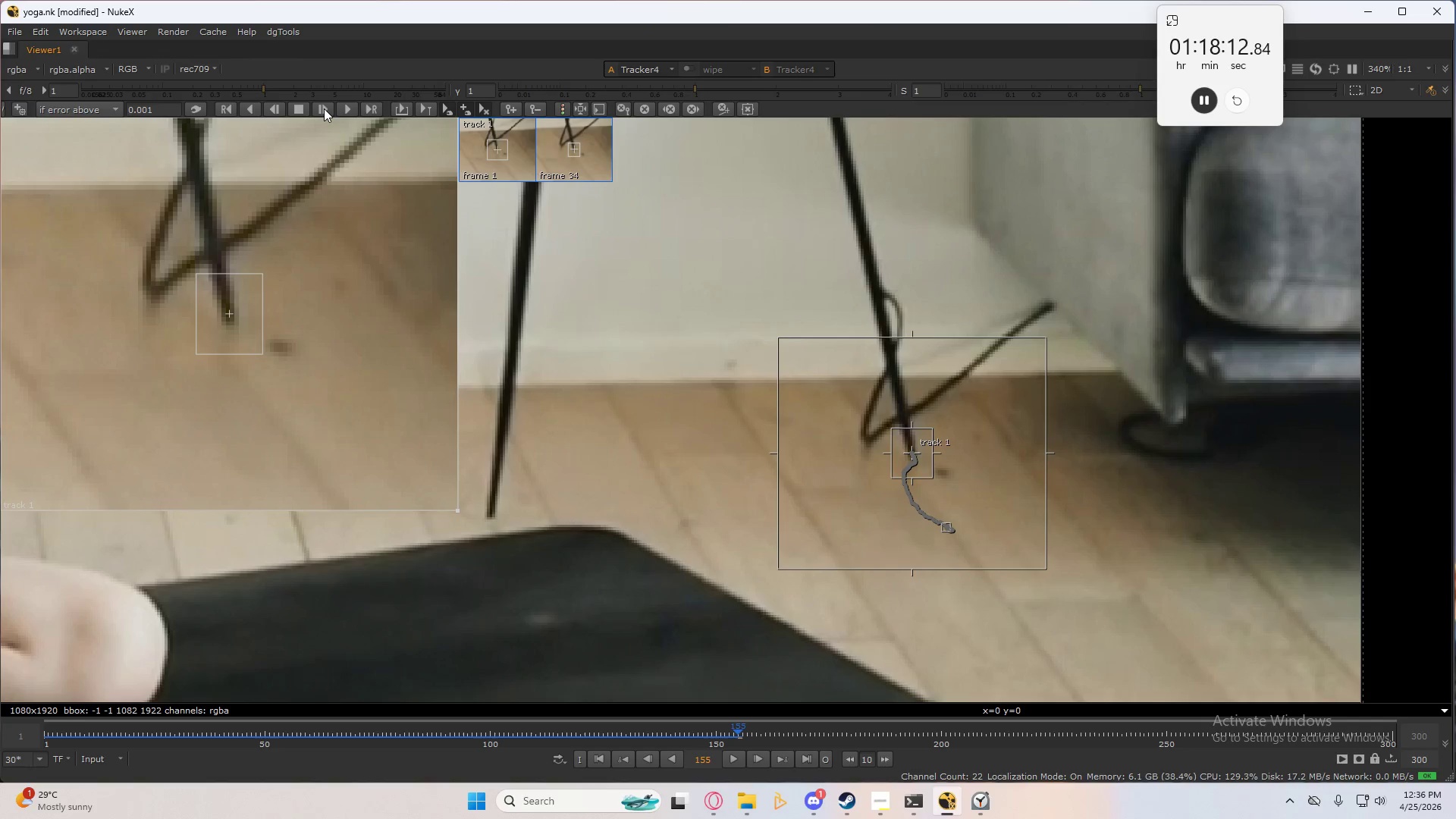 
left_click([324, 108])
 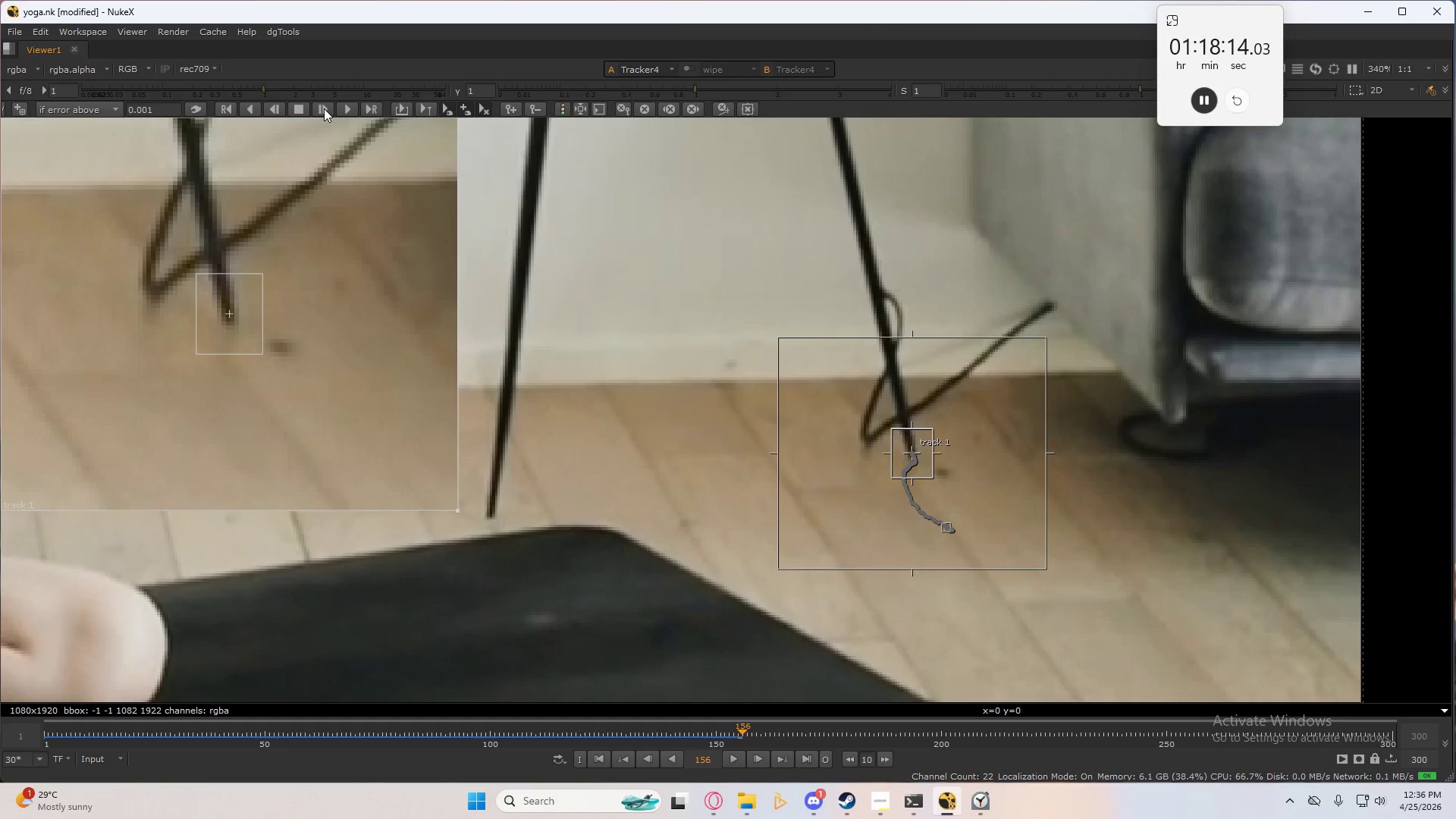 
left_click([324, 108])
 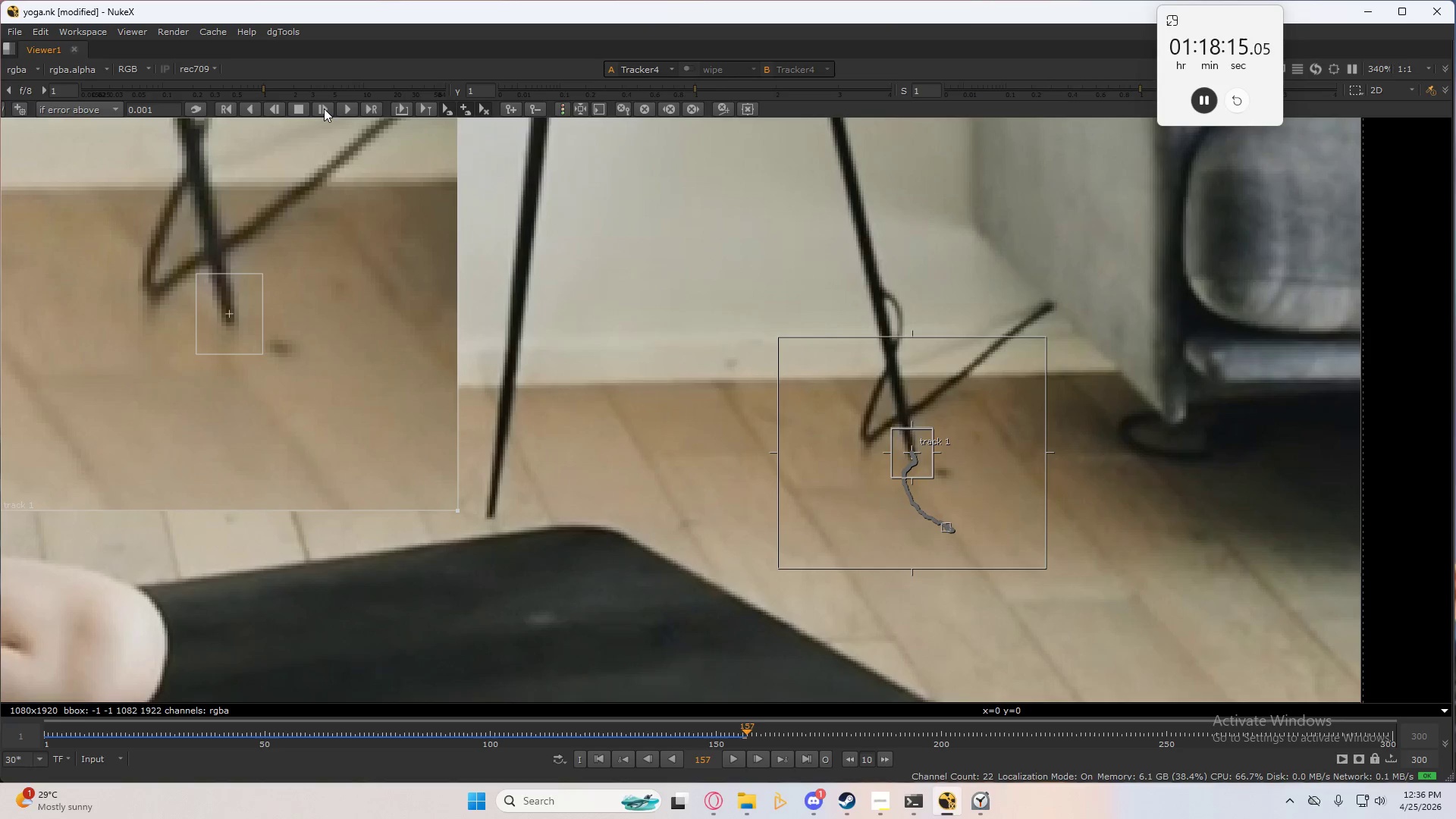 
left_click([324, 108])
 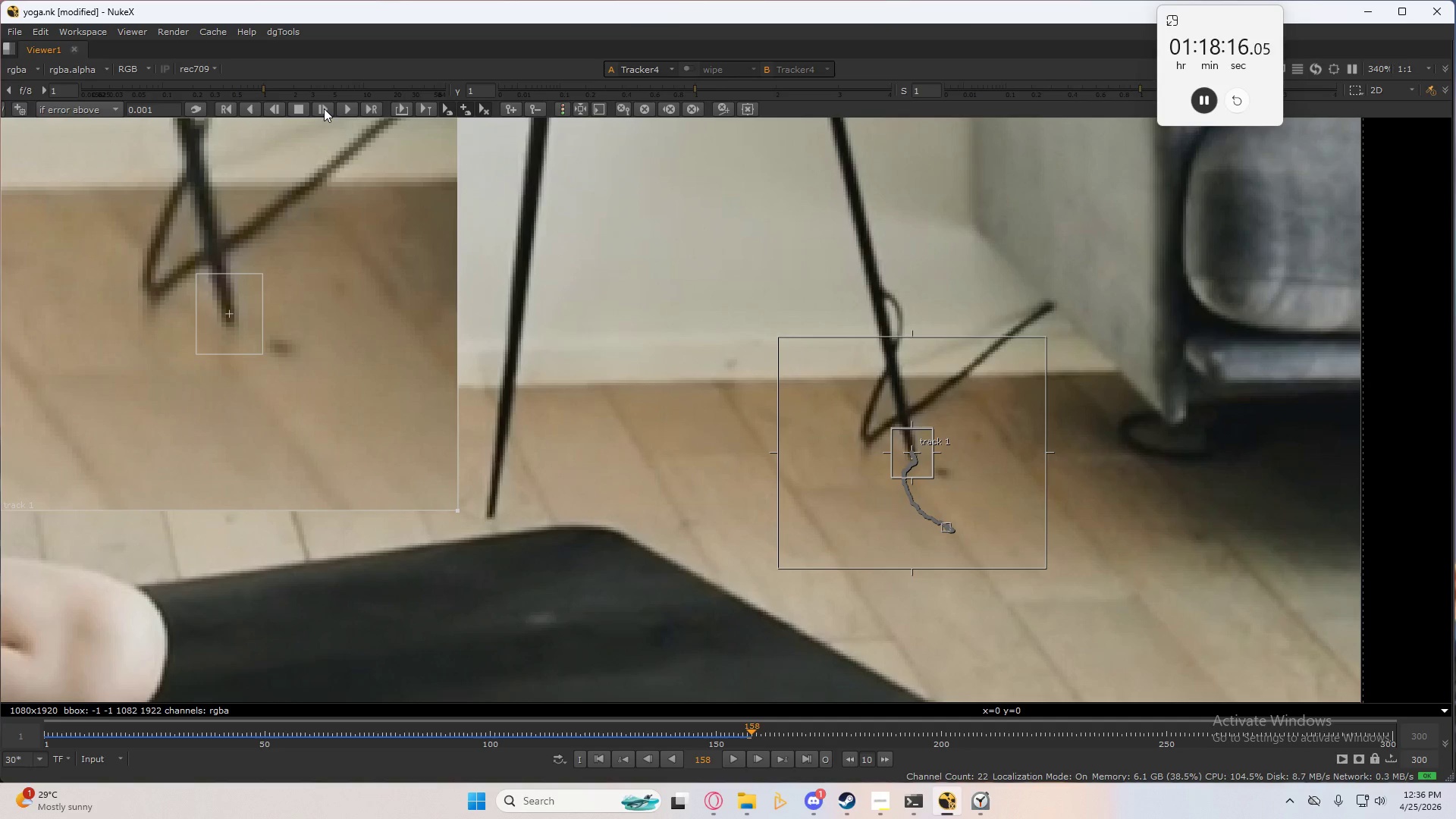 
left_click([324, 108])
 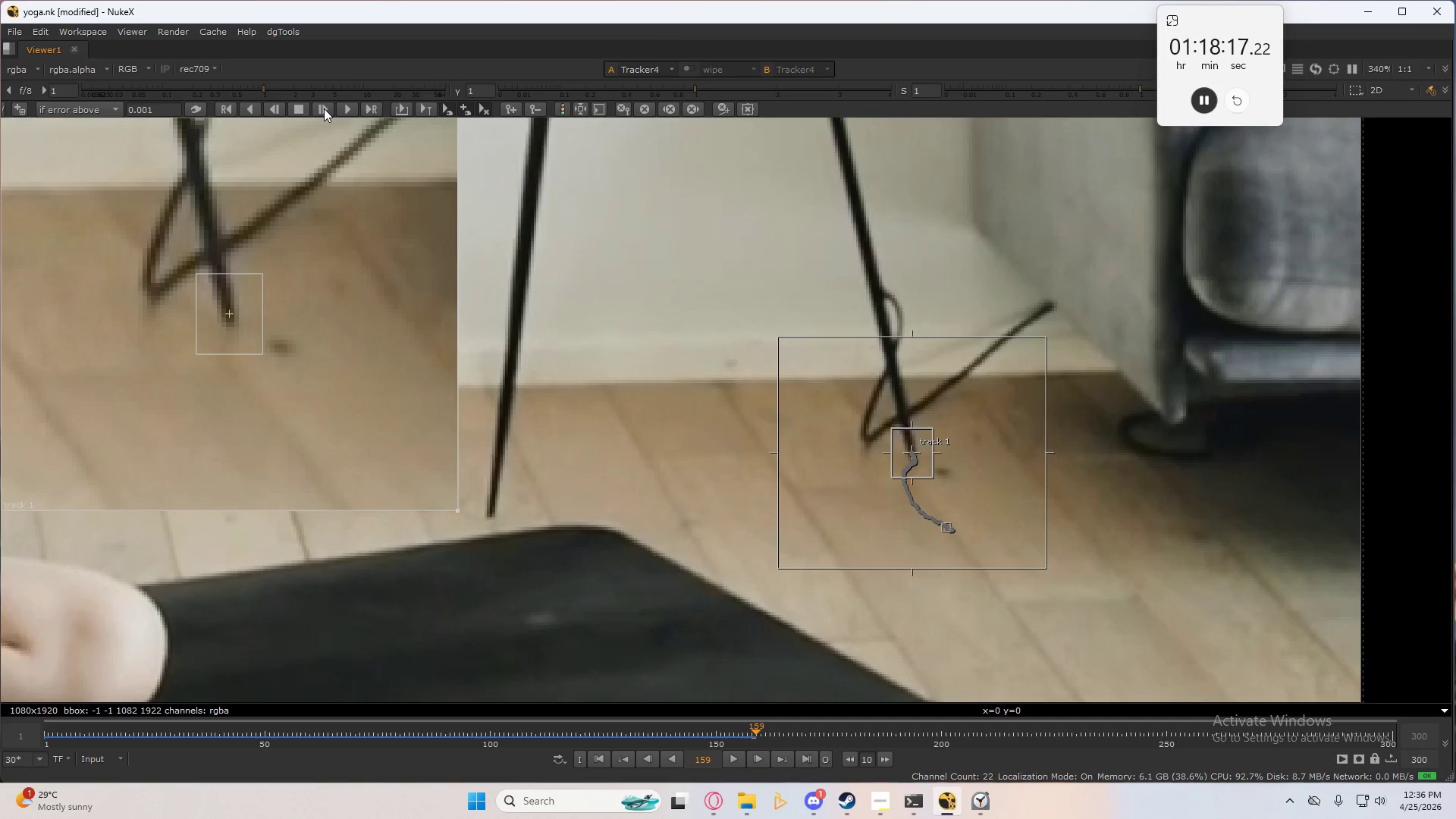 
left_click([324, 108])
 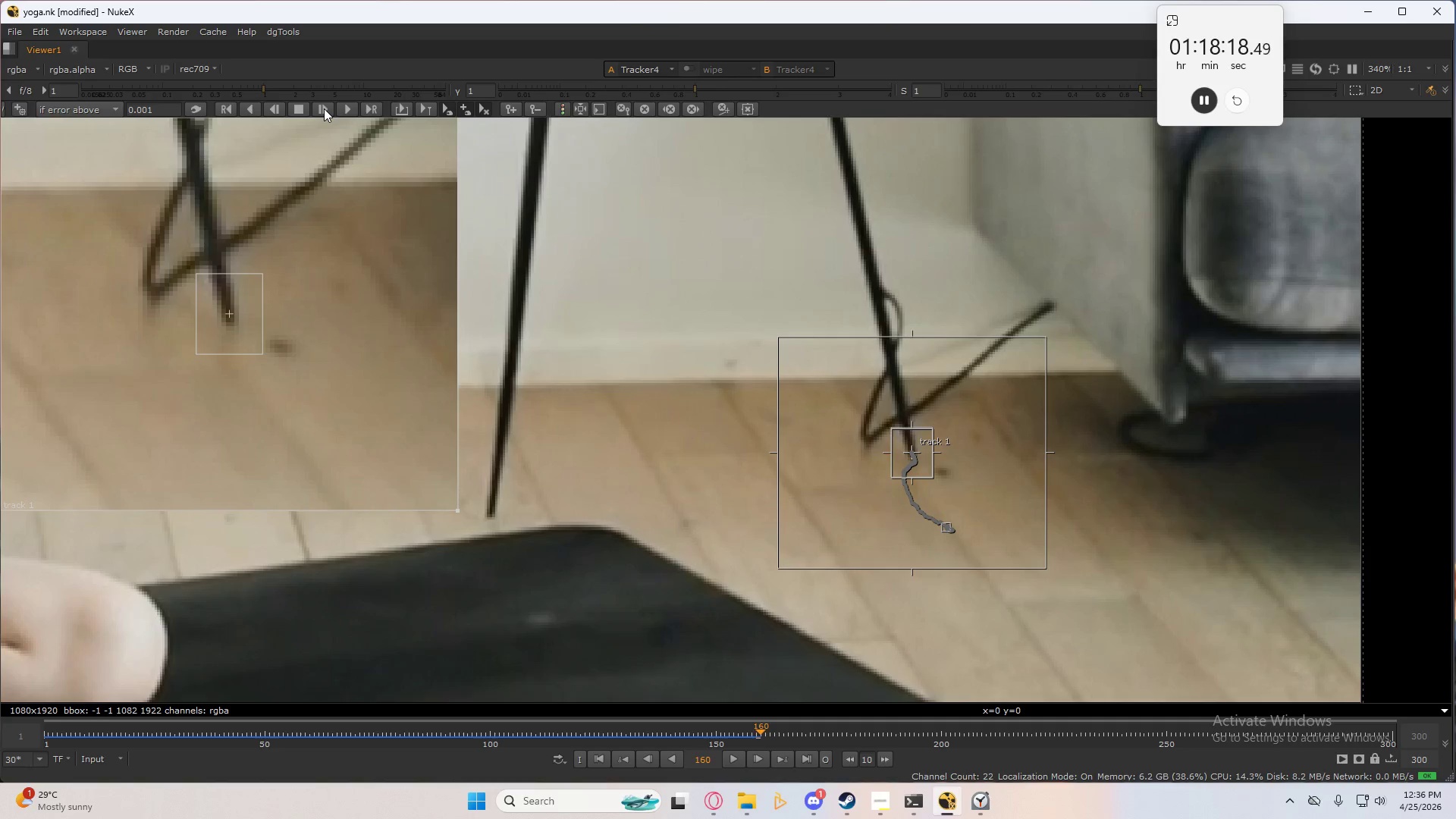 
left_click([324, 108])
 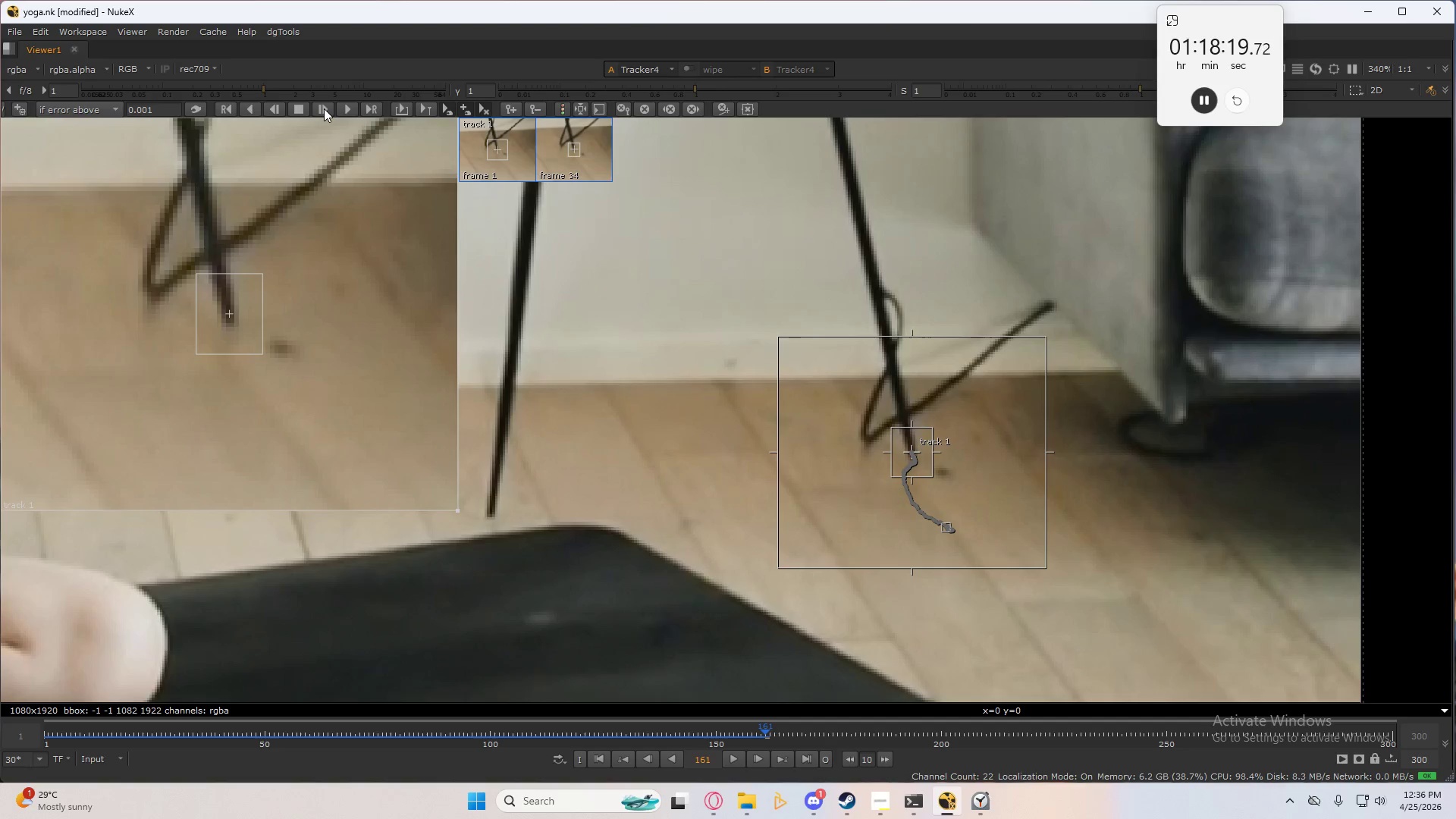 
left_click([324, 108])
 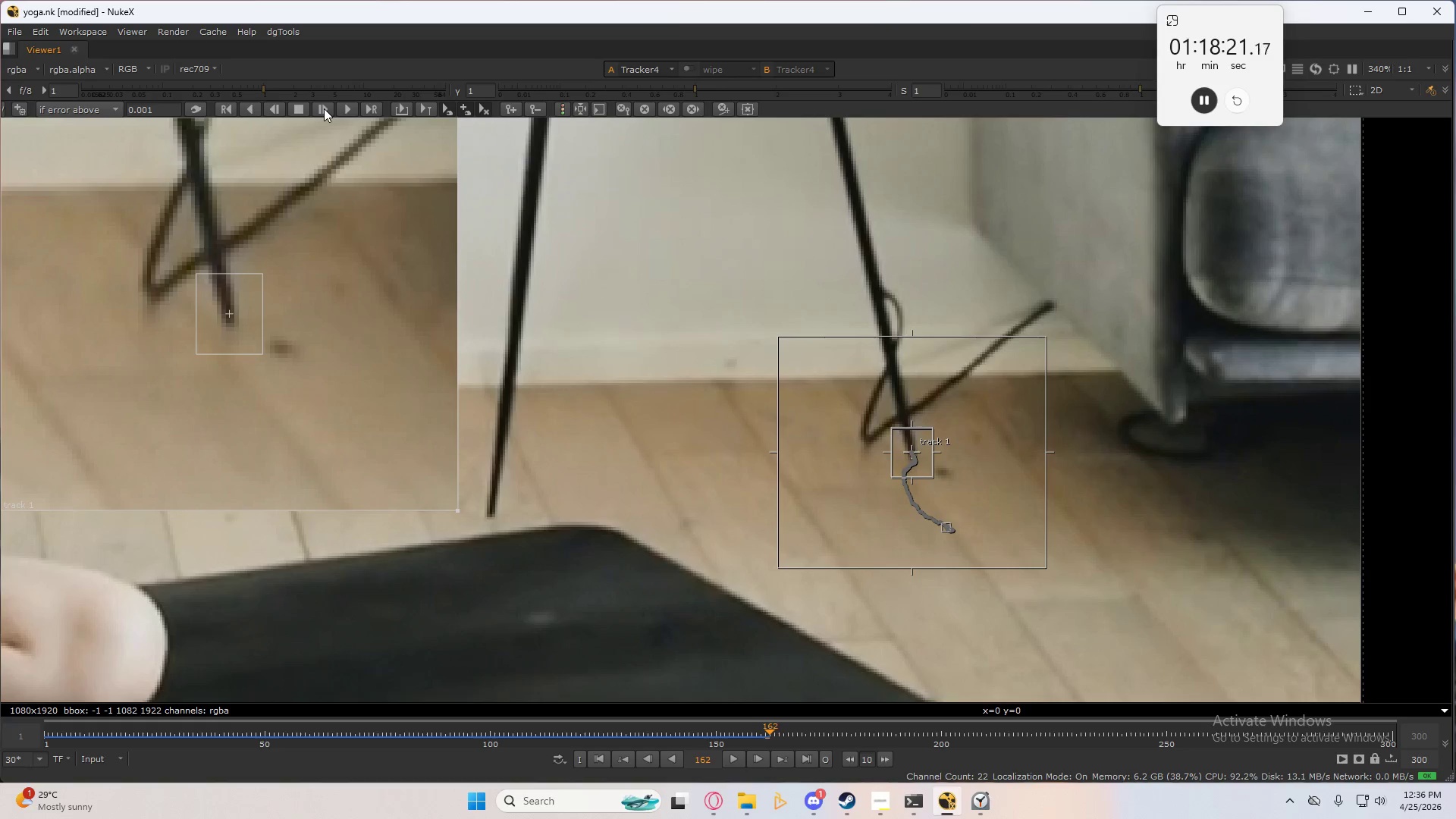 
left_click([324, 108])
 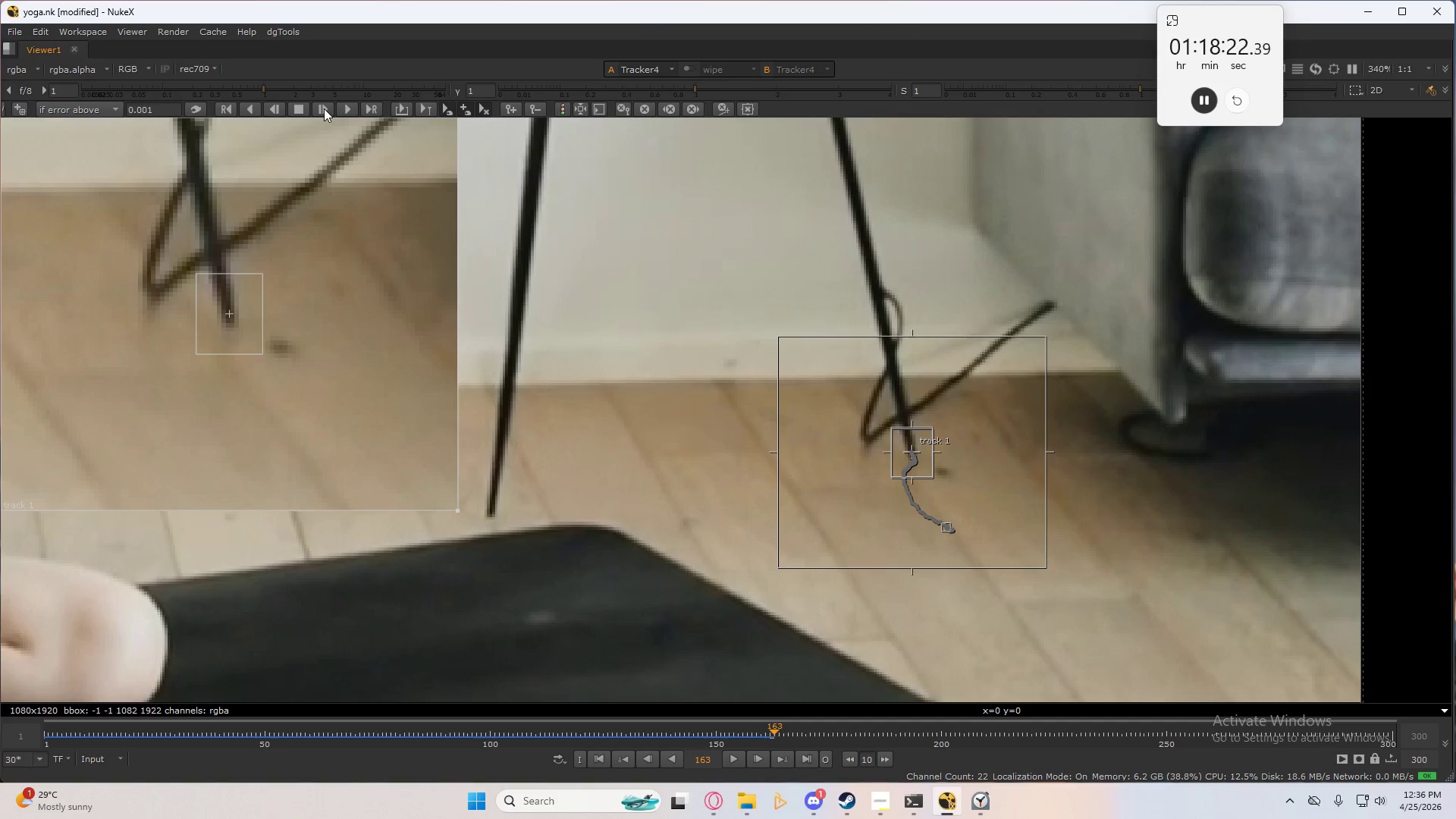 
left_click([324, 108])
 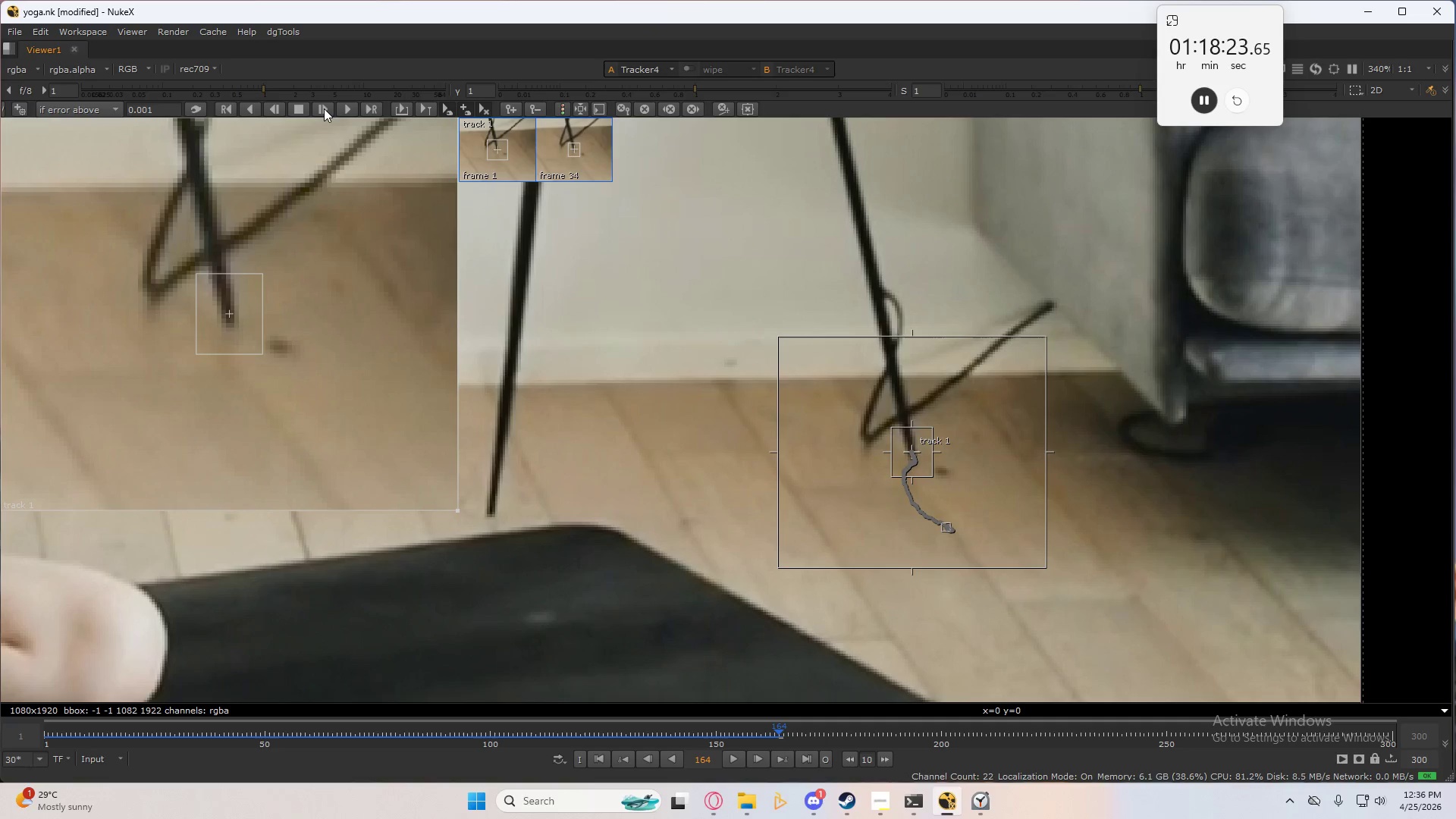 
left_click([324, 108])
 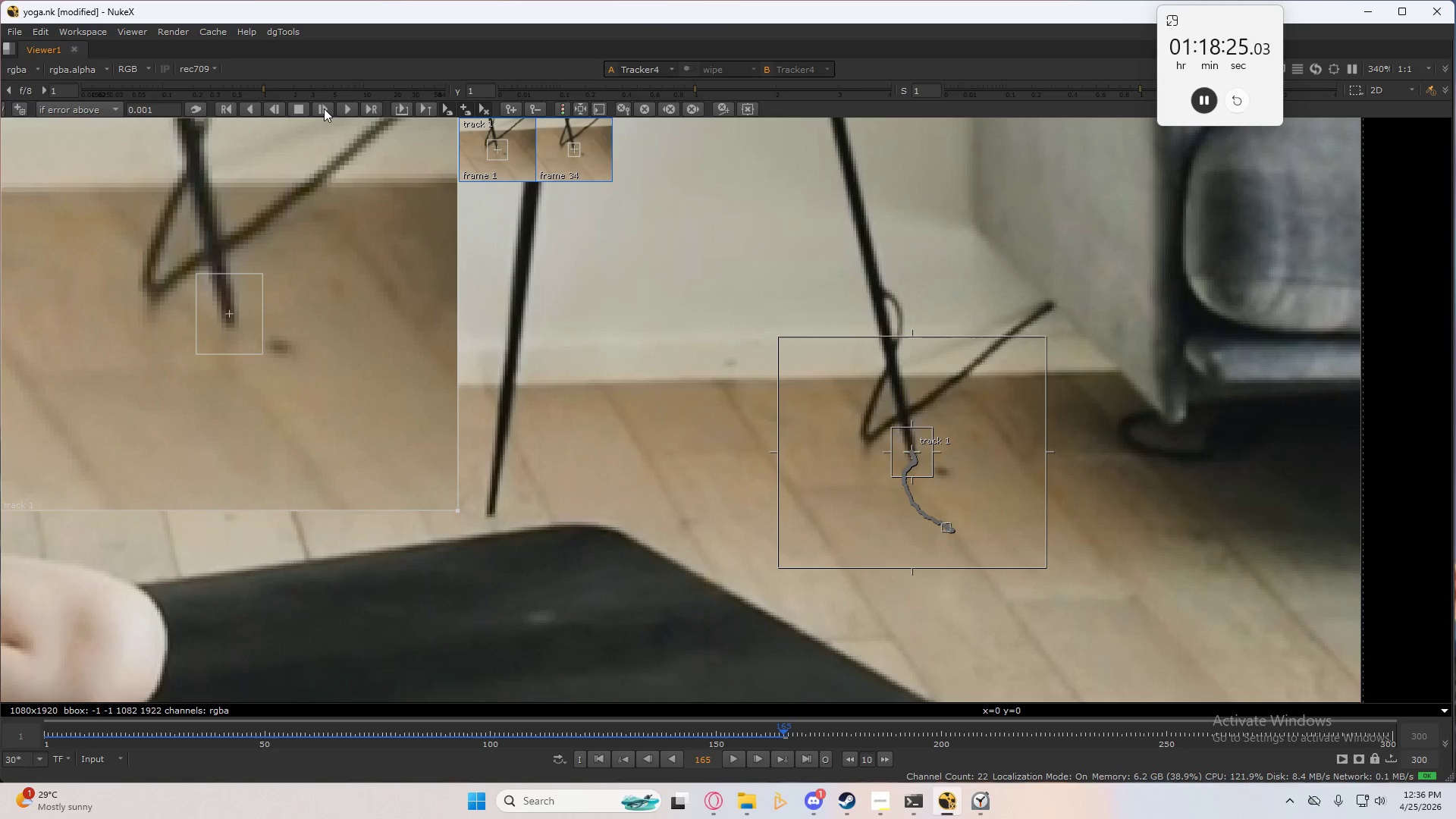 
left_click([324, 108])
 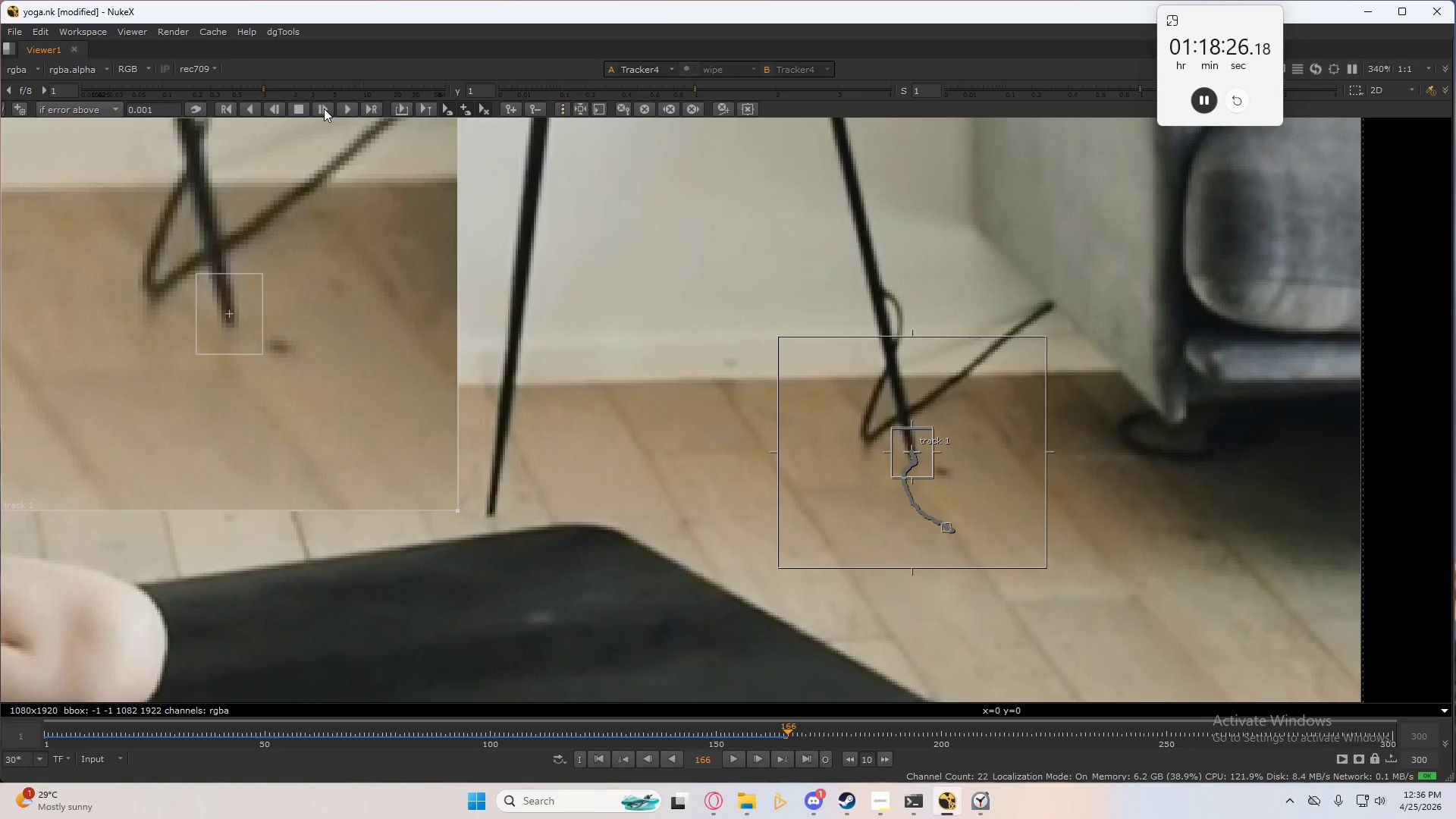 
left_click([324, 108])
 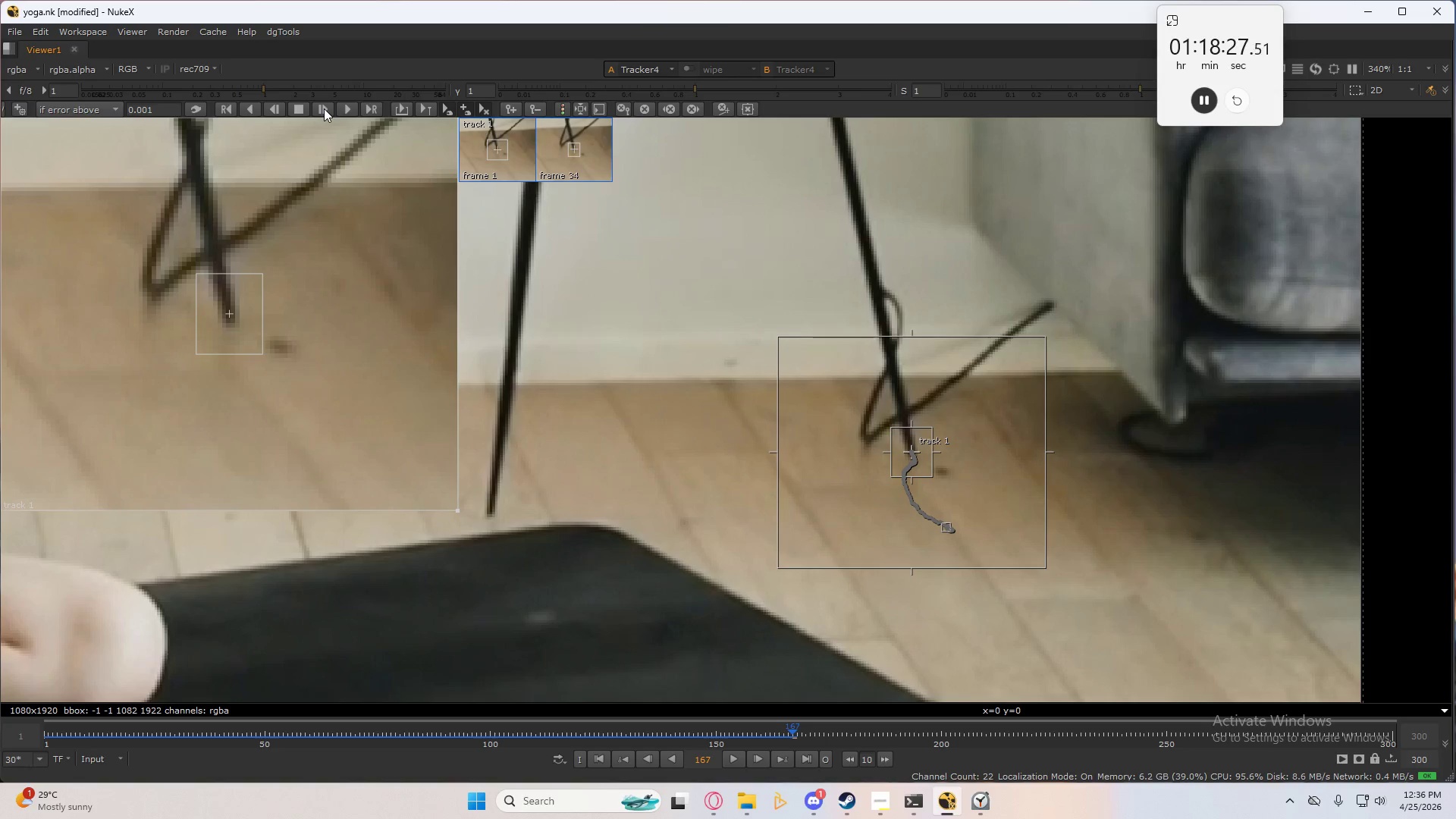 
left_click([324, 108])
 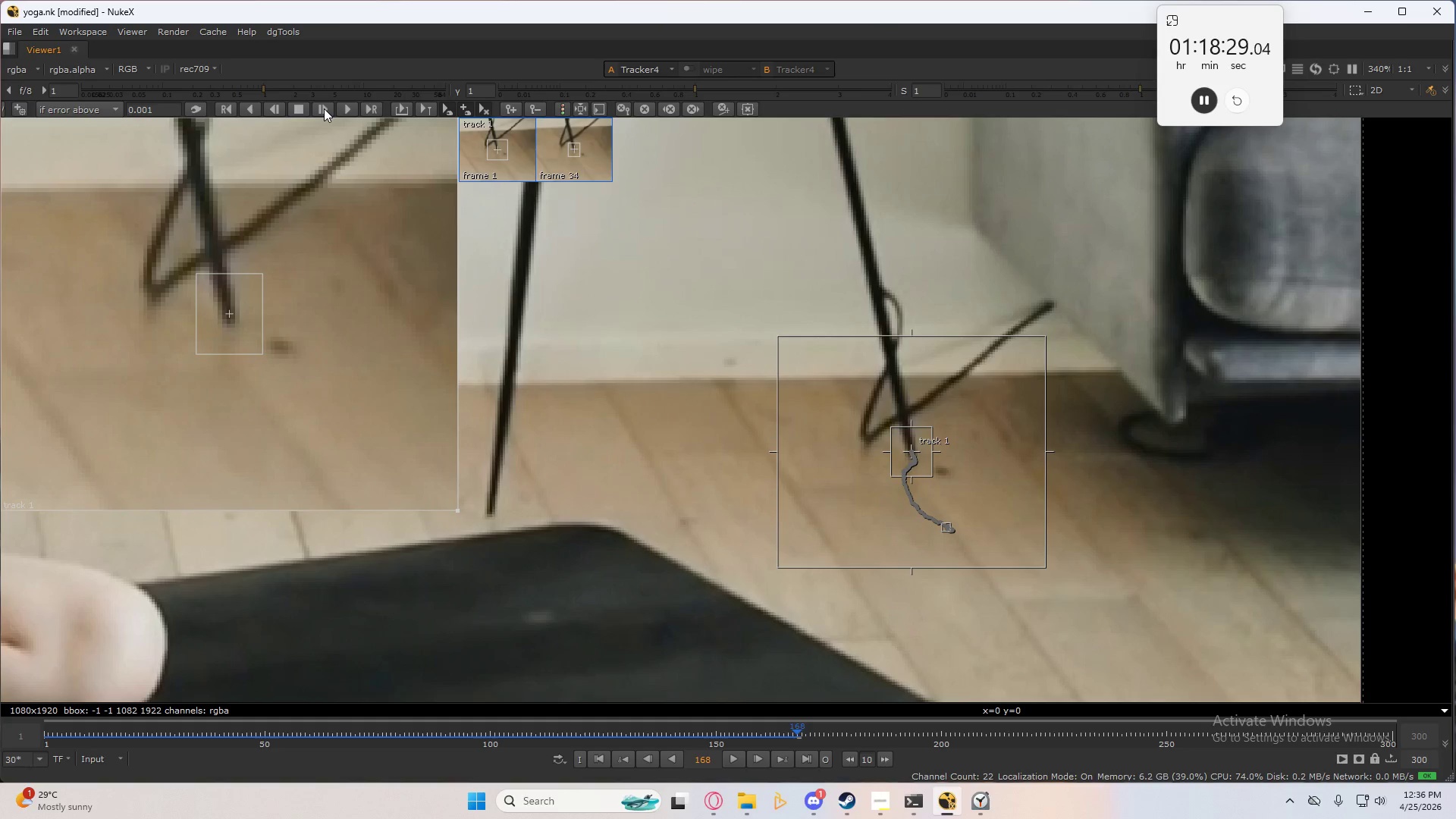 
left_click([324, 108])
 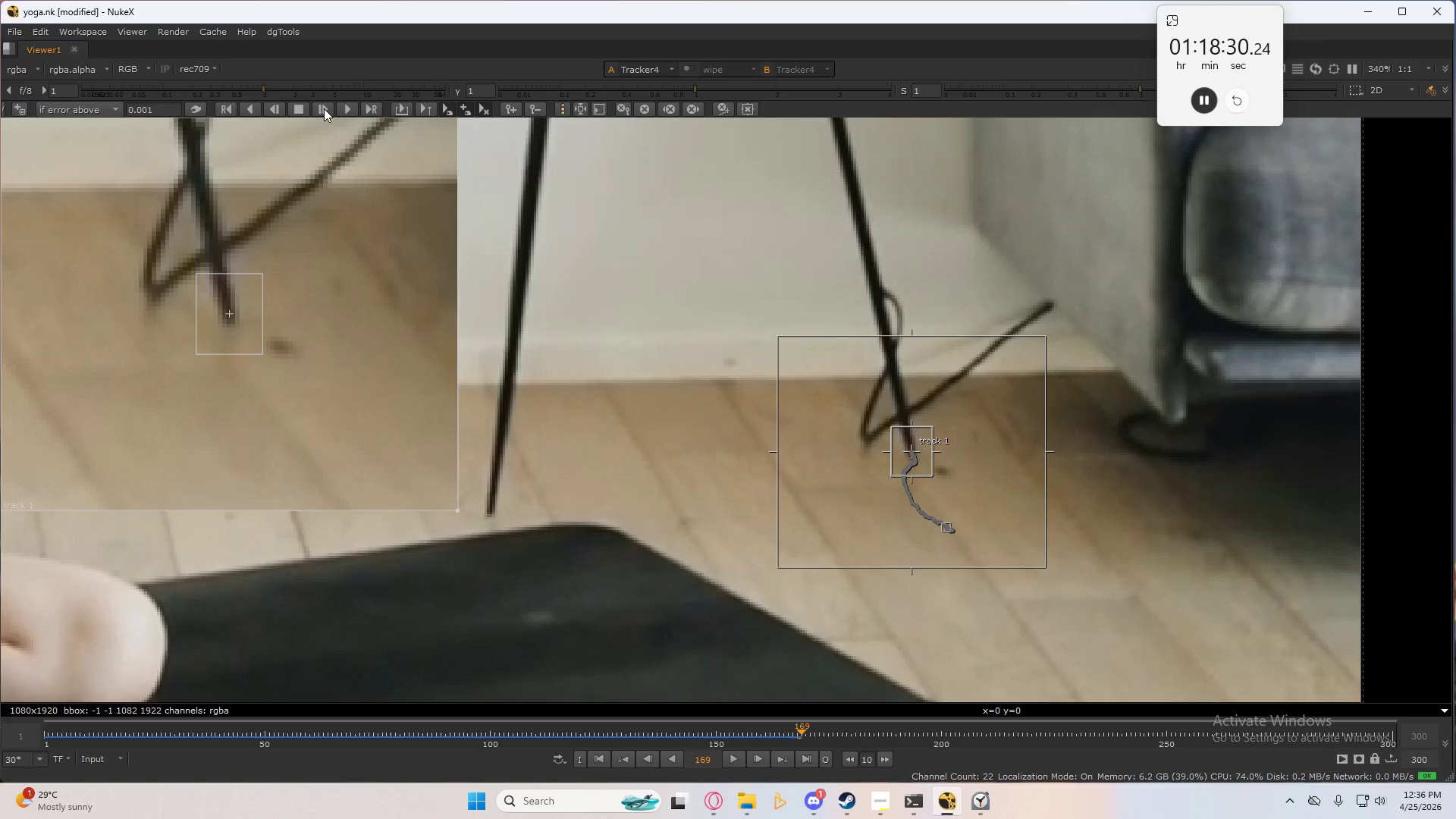 
left_click([324, 108])
 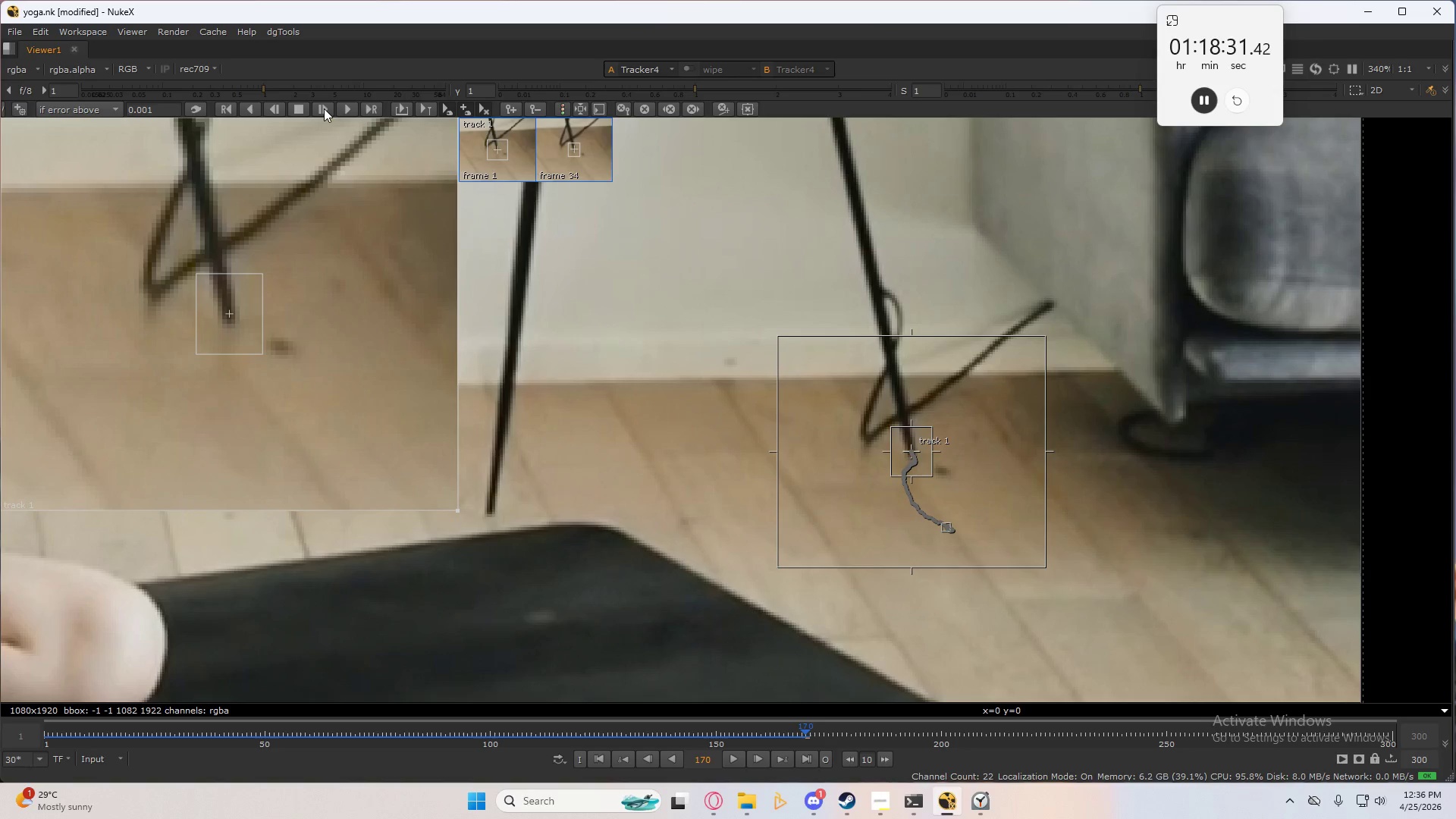 
left_click([324, 108])
 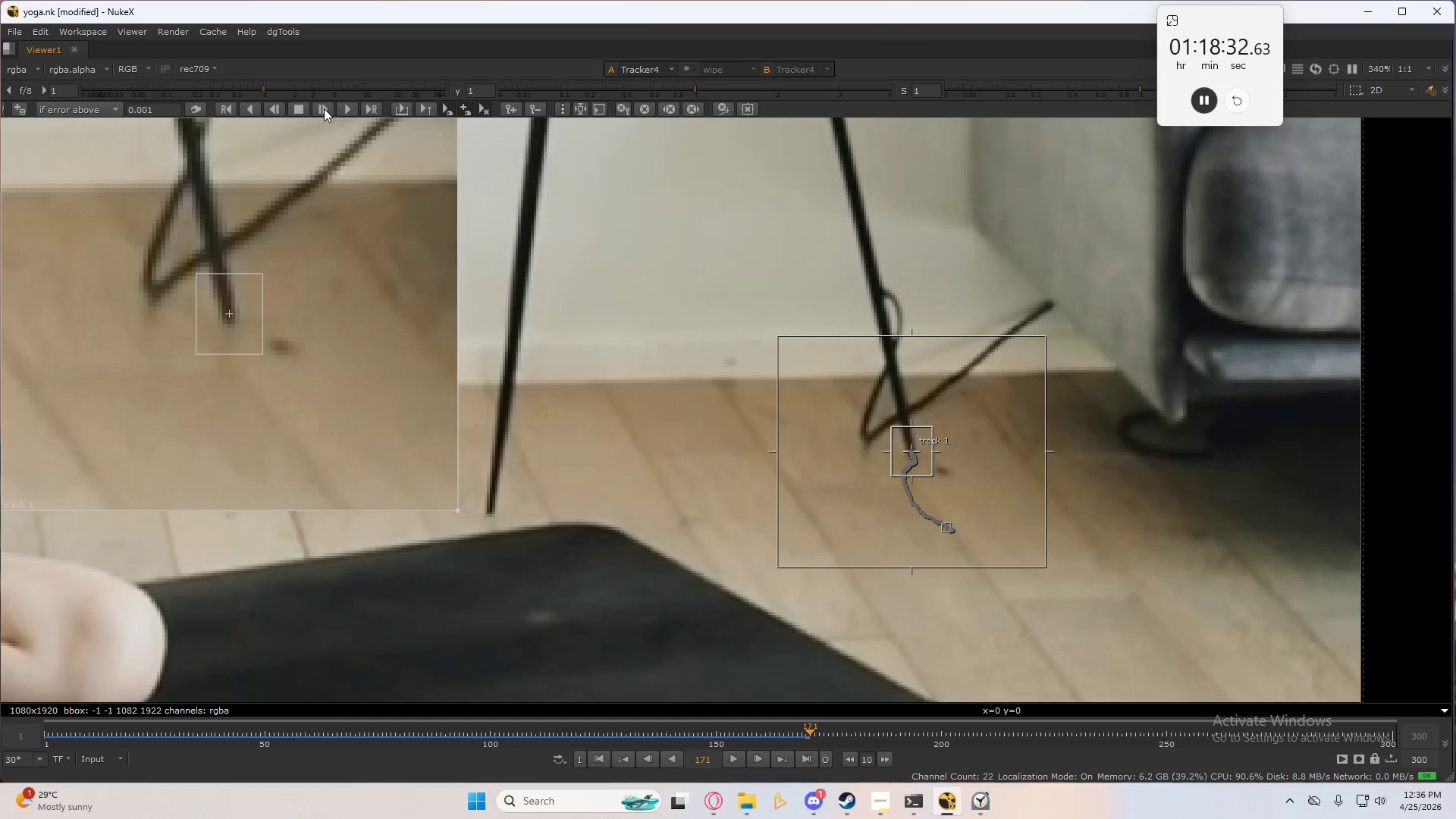 
left_click([324, 108])
 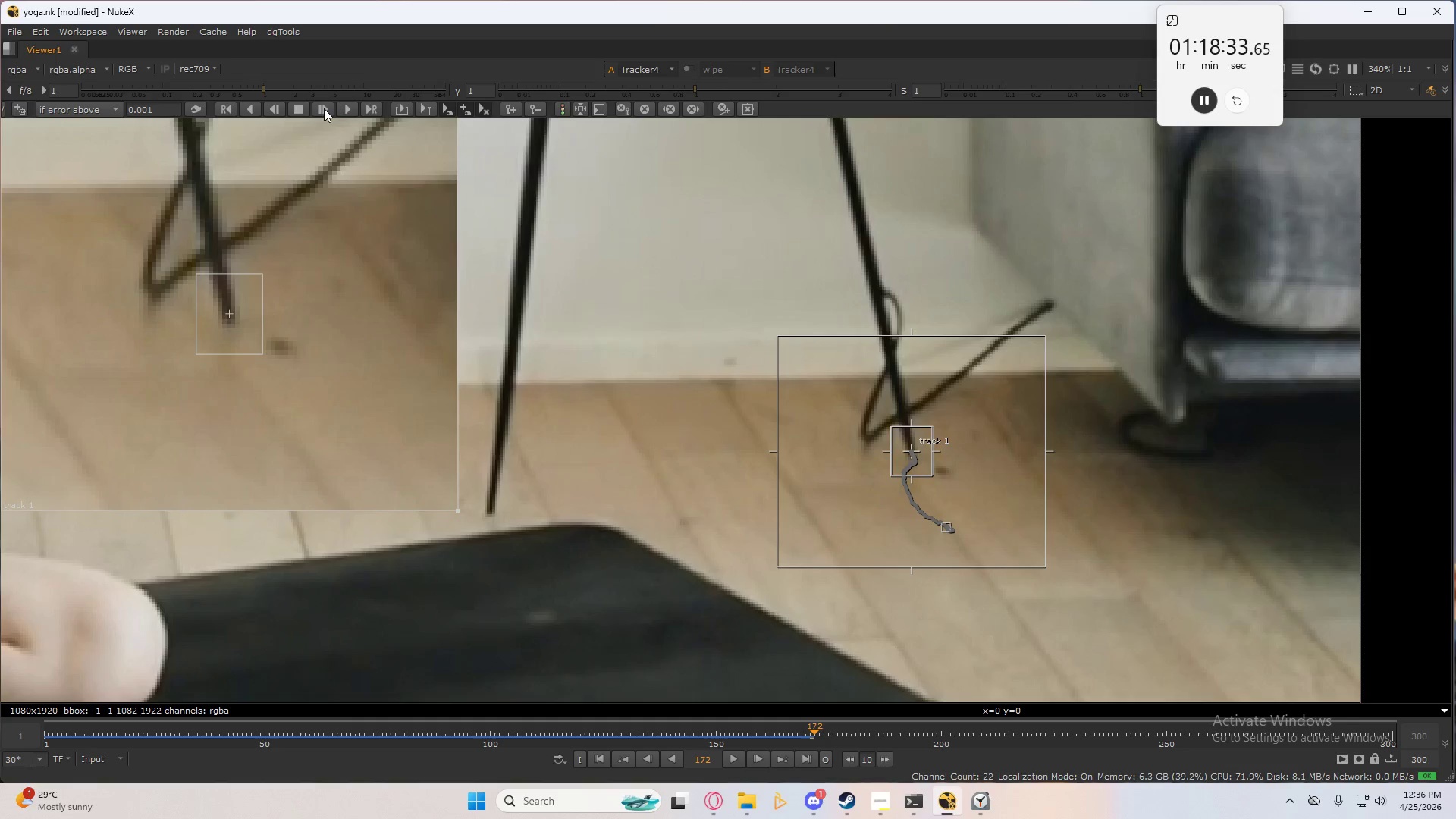 
left_click([324, 108])
 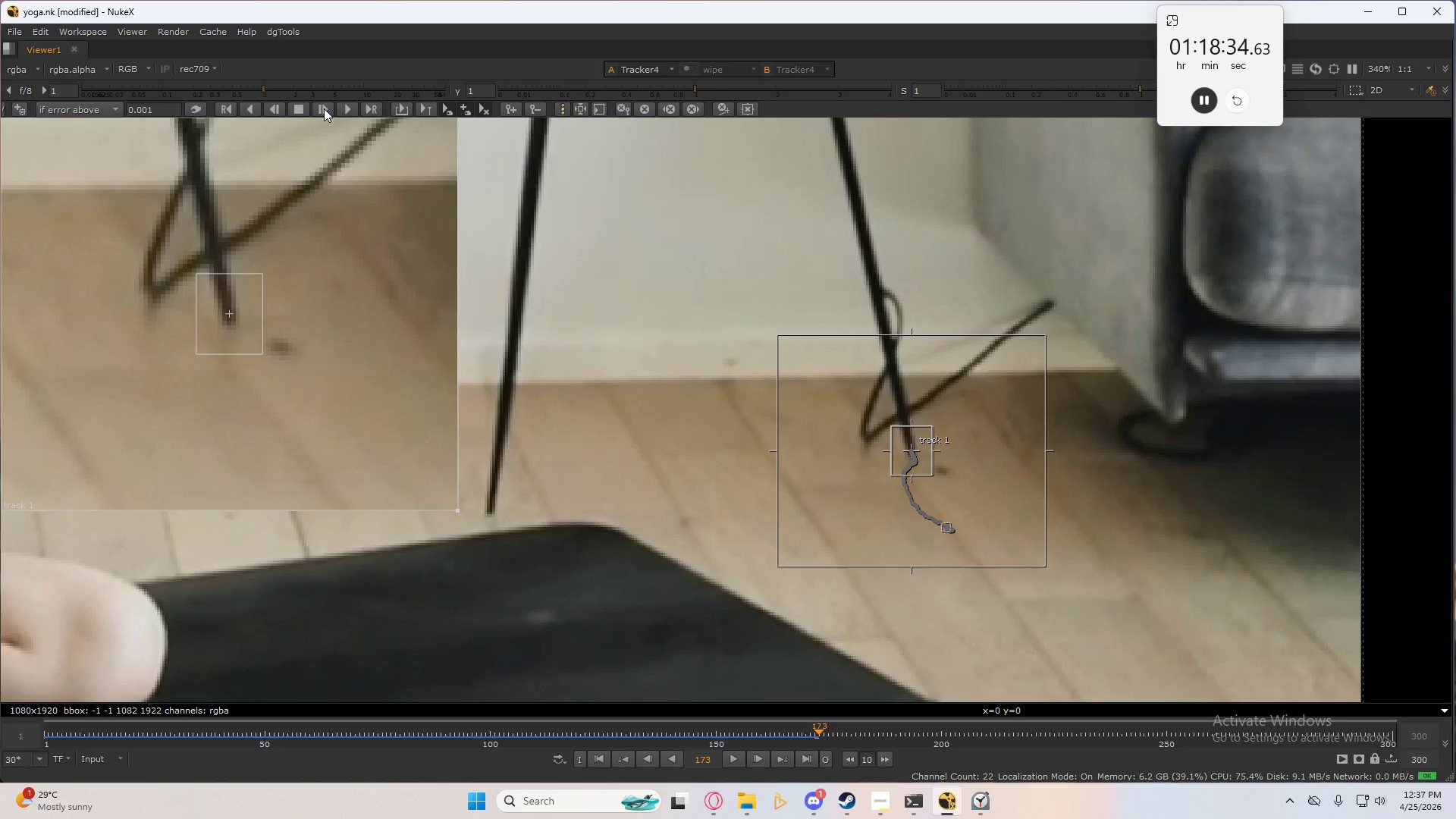 
left_click([324, 108])
 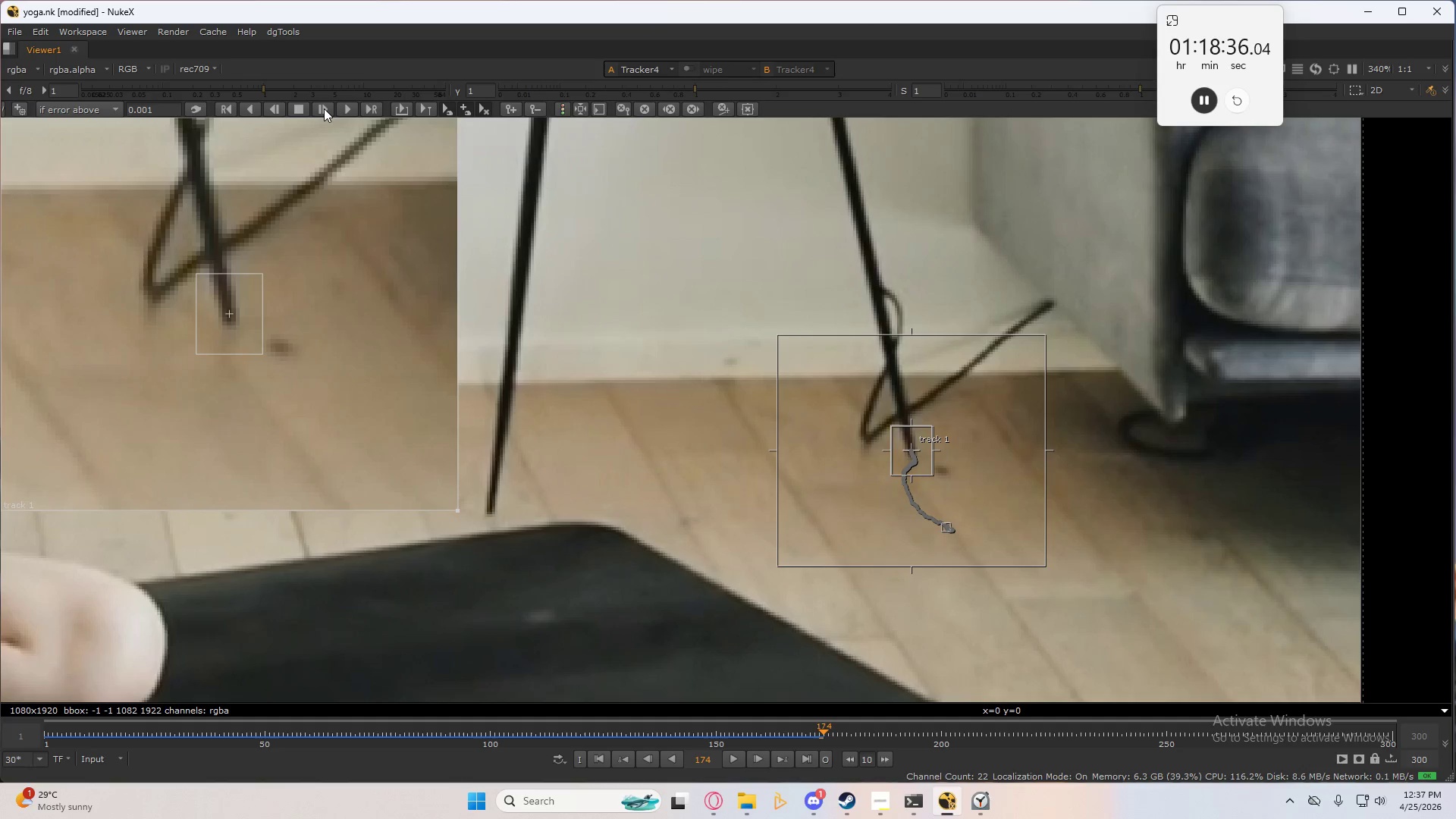 
left_click([324, 108])
 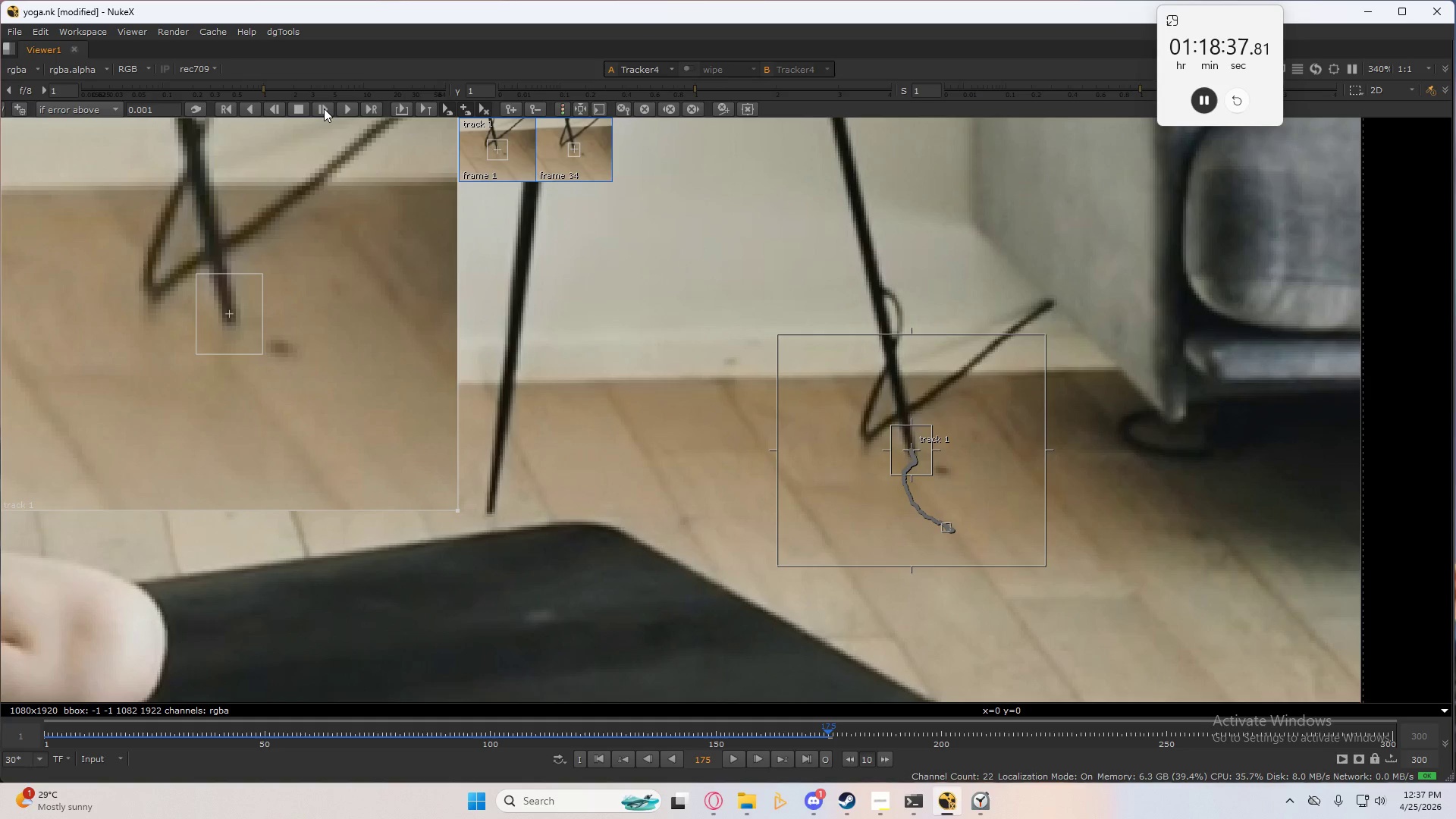 
left_click([324, 108])
 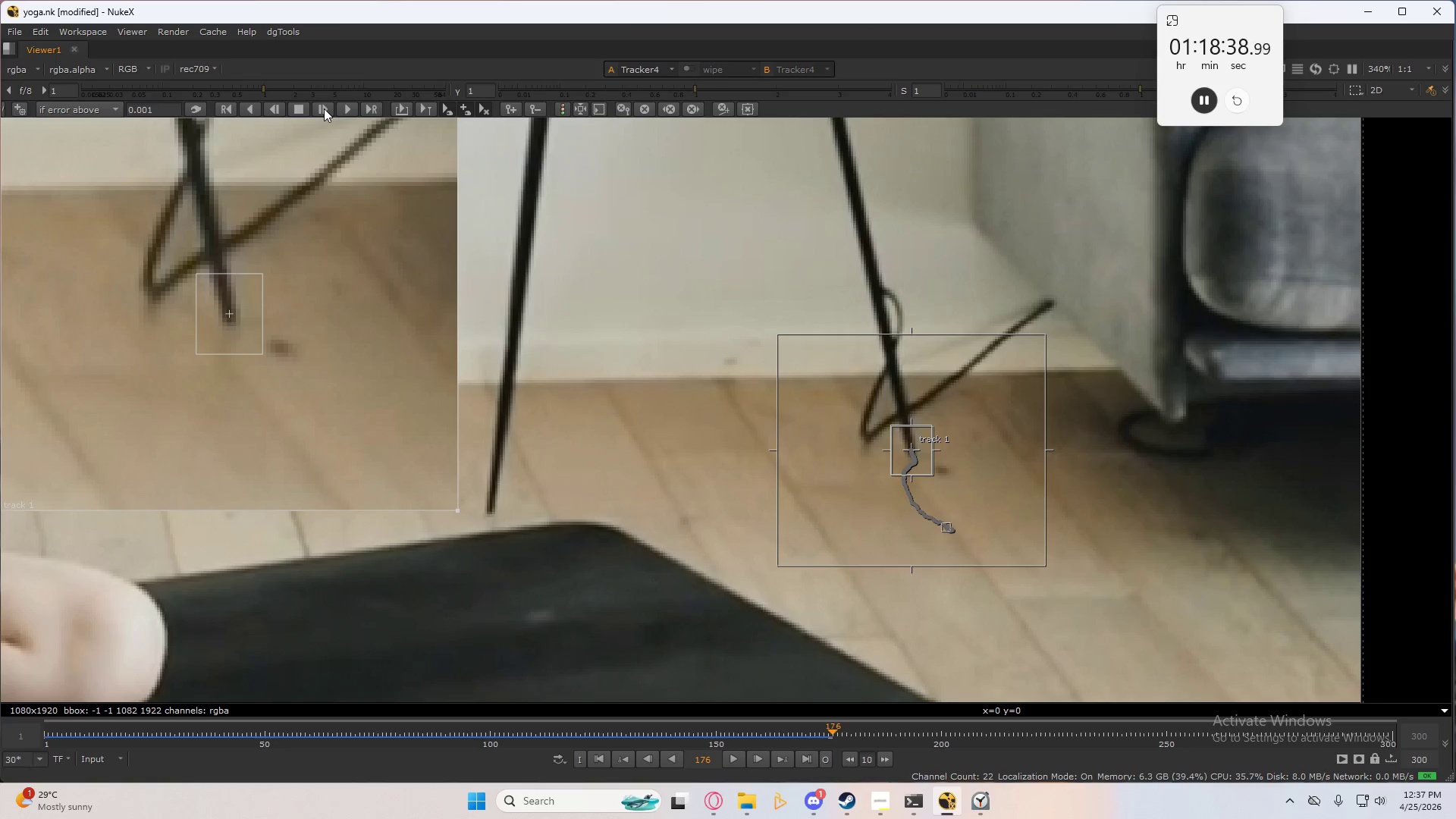 
left_click([324, 108])
 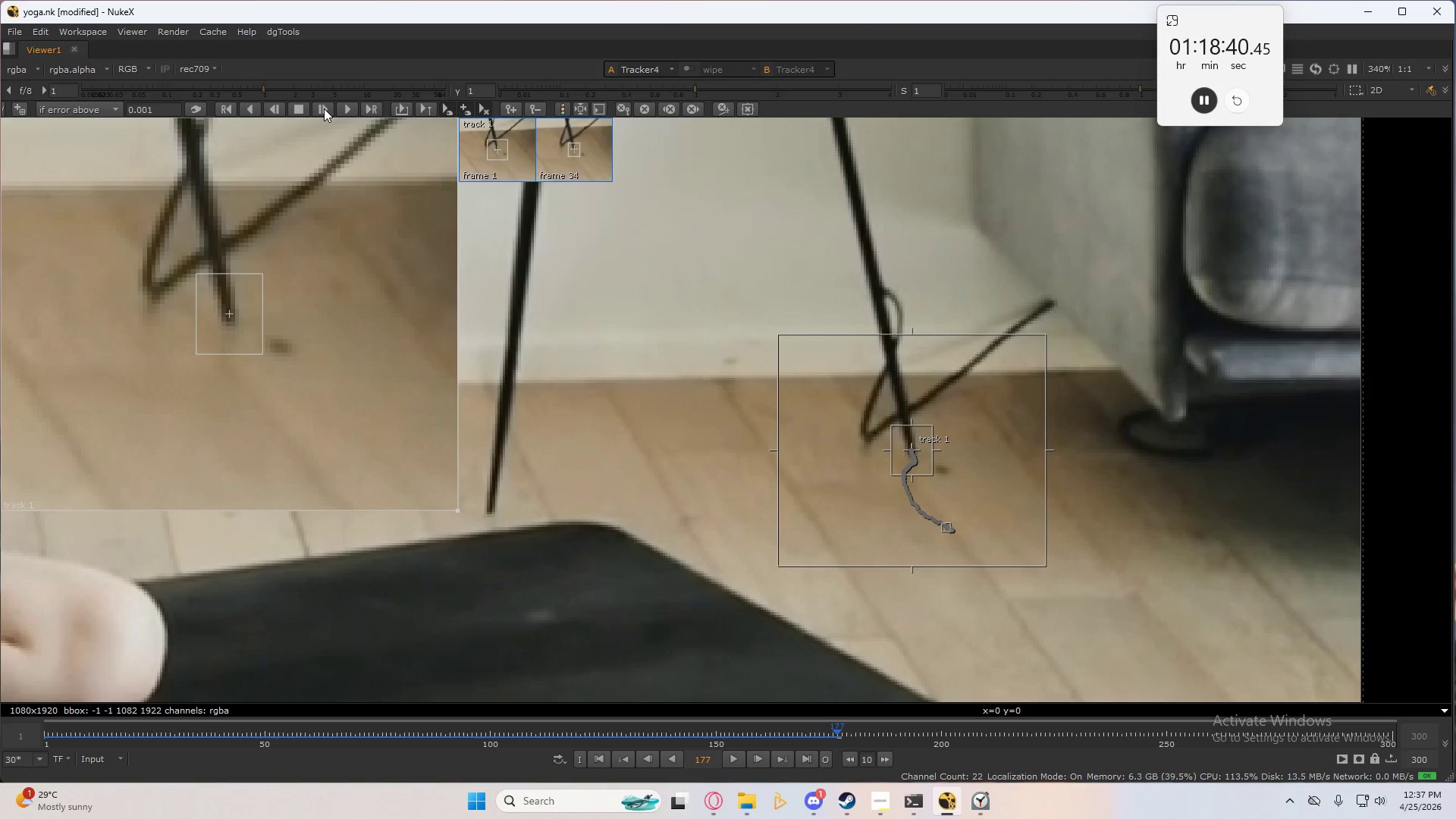 
left_click([324, 108])
 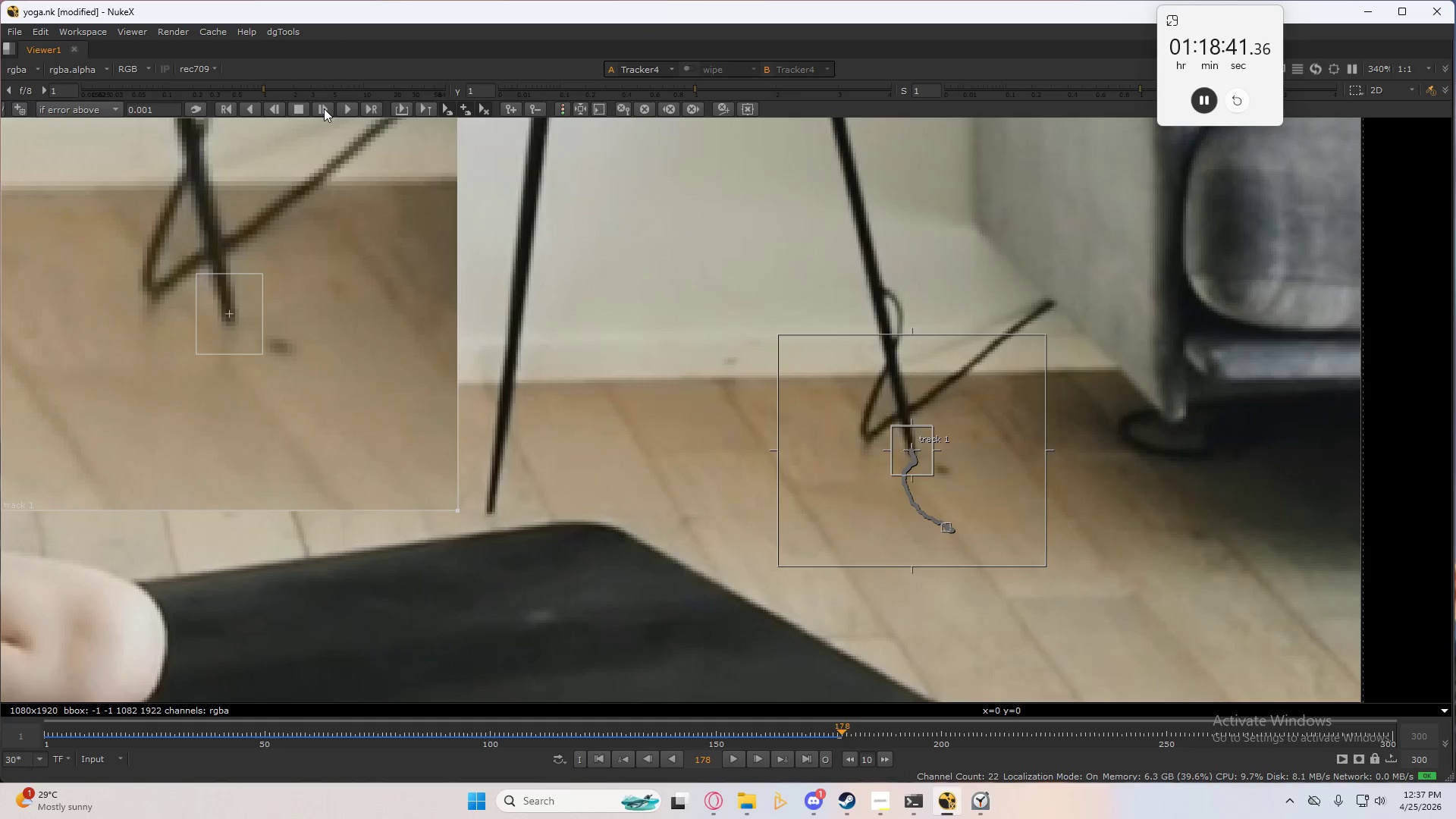 
left_click([324, 108])
 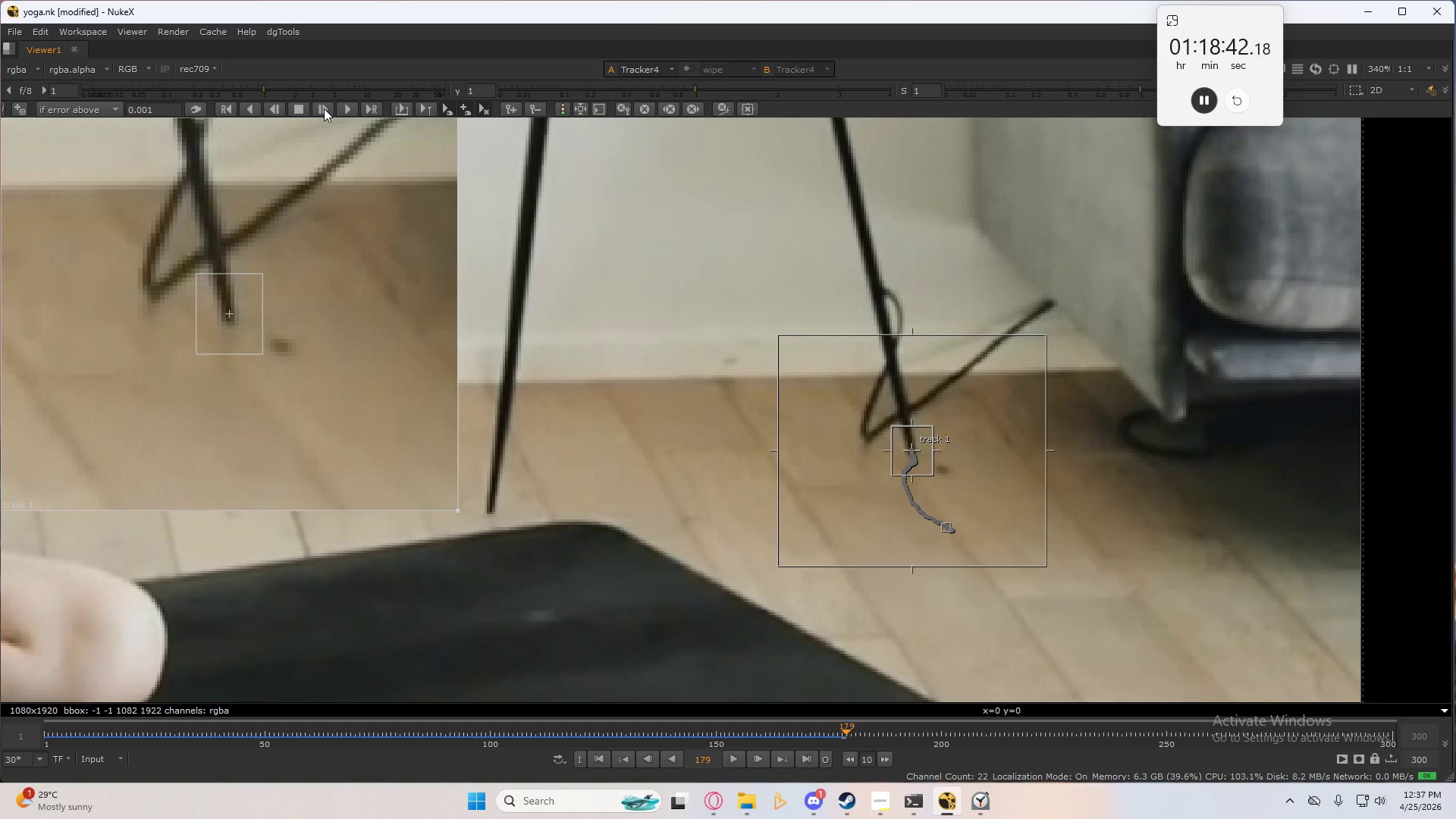 
left_click([324, 108])
 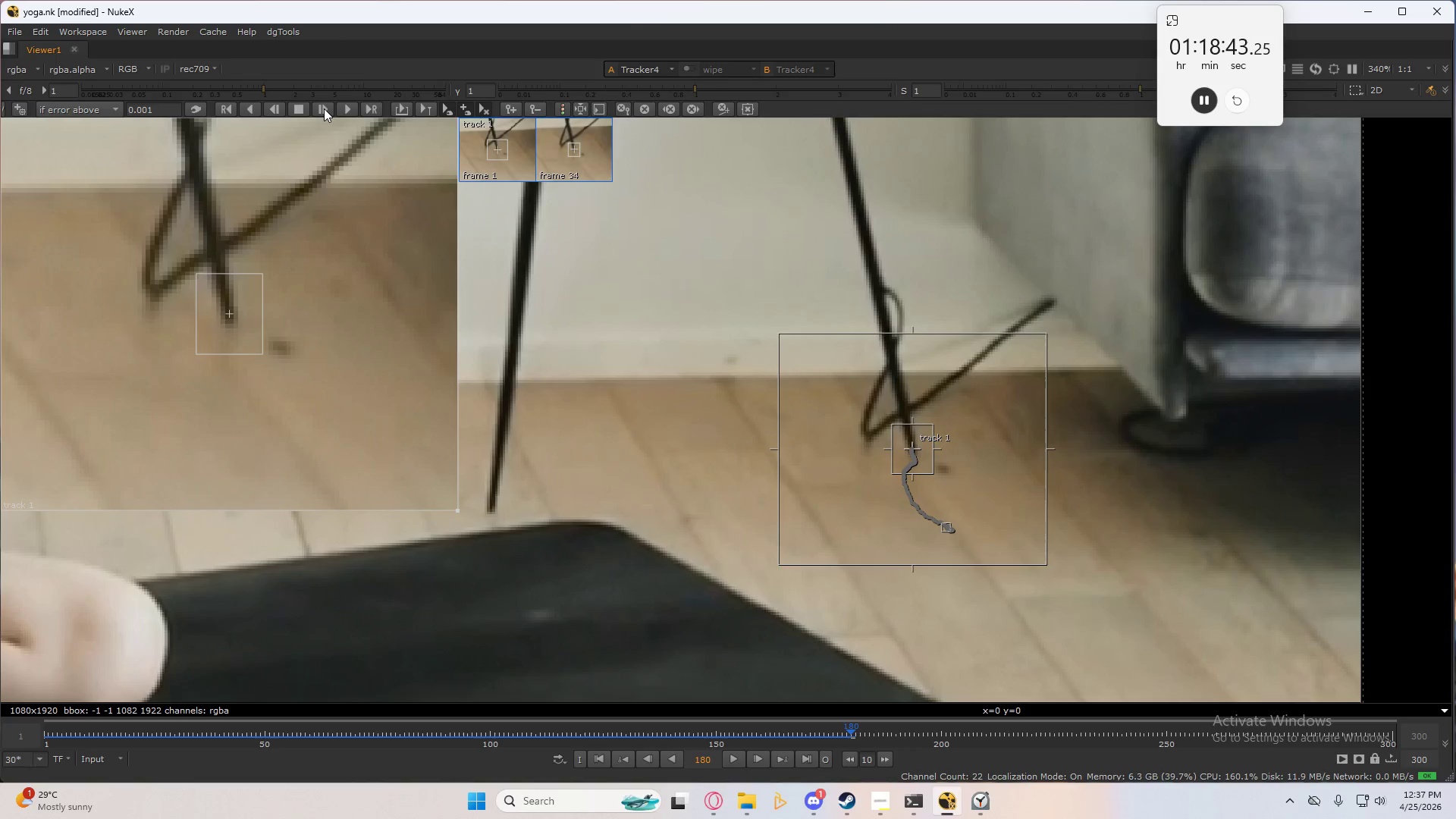 
left_click([324, 108])
 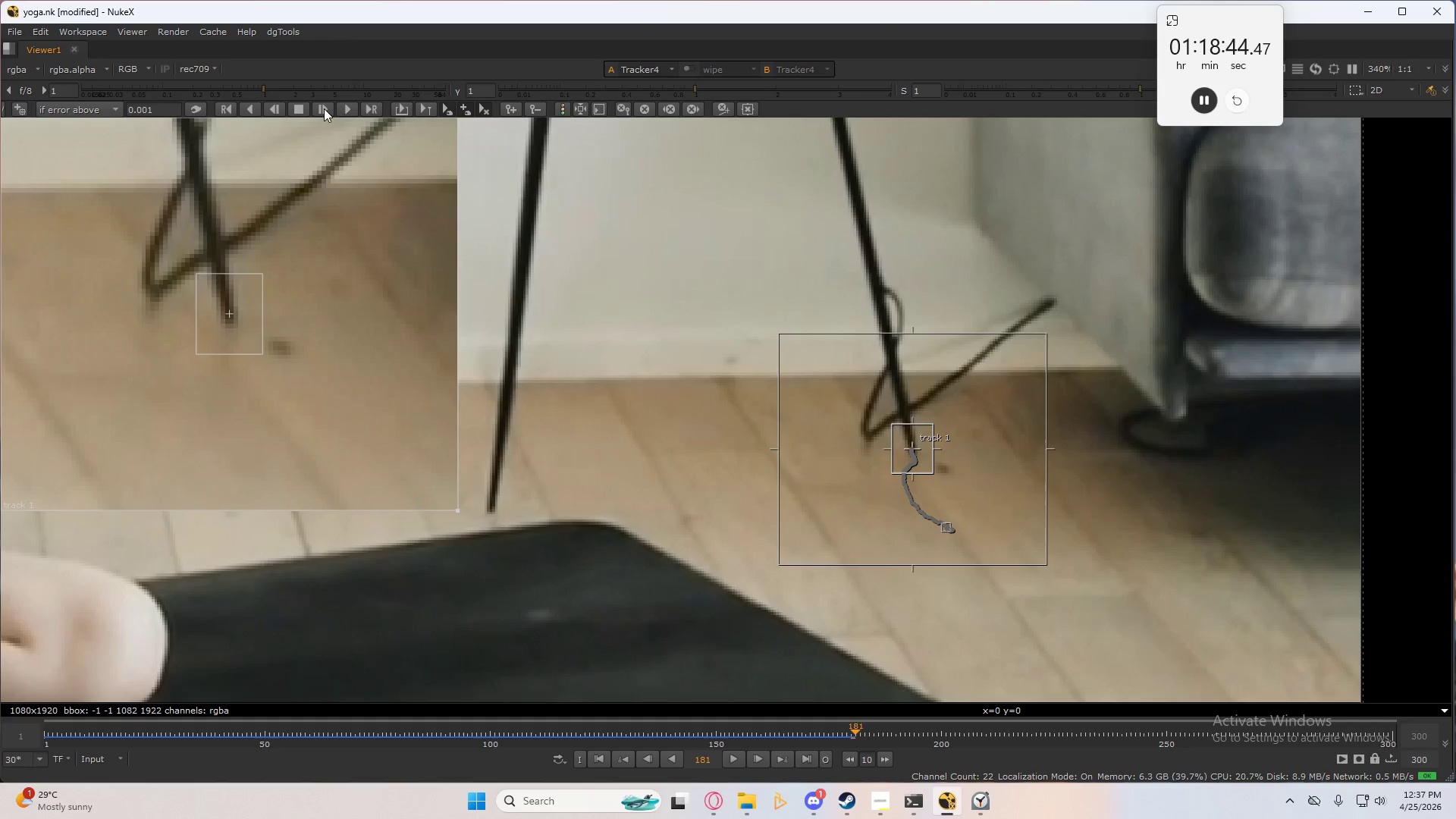 
left_click([324, 108])
 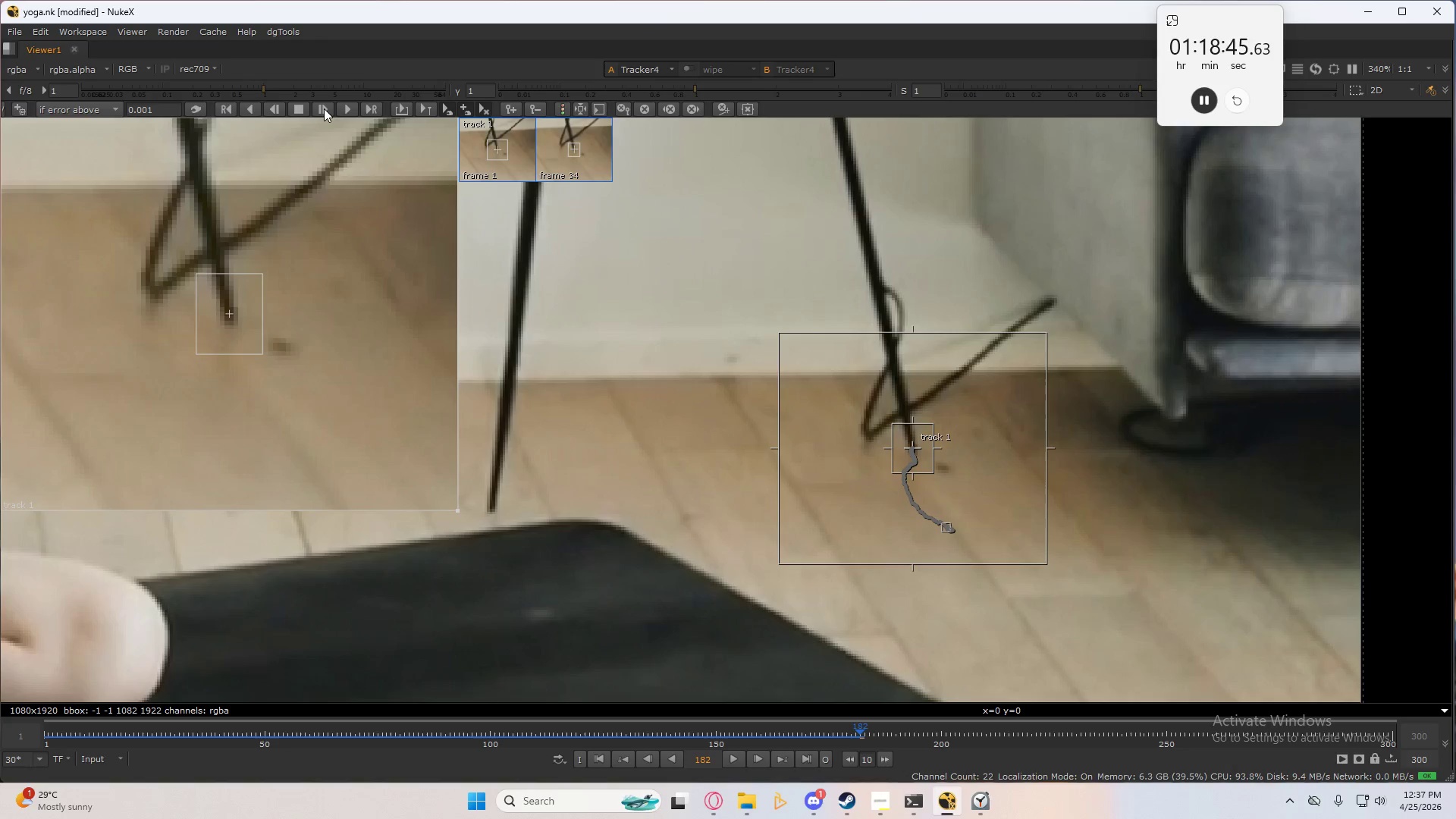 
left_click([324, 108])
 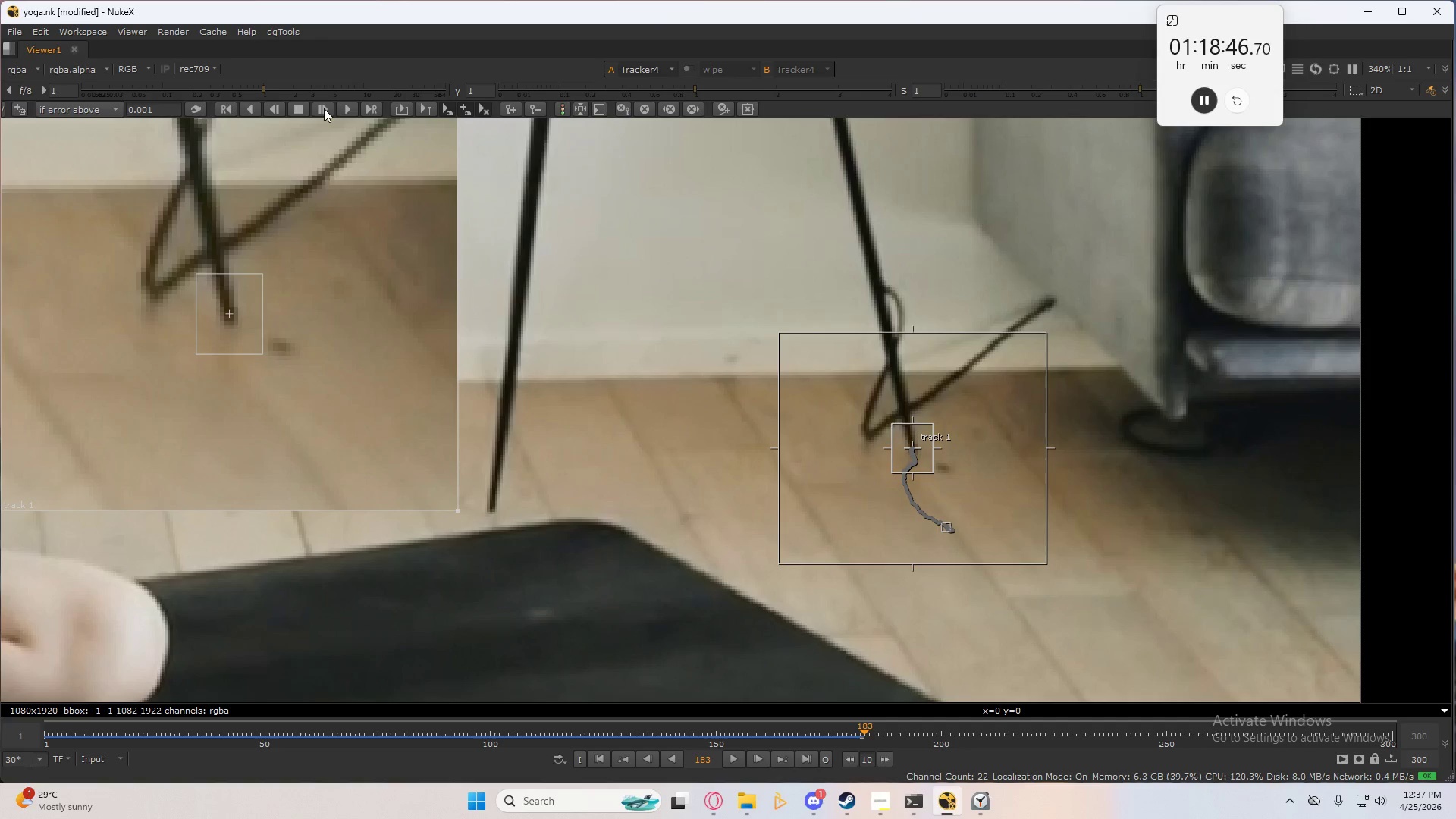 
left_click([324, 108])
 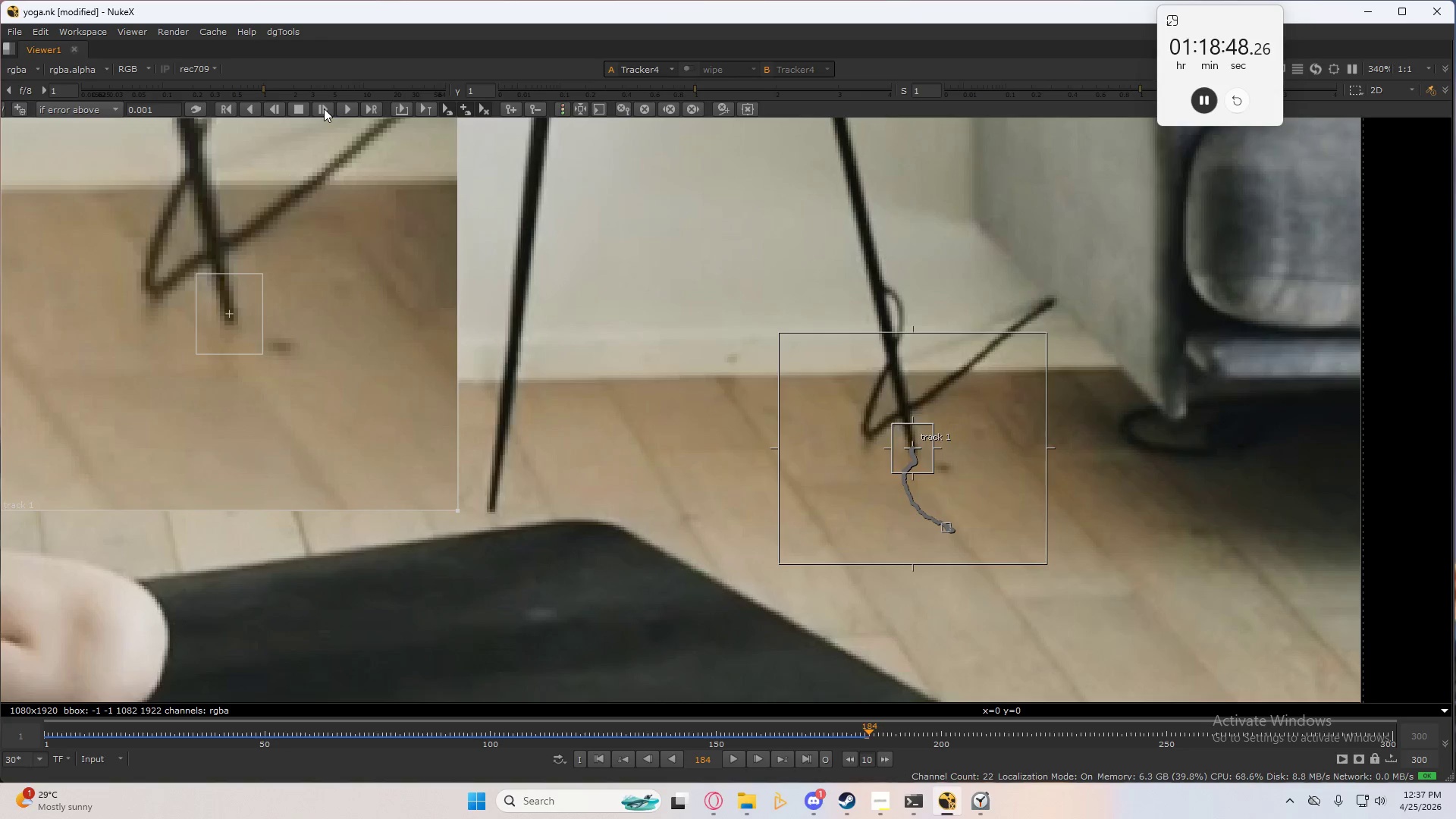 
left_click([324, 108])
 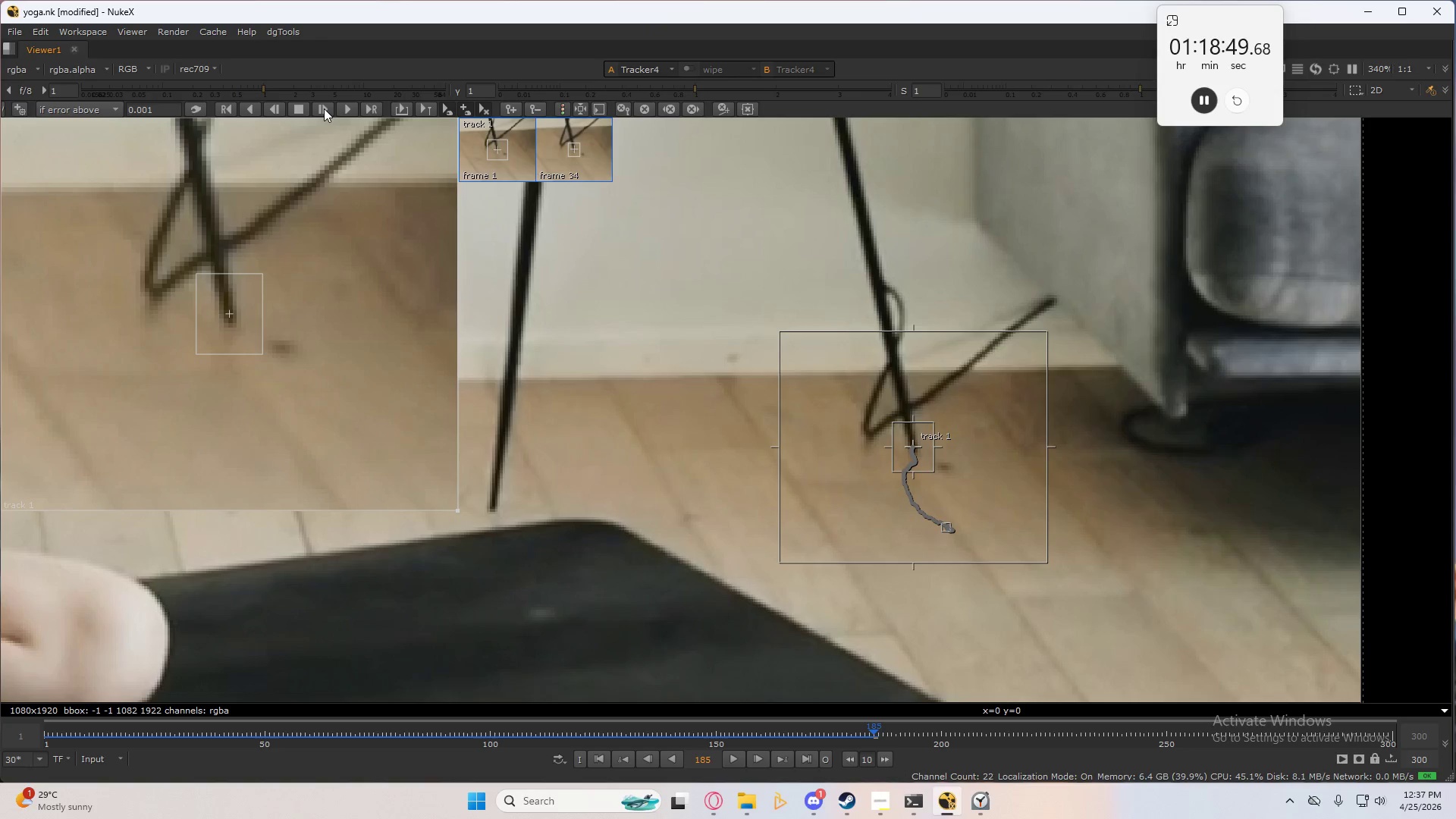 
left_click([324, 108])
 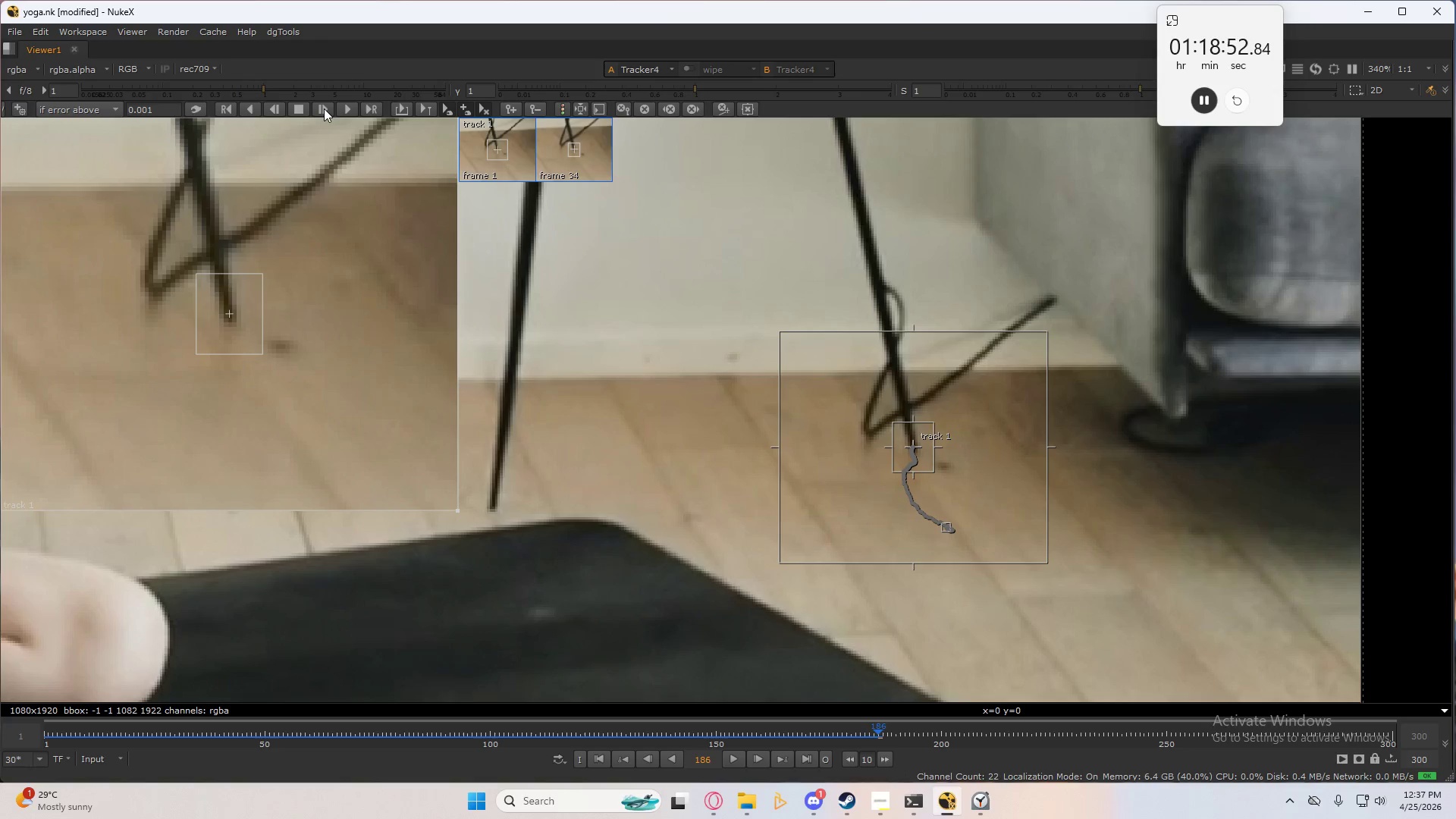 
left_click([324, 108])
 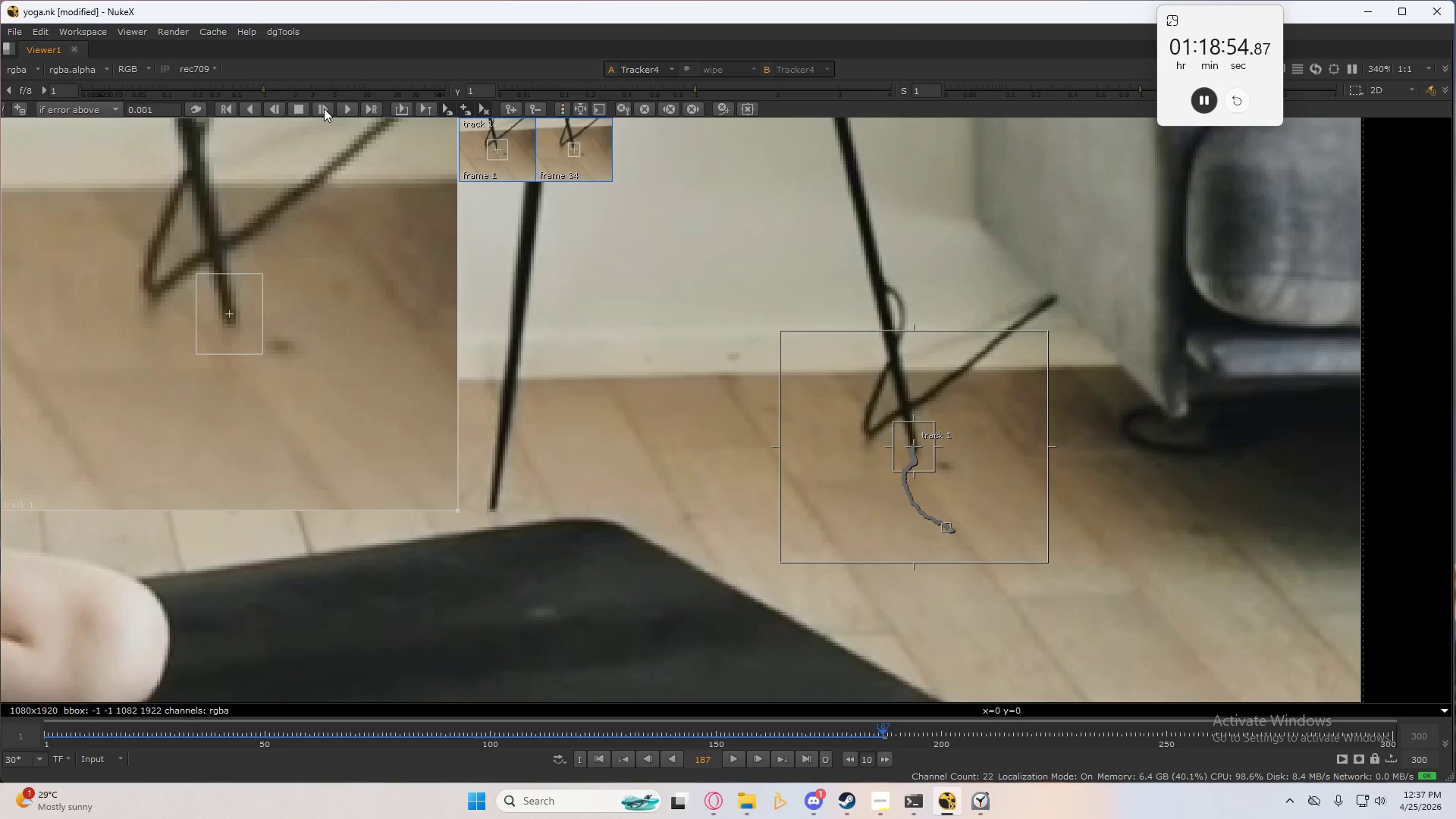 
left_click([324, 108])
 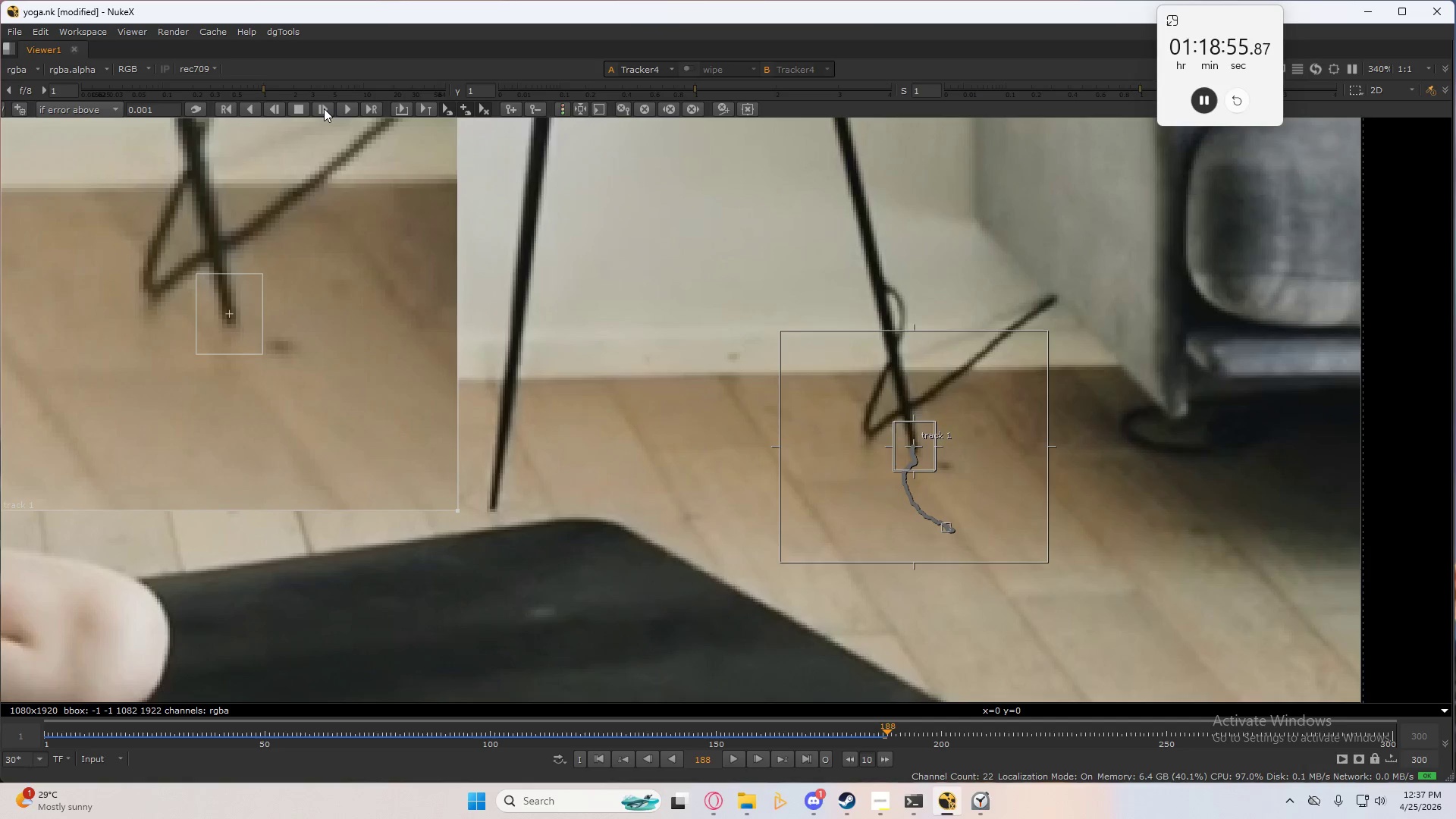 
left_click([324, 108])
 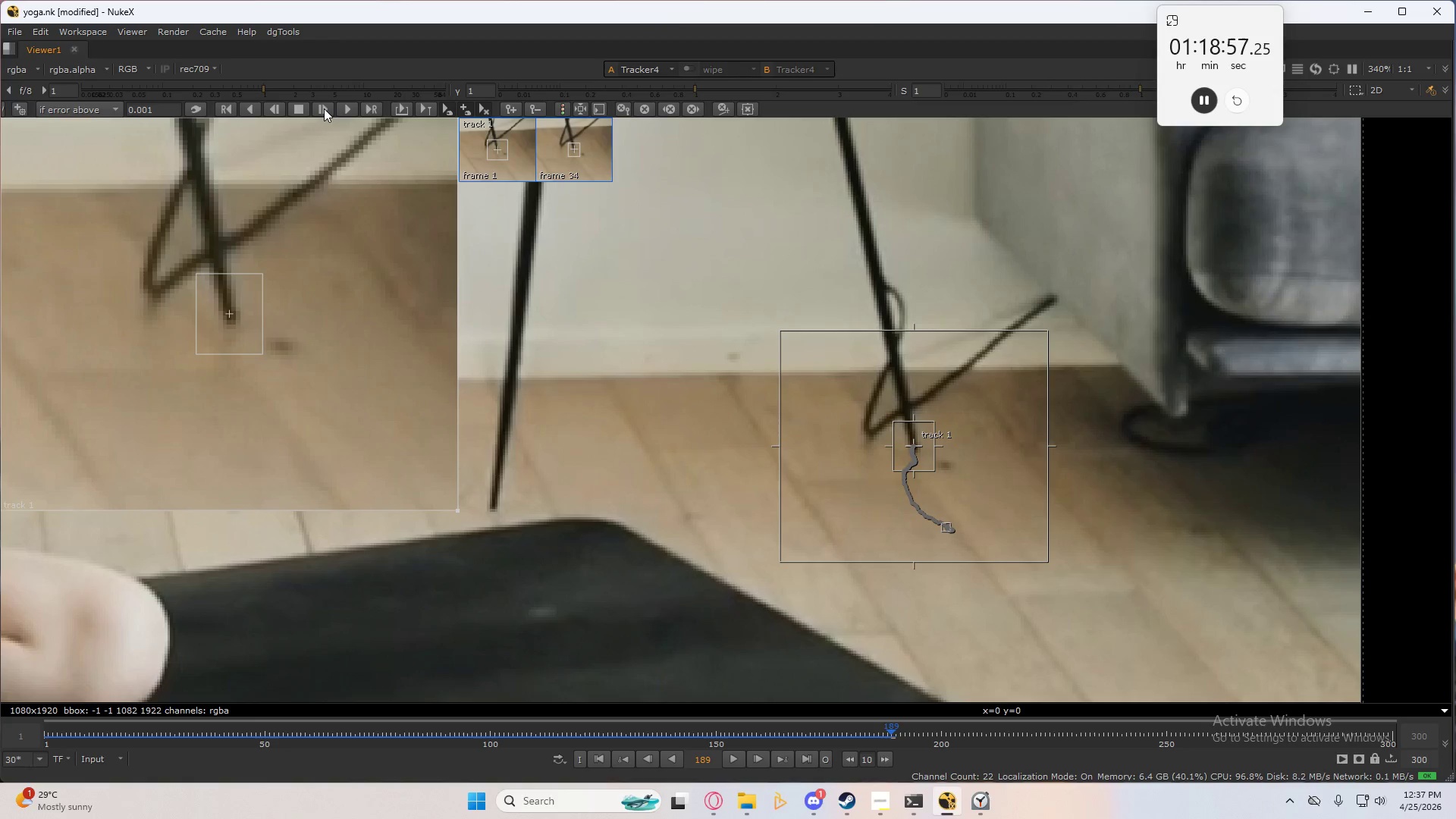 
left_click([324, 108])
 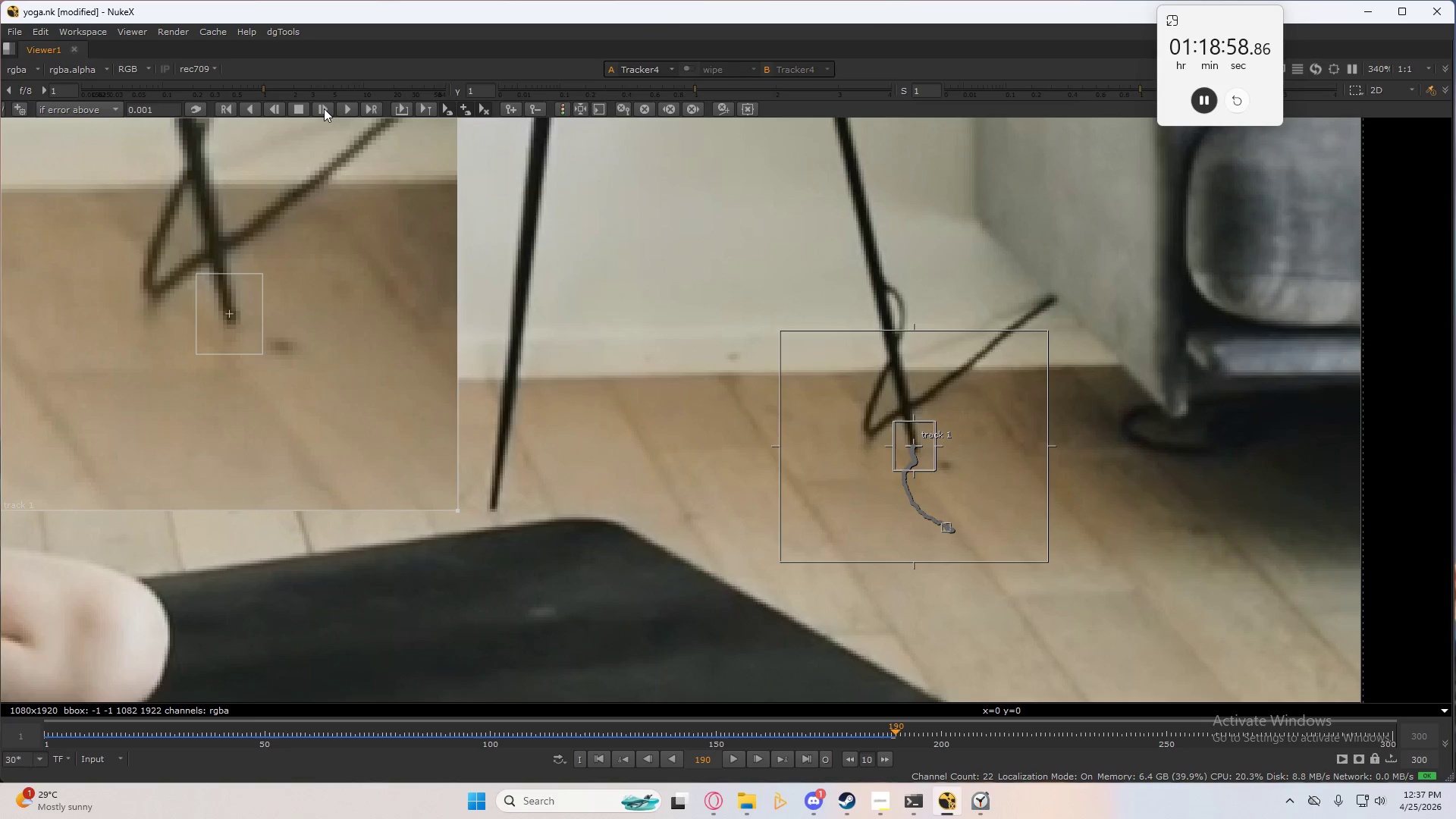 
left_click([324, 108])
 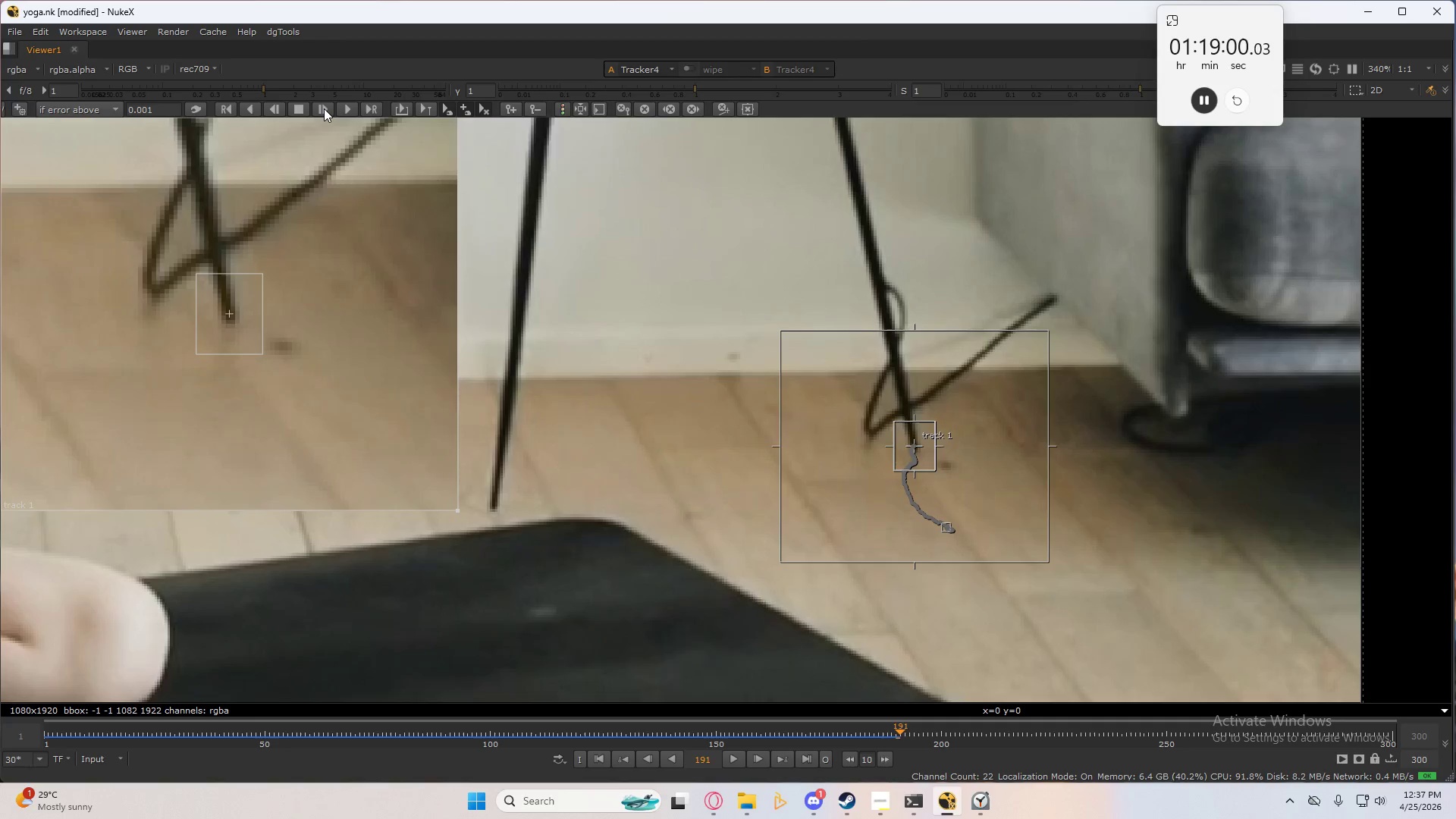 
left_click([324, 108])
 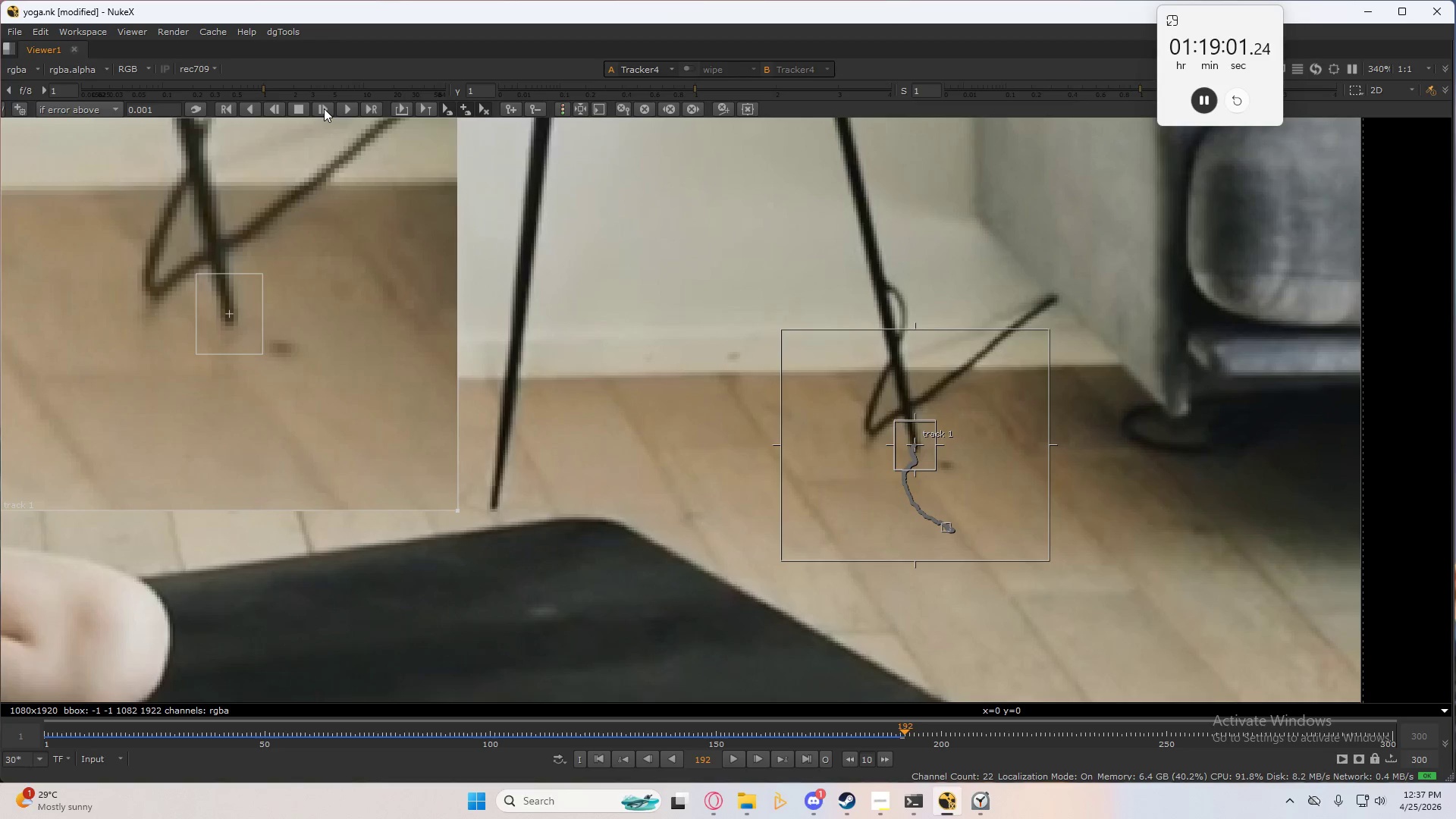 
left_click([324, 108])
 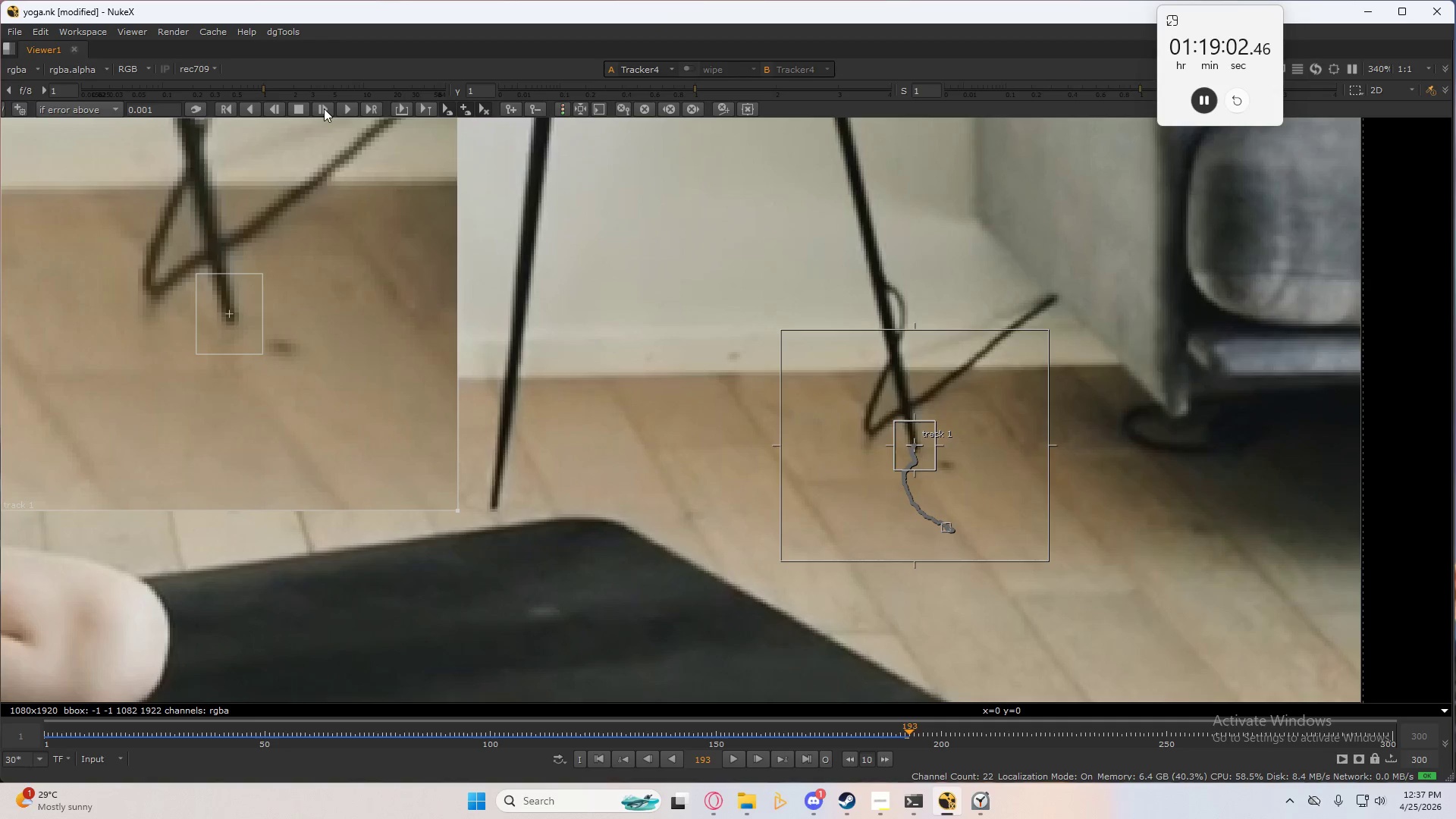 
left_click([324, 108])
 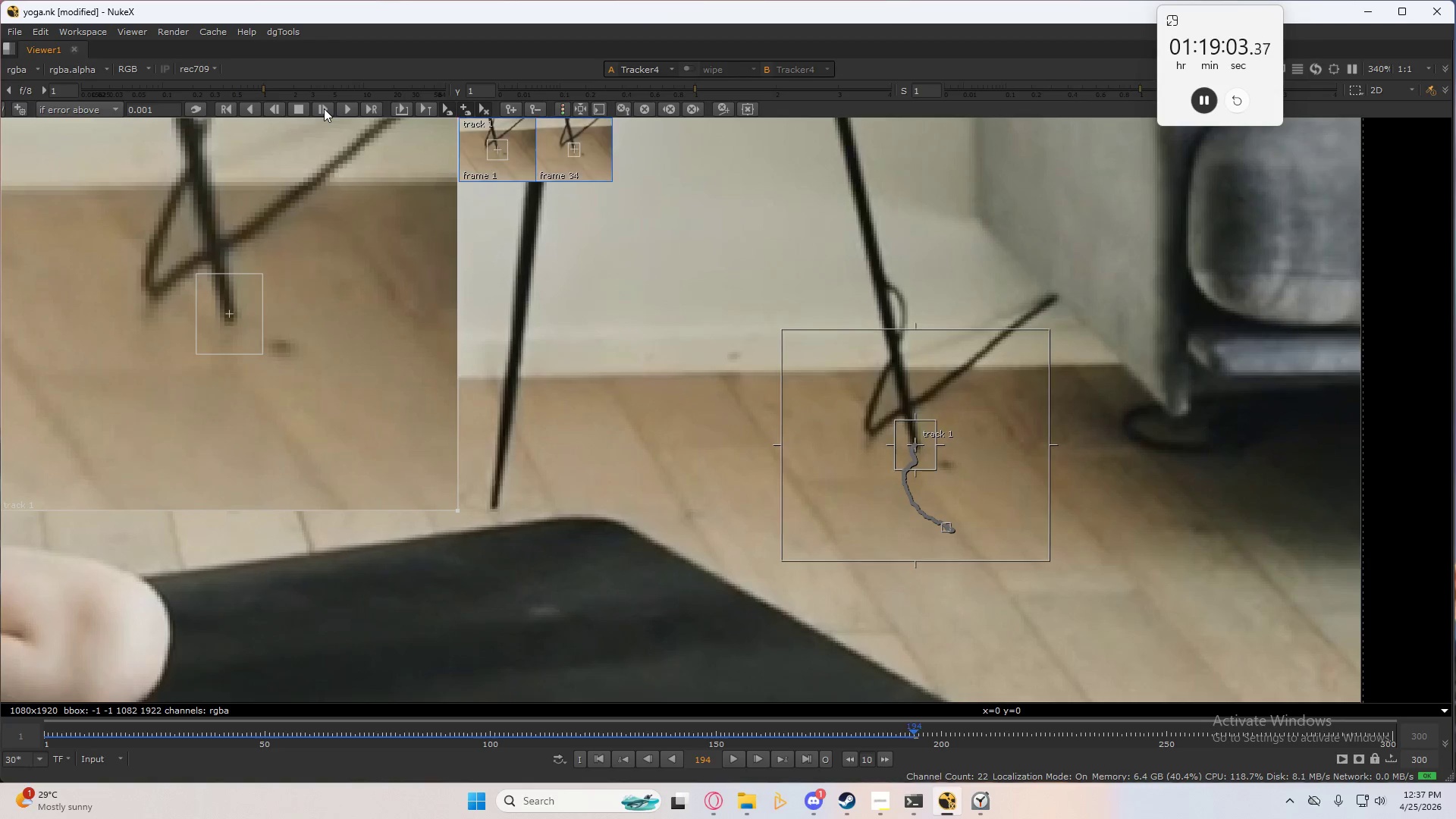 
left_click([324, 108])
 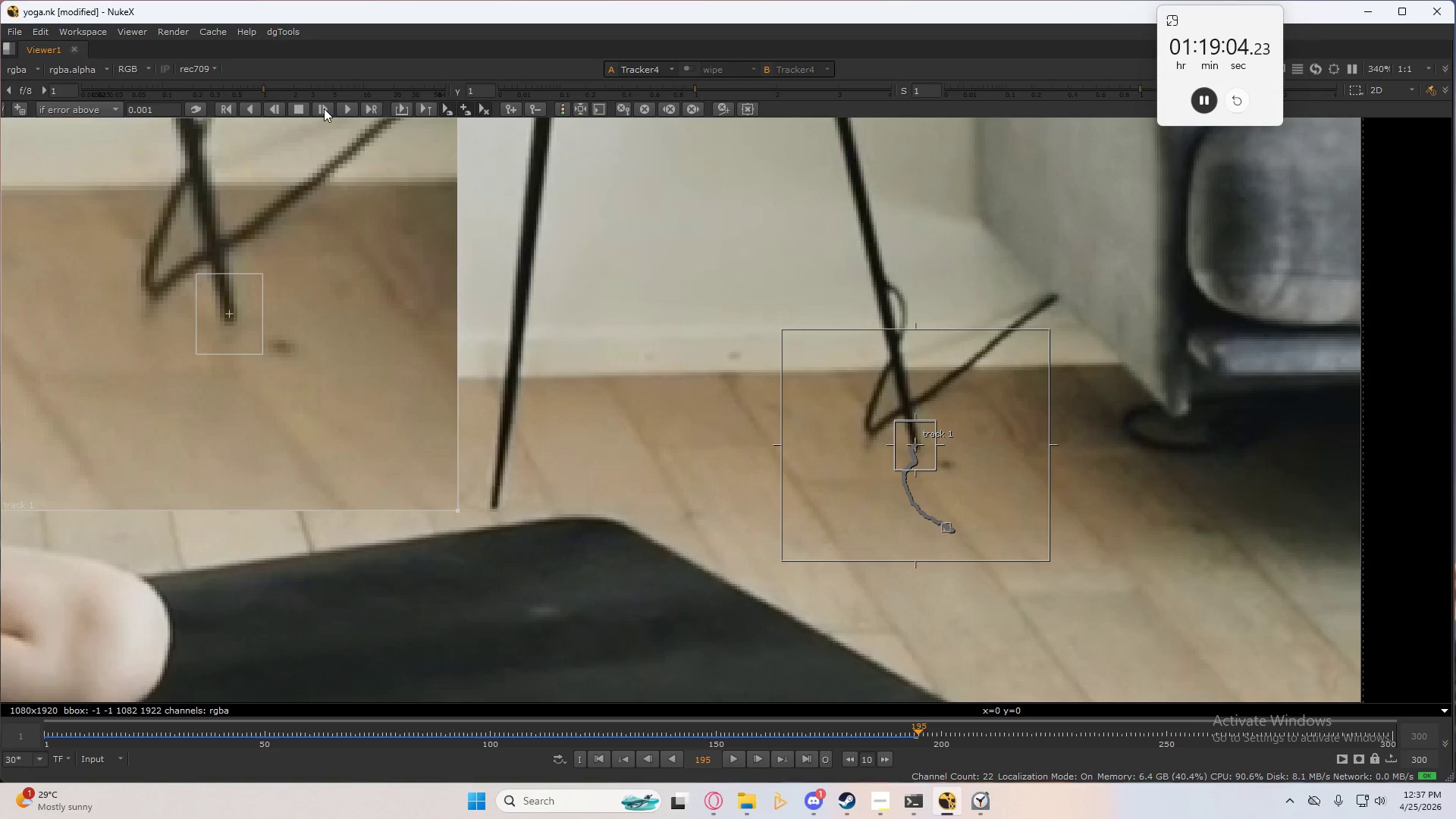 
left_click([324, 108])
 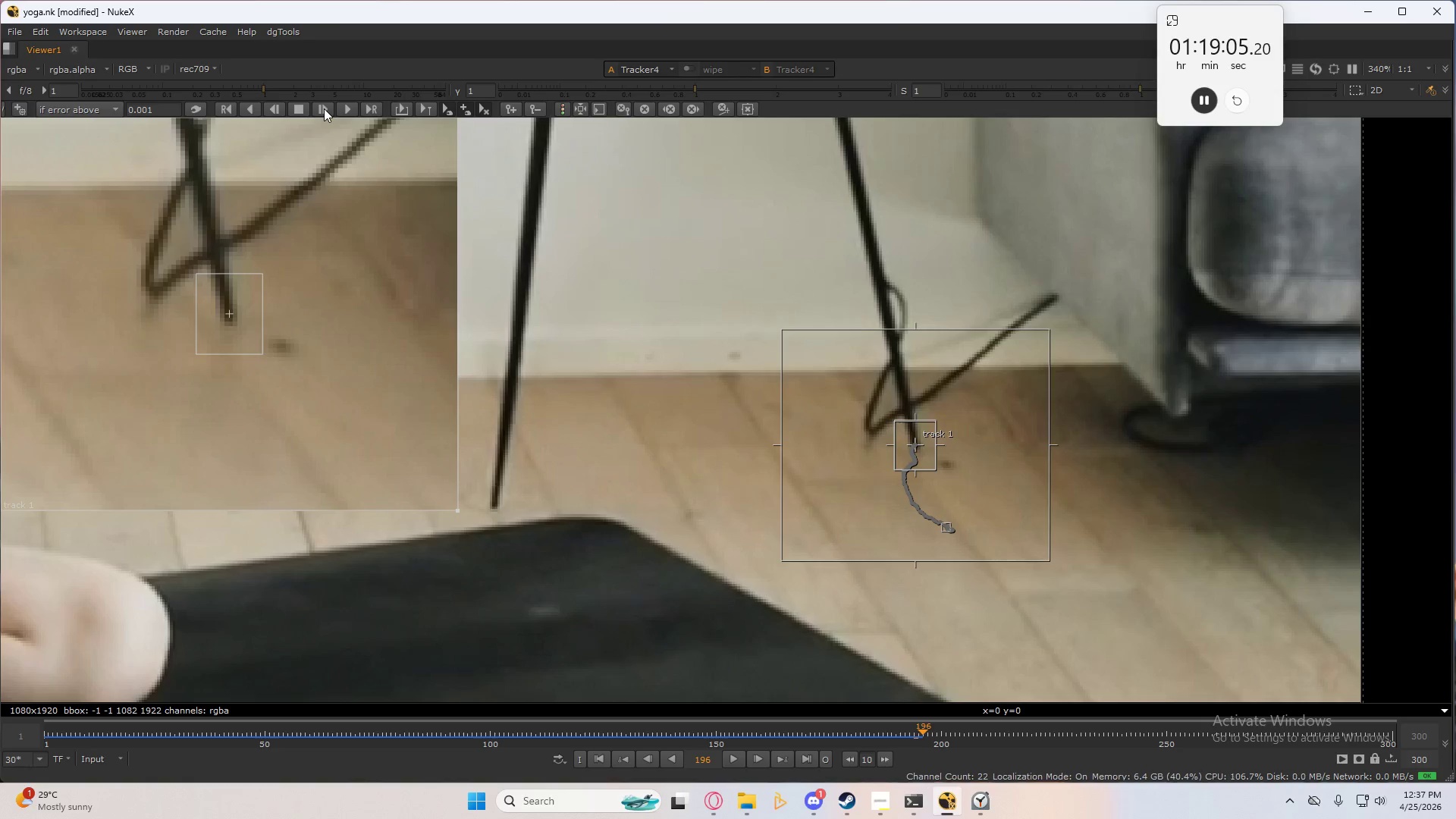 
left_click([324, 108])
 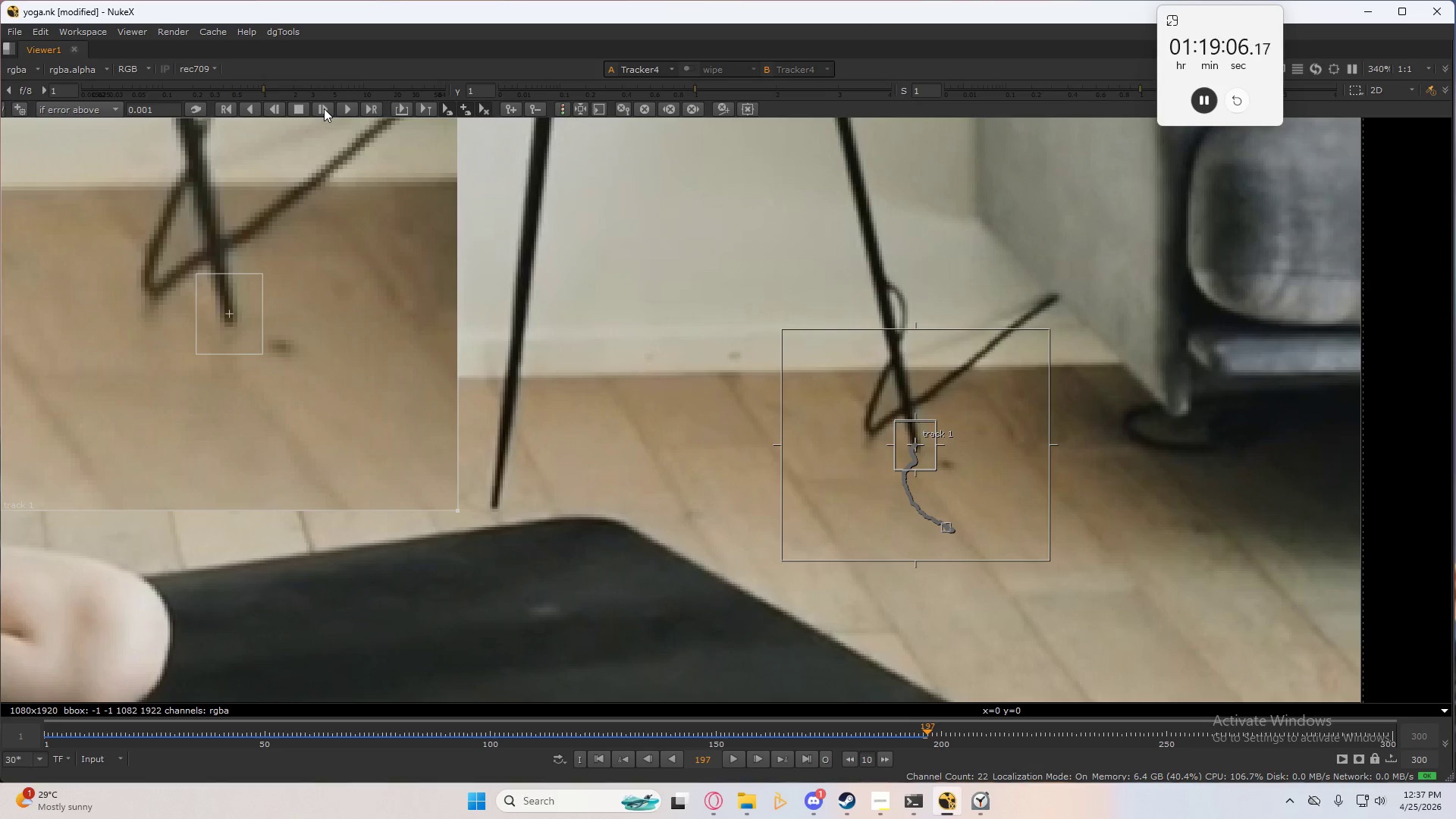 
left_click([324, 108])
 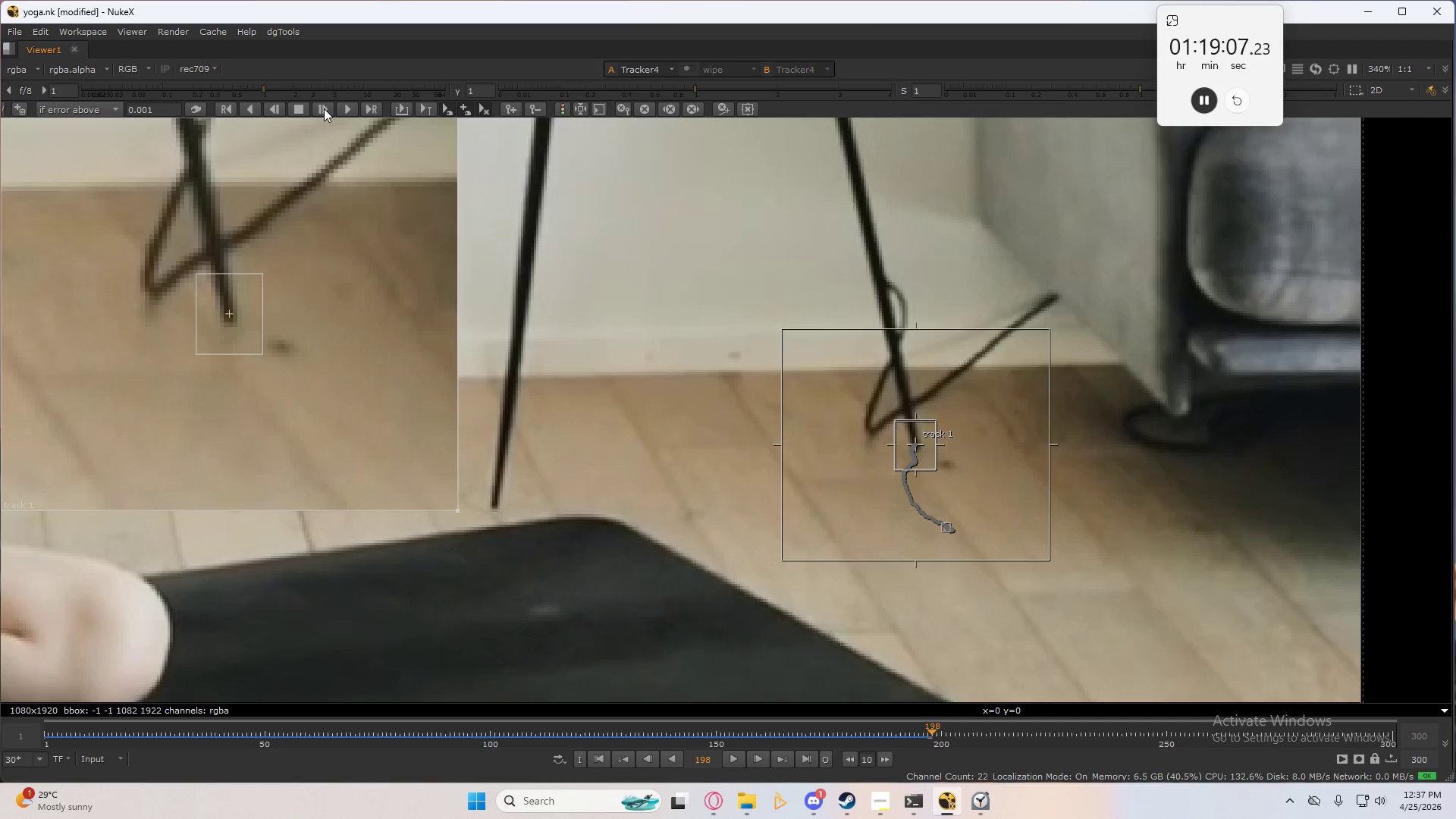 
left_click([324, 108])
 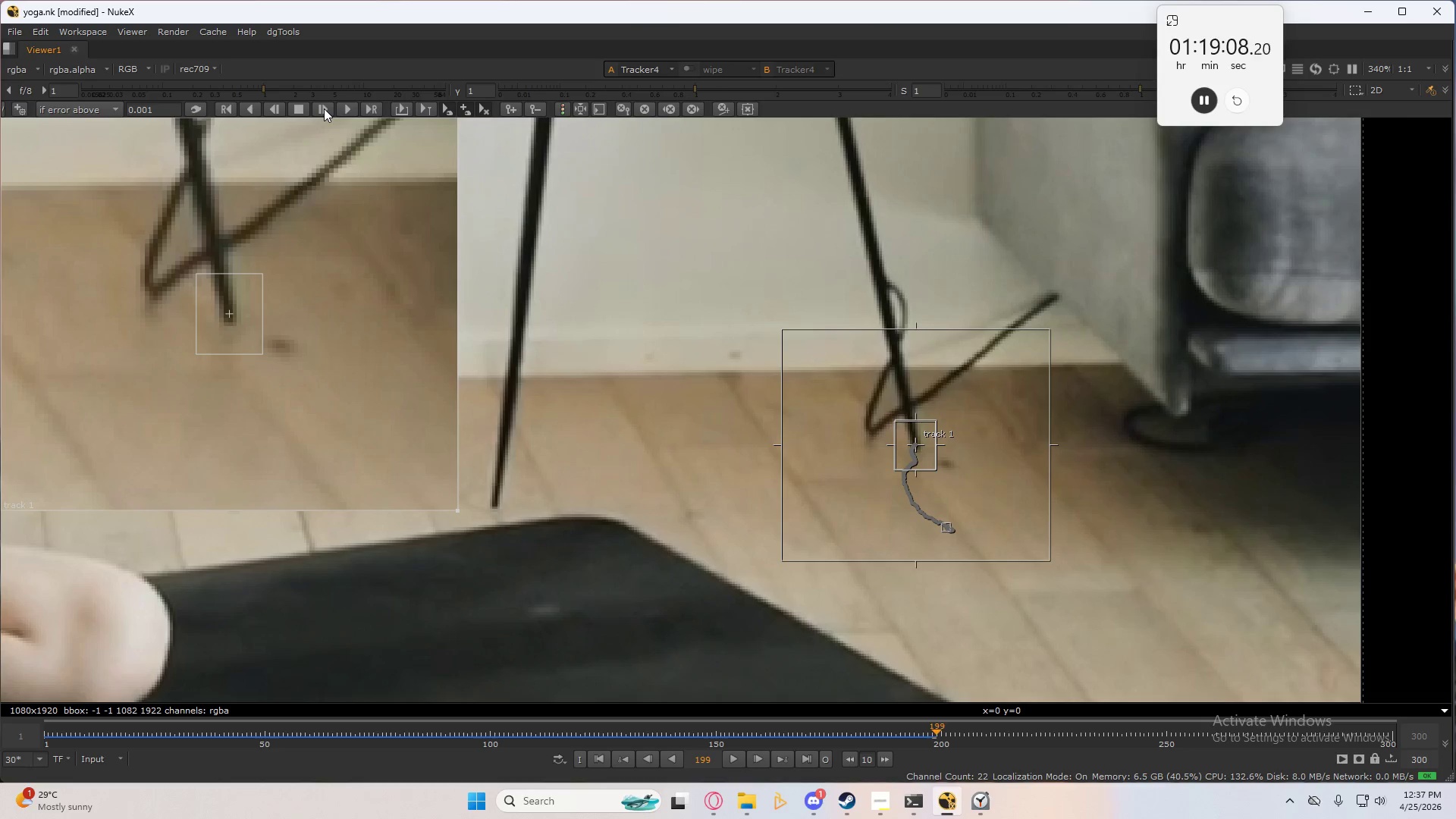 
left_click([324, 108])
 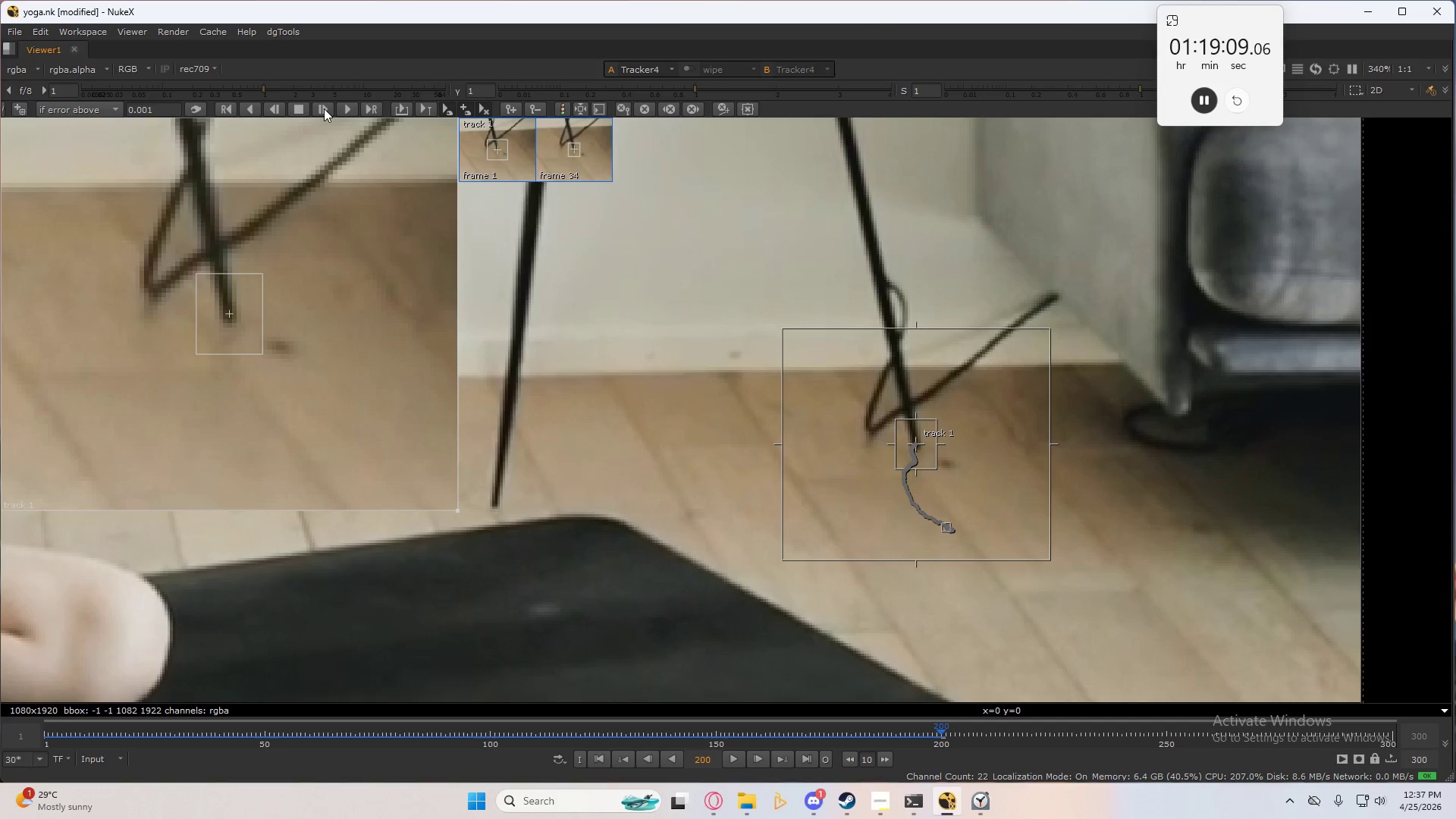 
left_click([324, 108])
 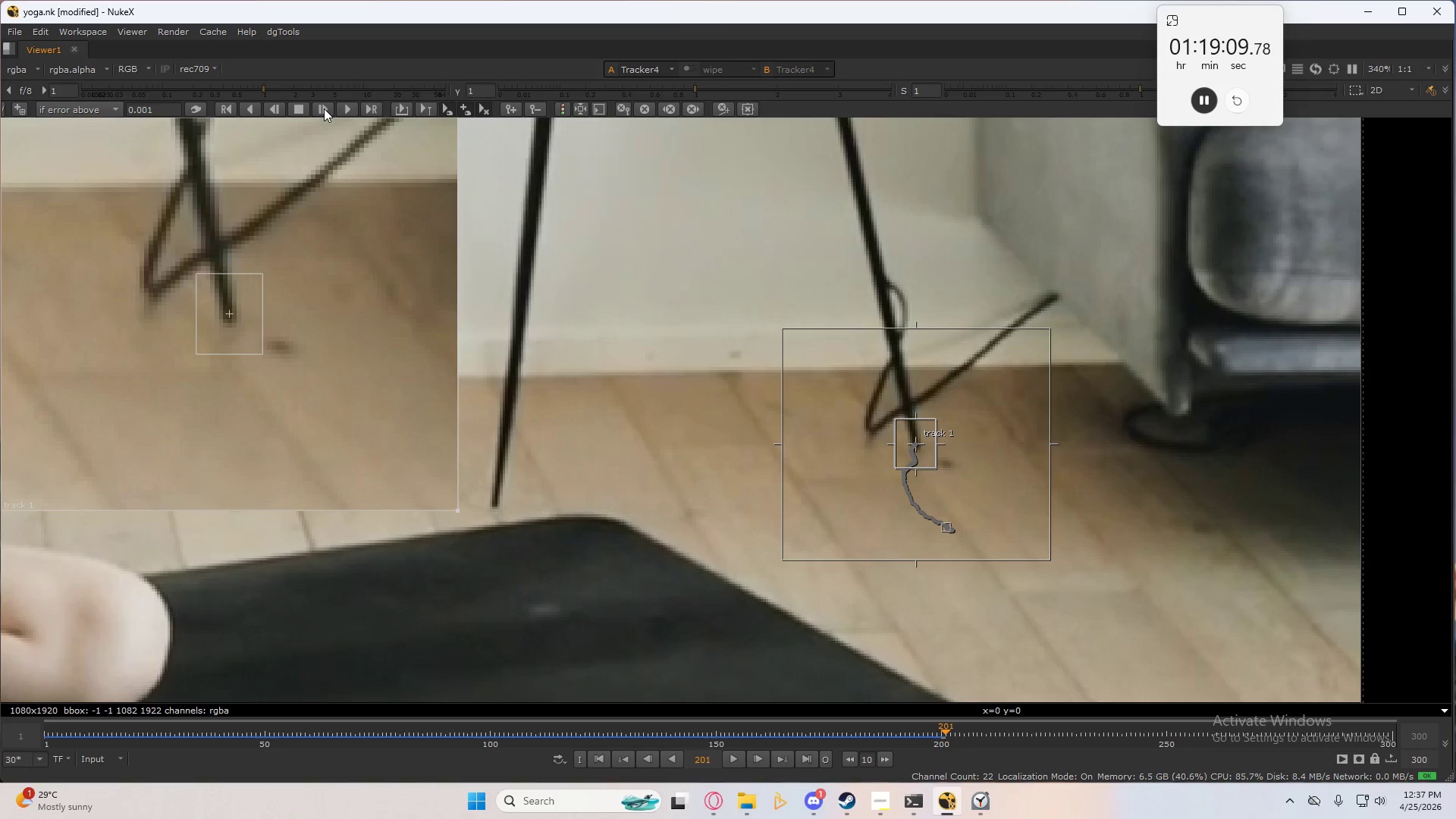 
left_click([324, 108])
 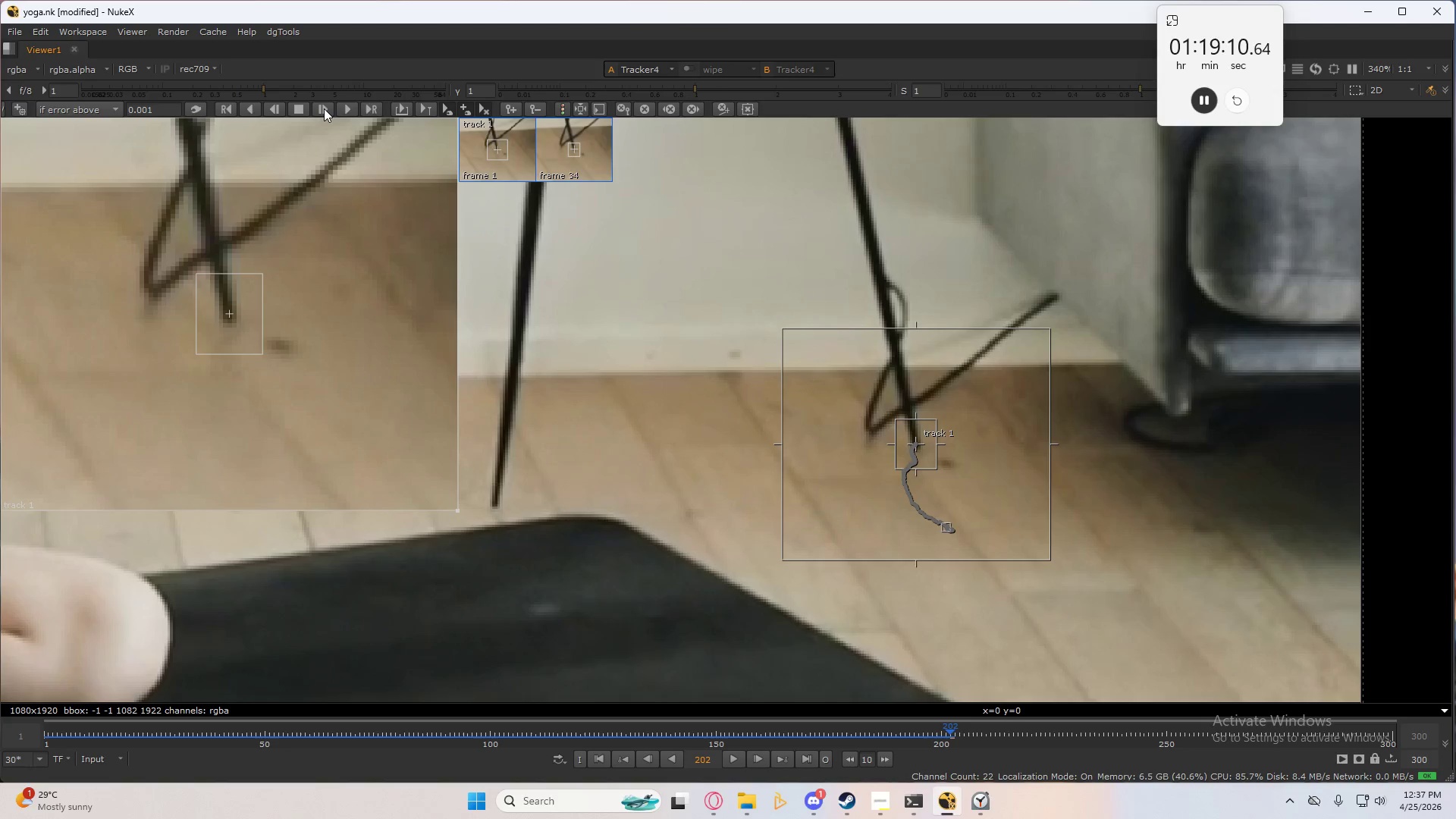 
left_click([324, 108])
 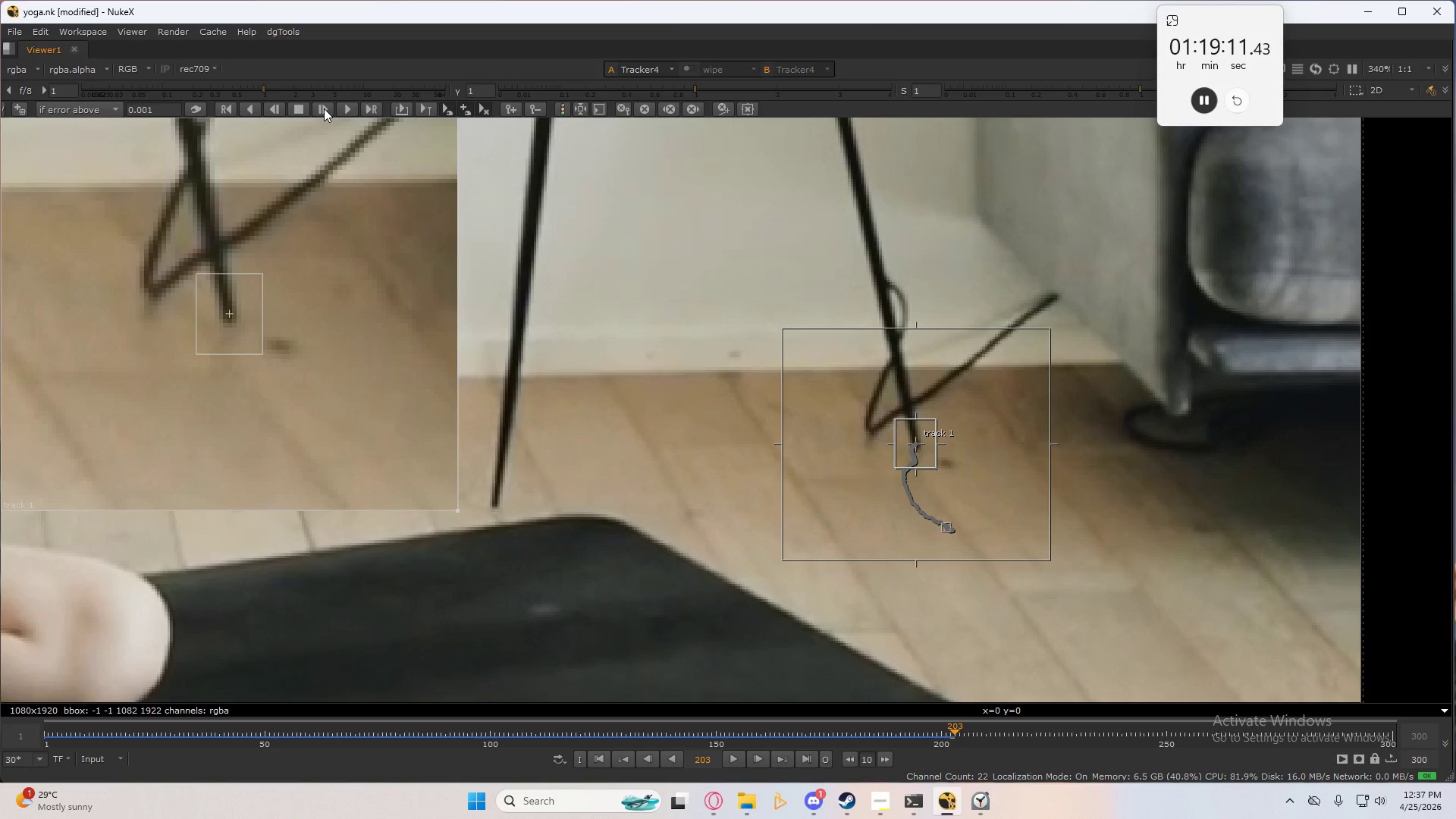 
left_click([324, 108])
 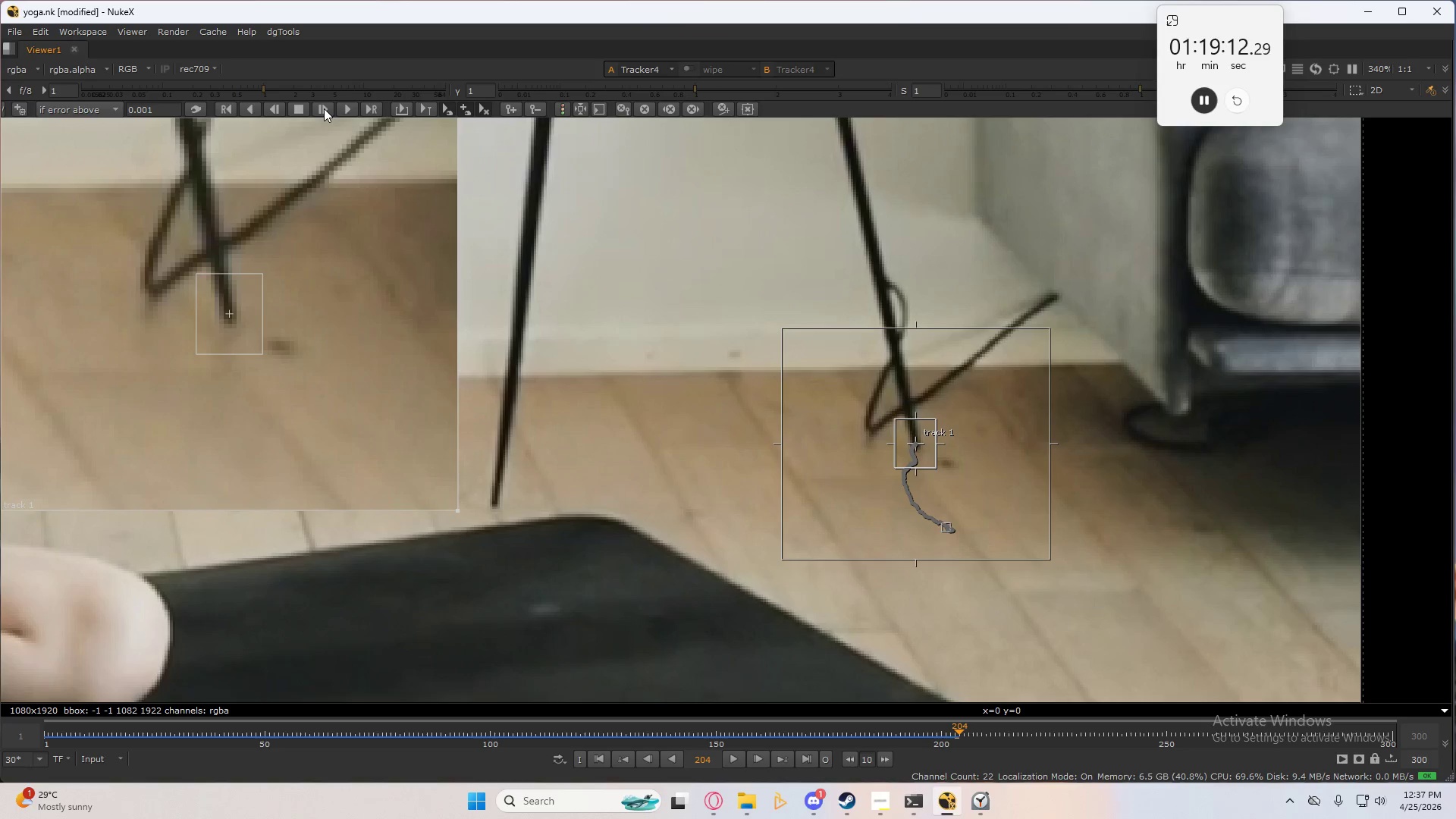 
left_click([324, 108])
 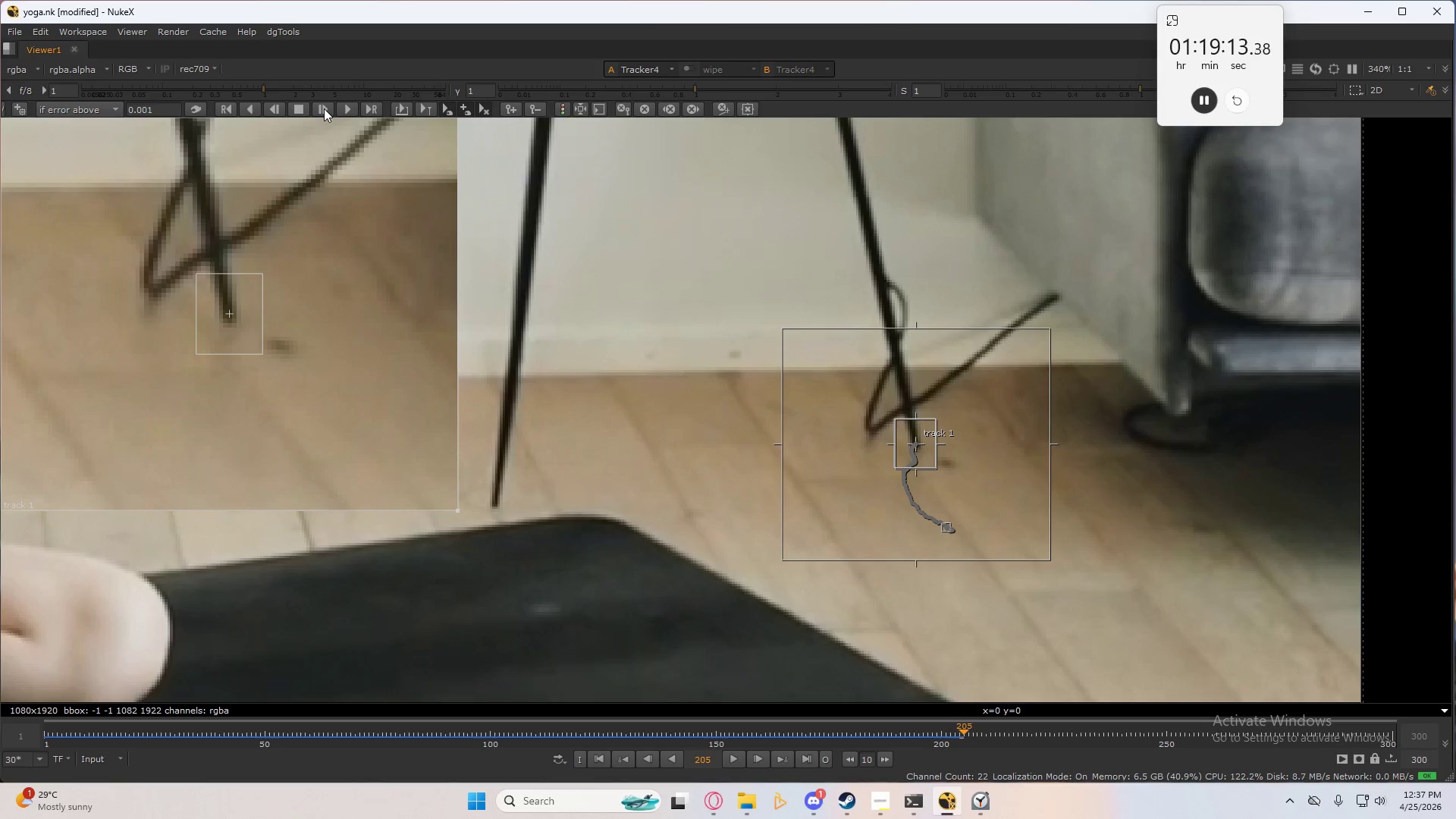 
left_click([324, 108])
 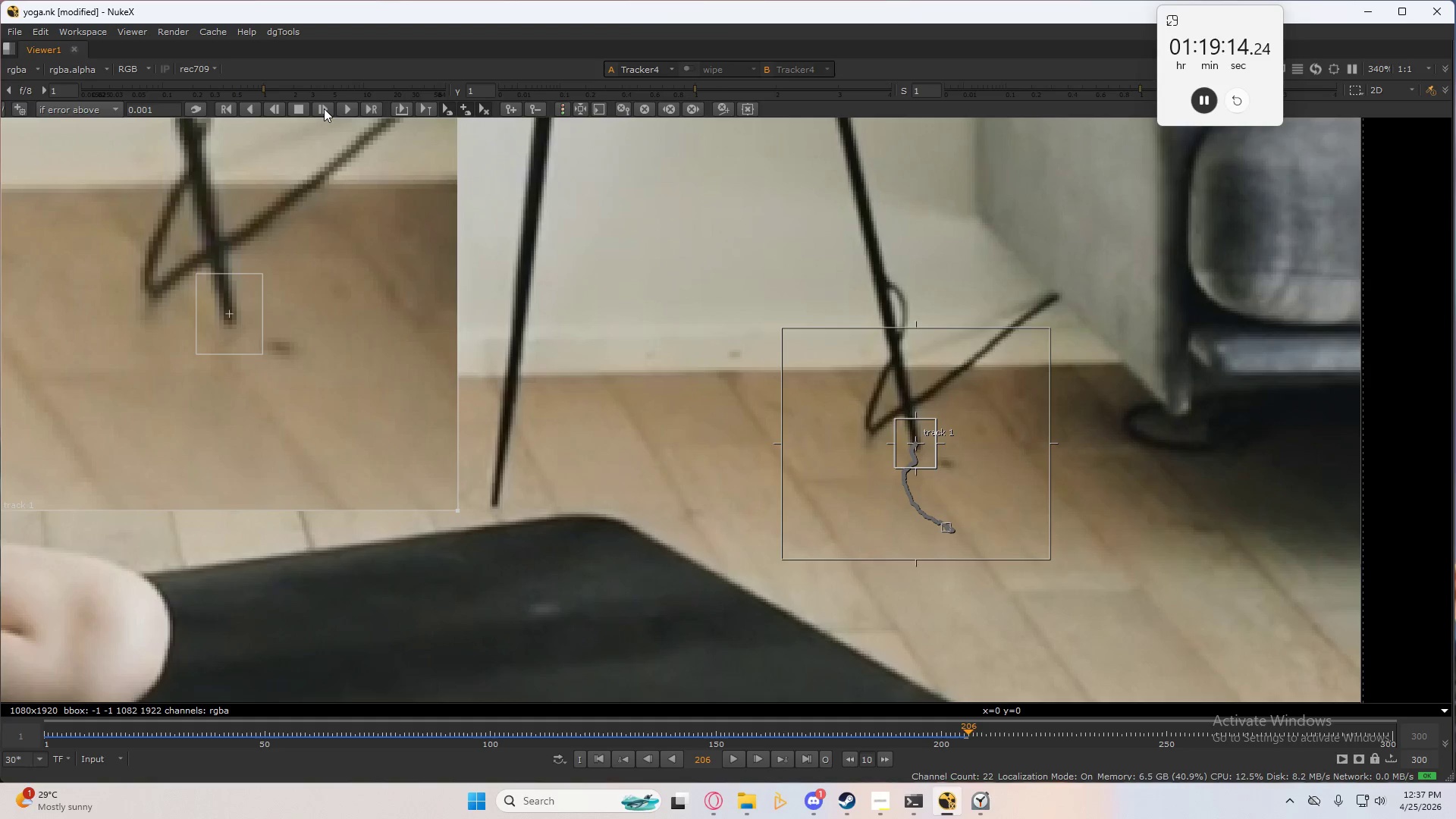 
left_click([324, 108])
 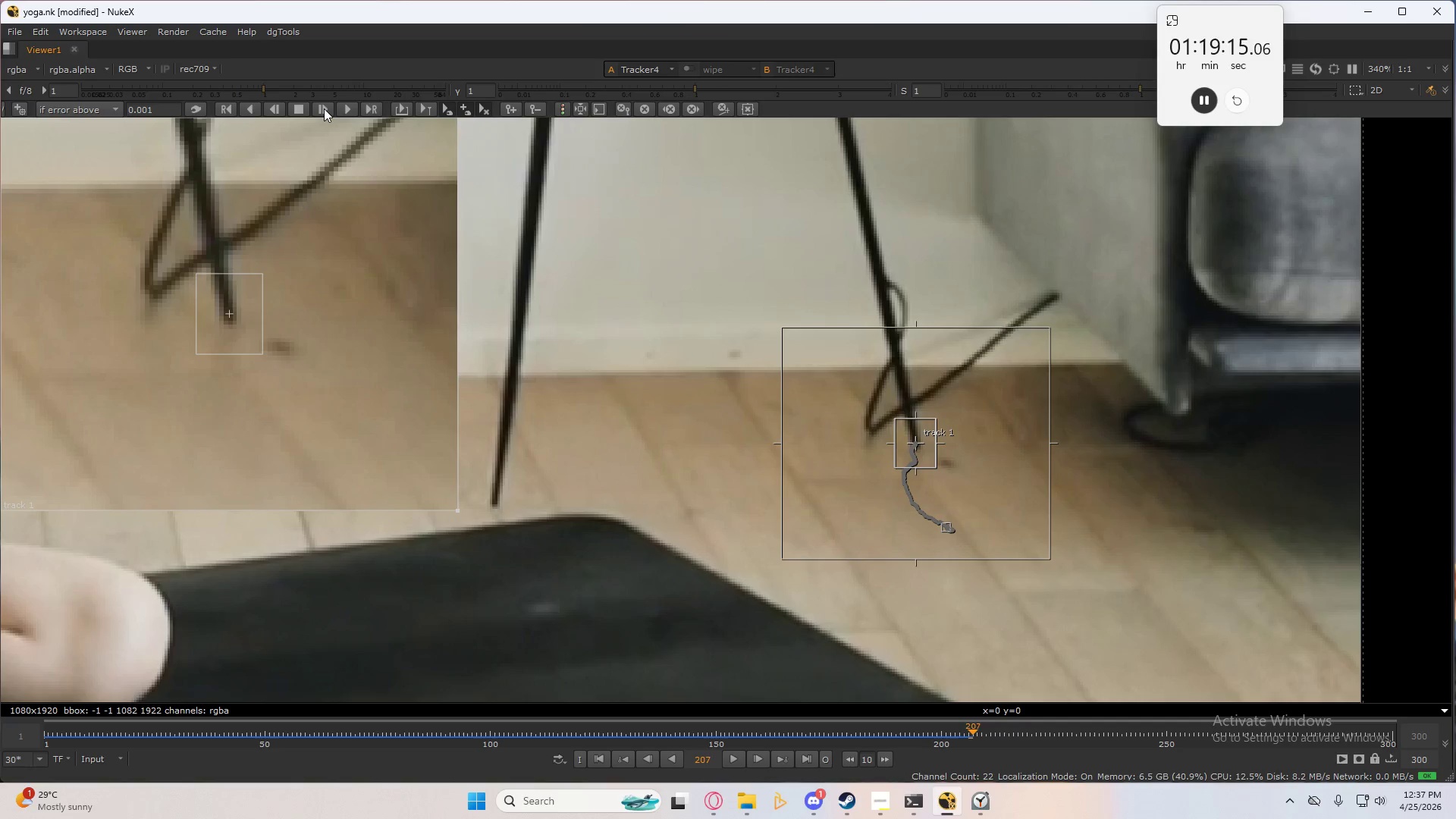 
left_click([324, 108])
 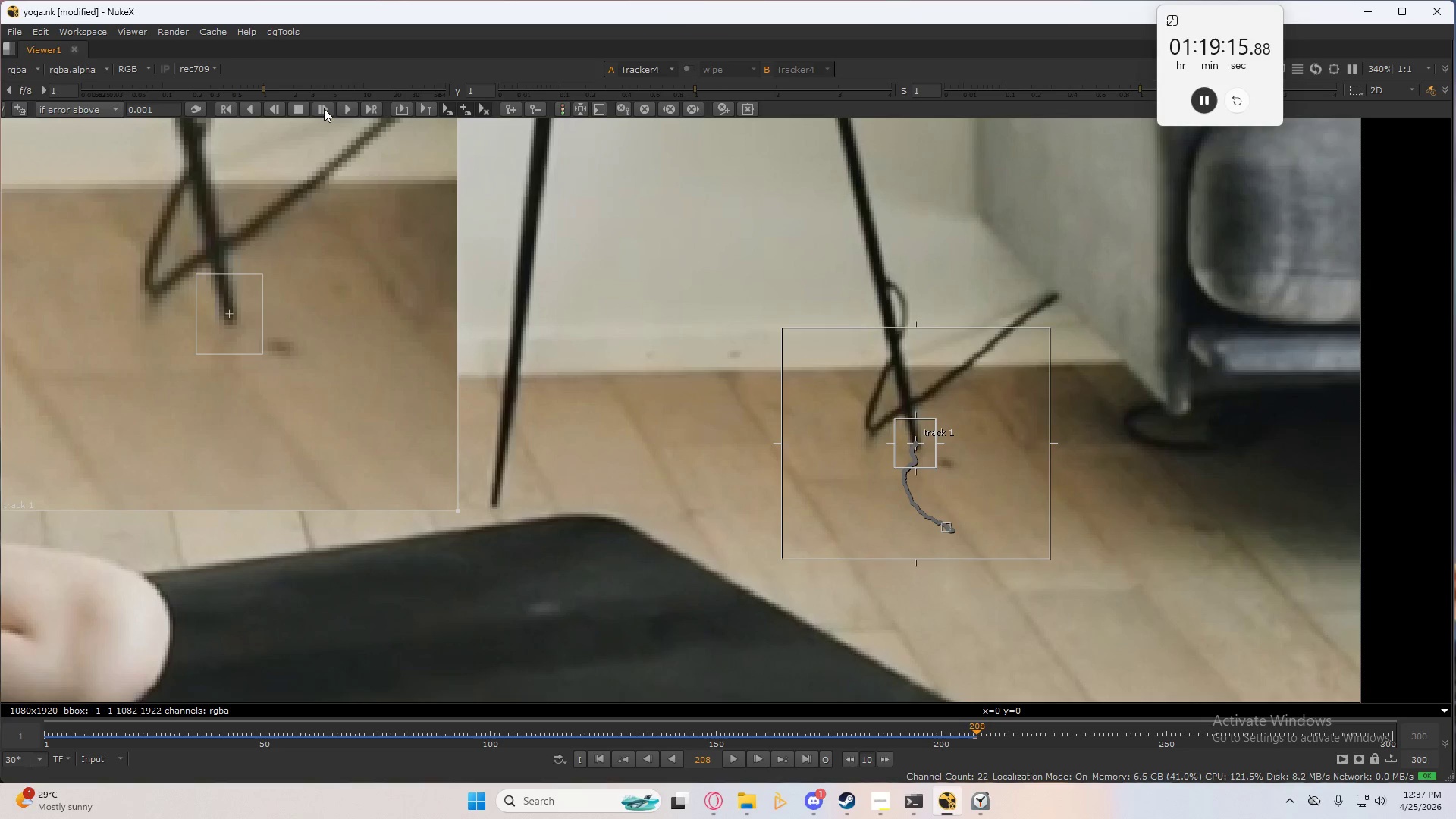 
left_click([324, 108])
 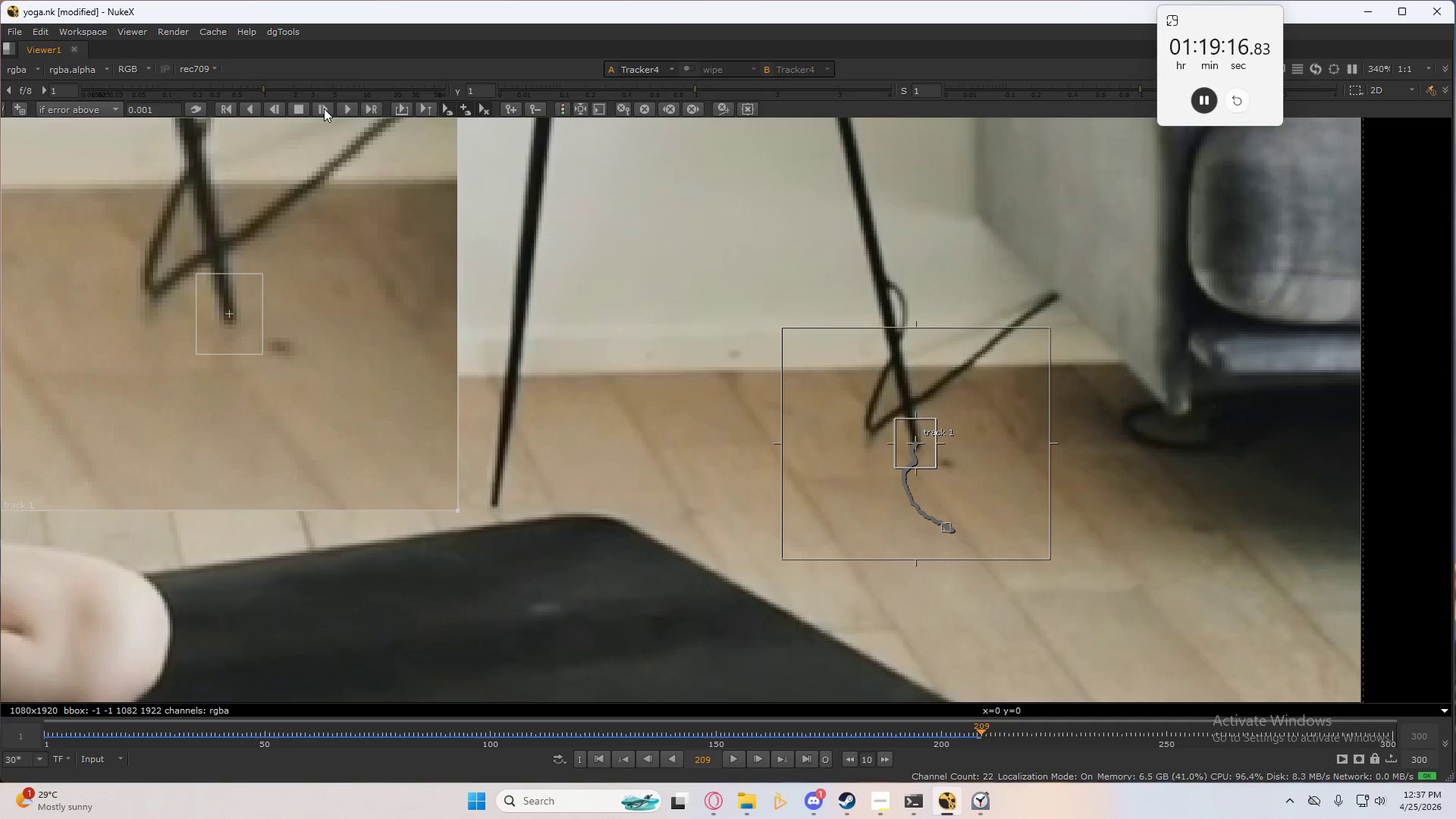 
left_click([324, 108])
 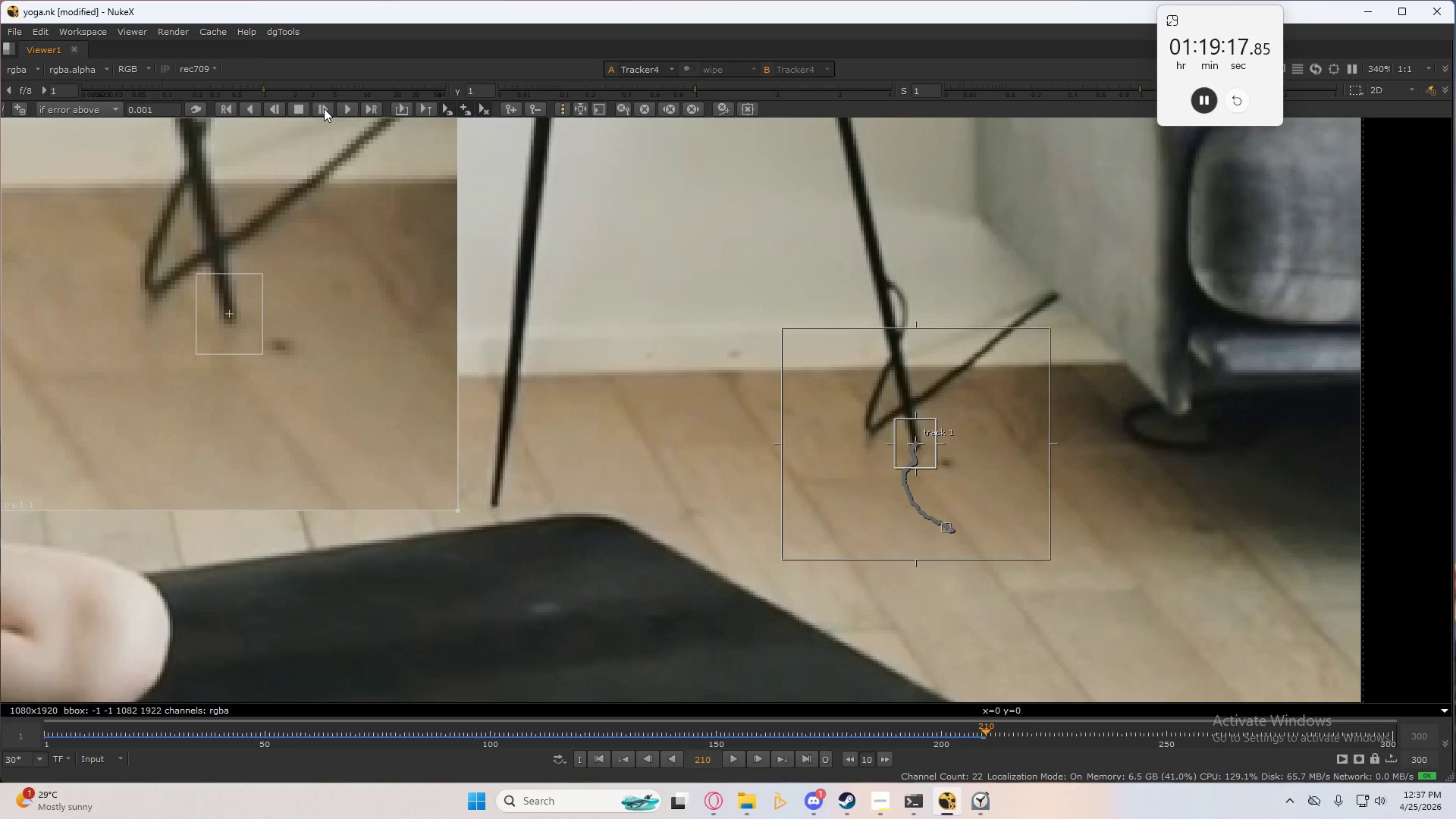 
left_click([324, 108])
 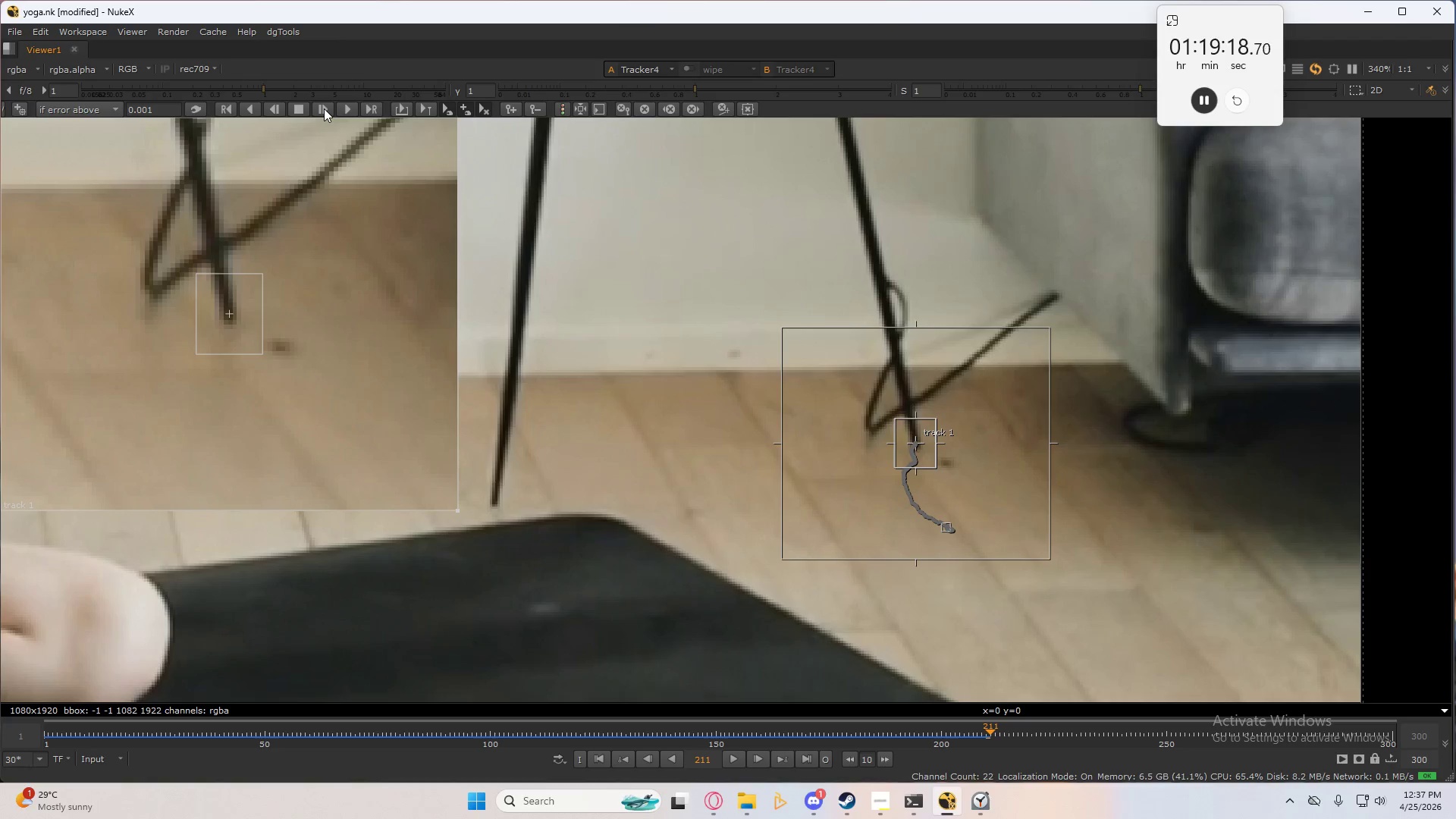 
left_click([324, 108])
 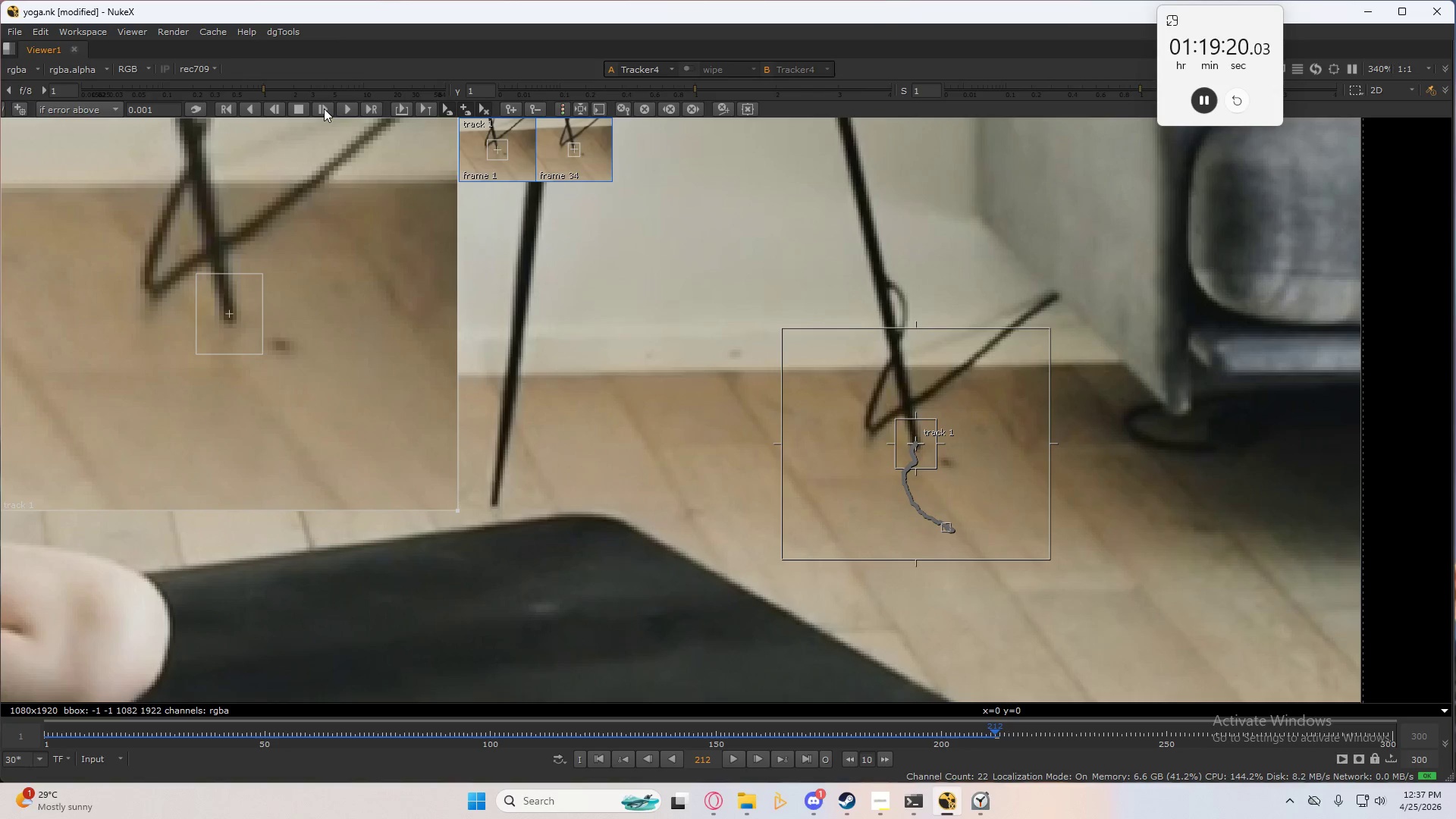 
left_click([324, 108])
 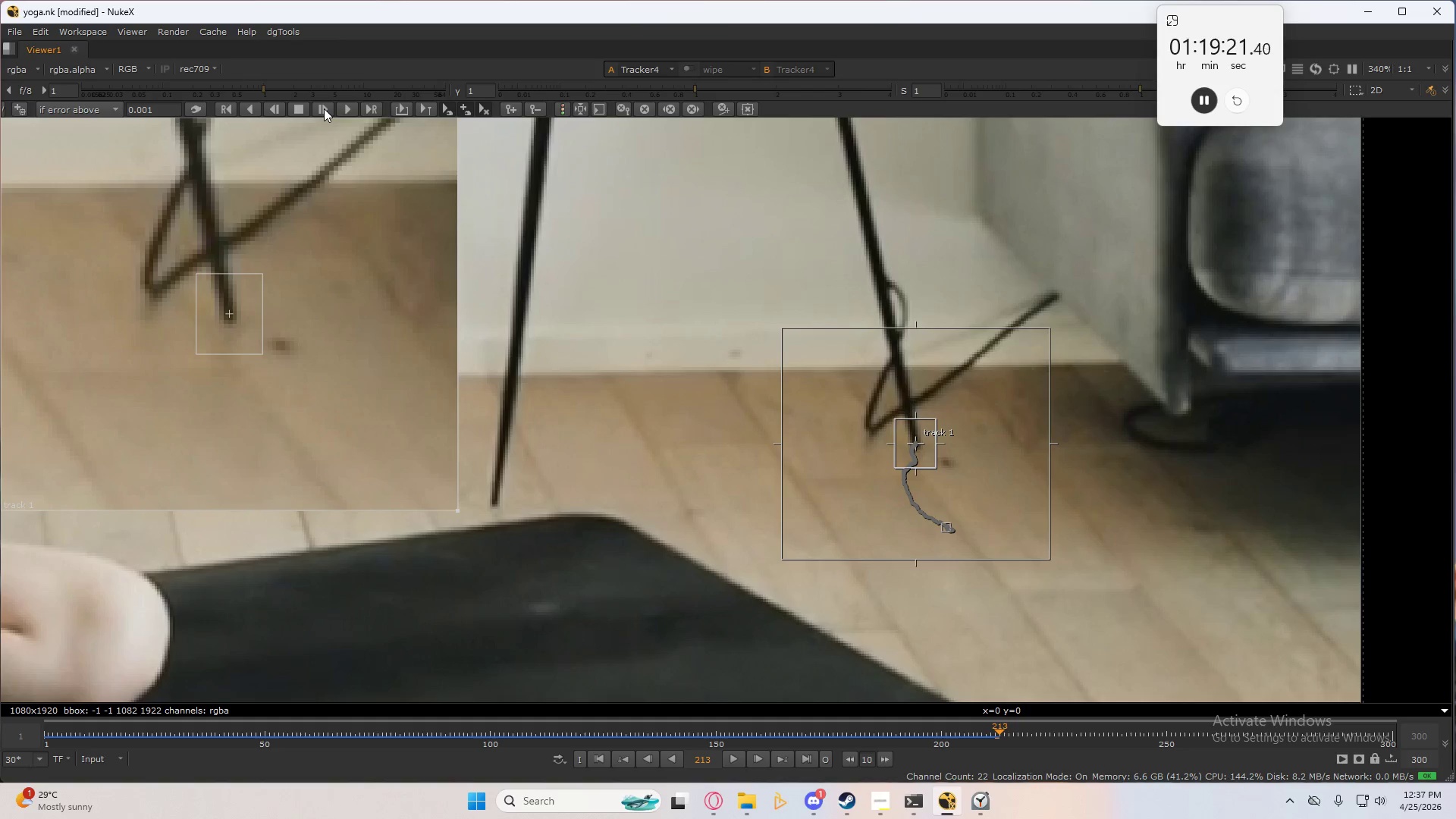 
left_click([324, 108])
 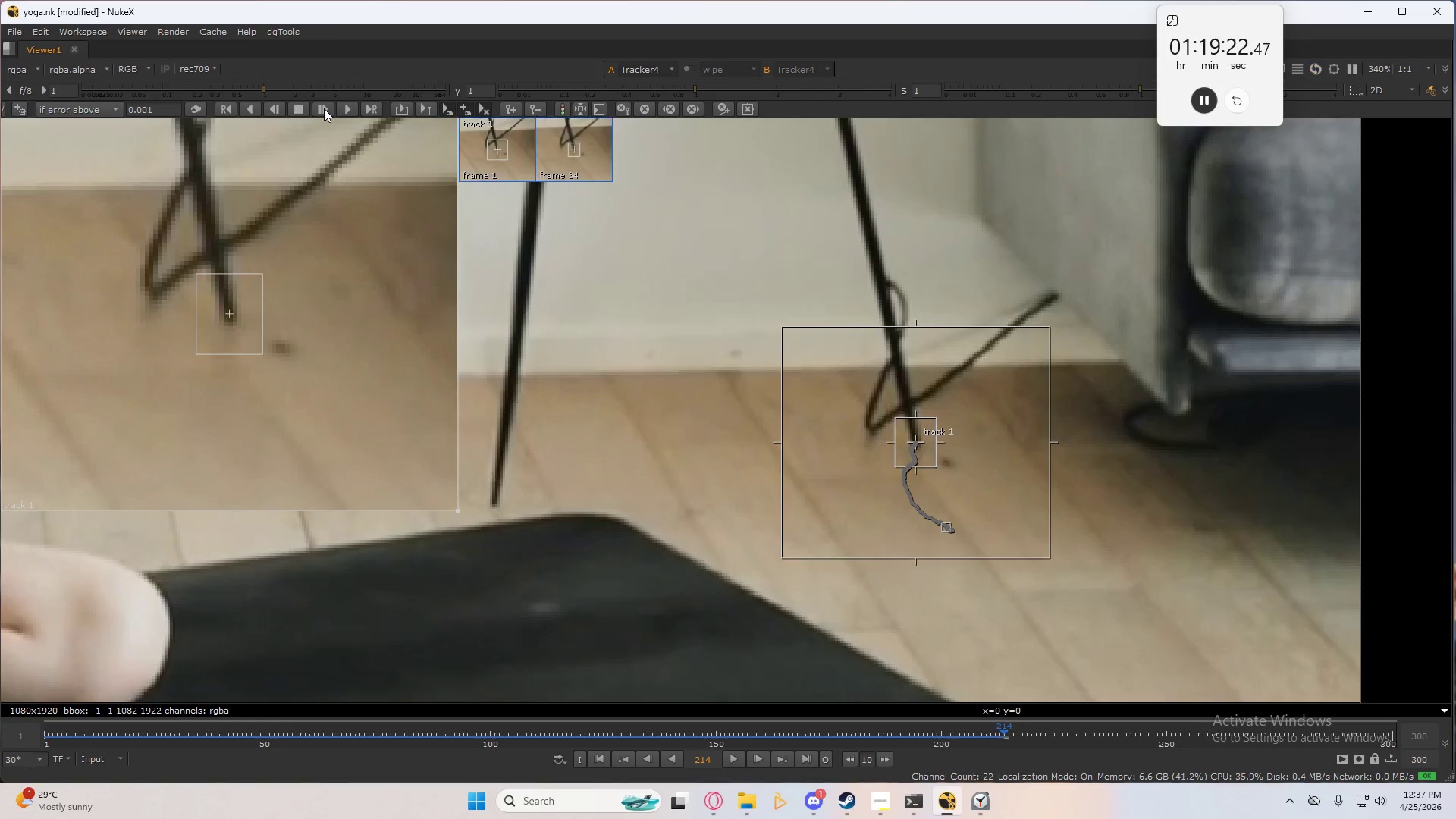 
left_click([324, 108])
 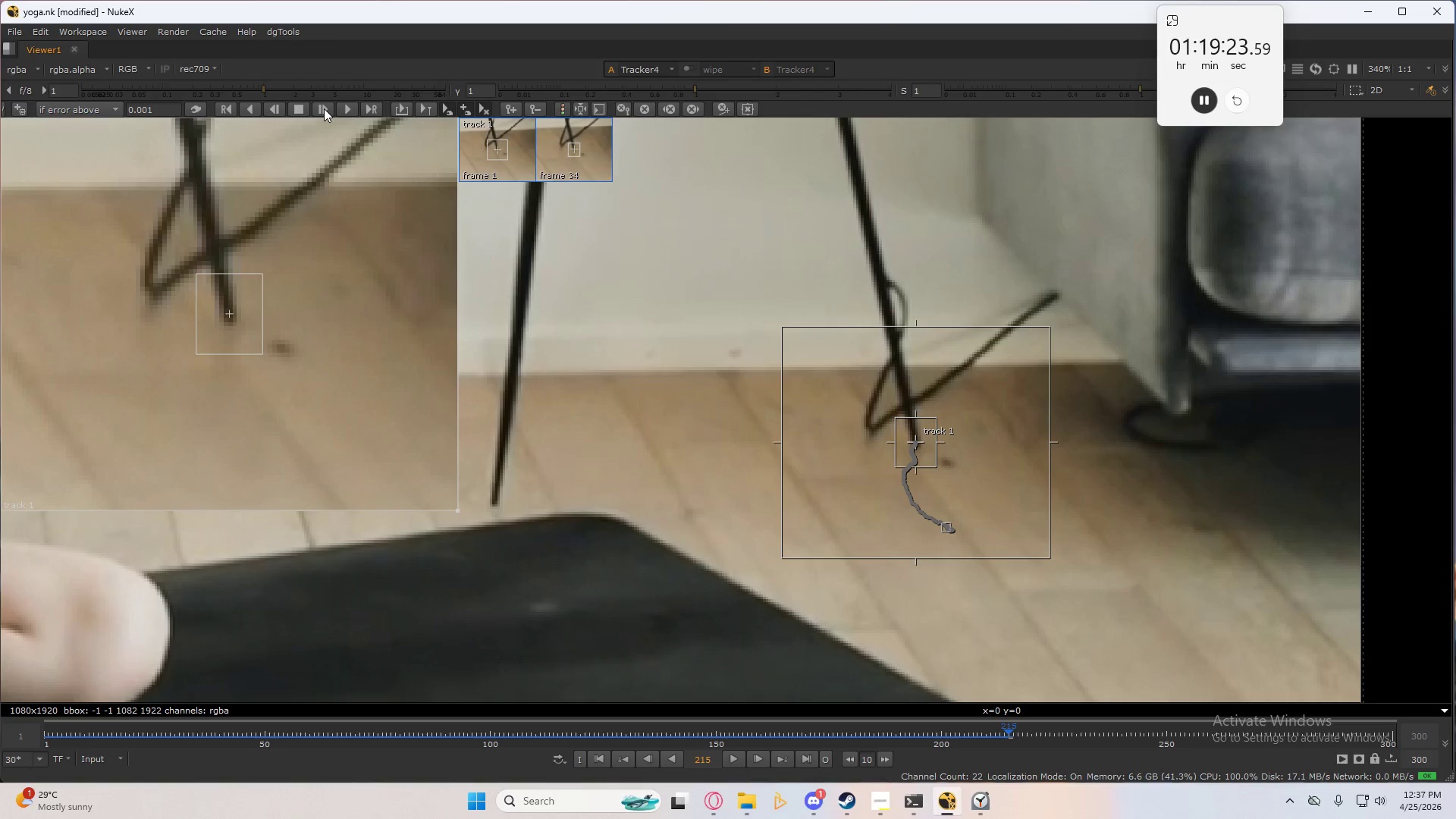 
left_click([324, 108])
 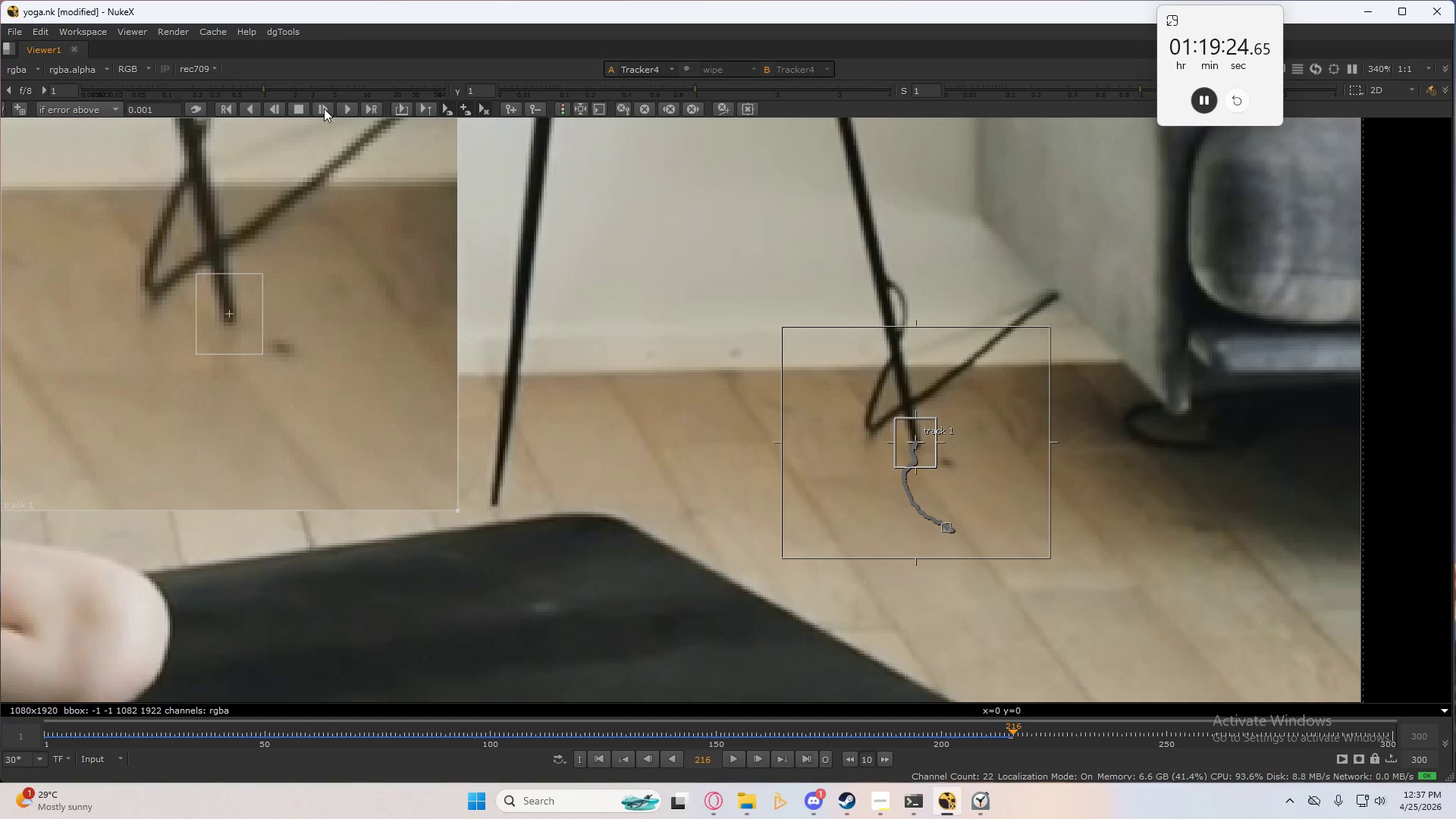 
left_click([324, 108])
 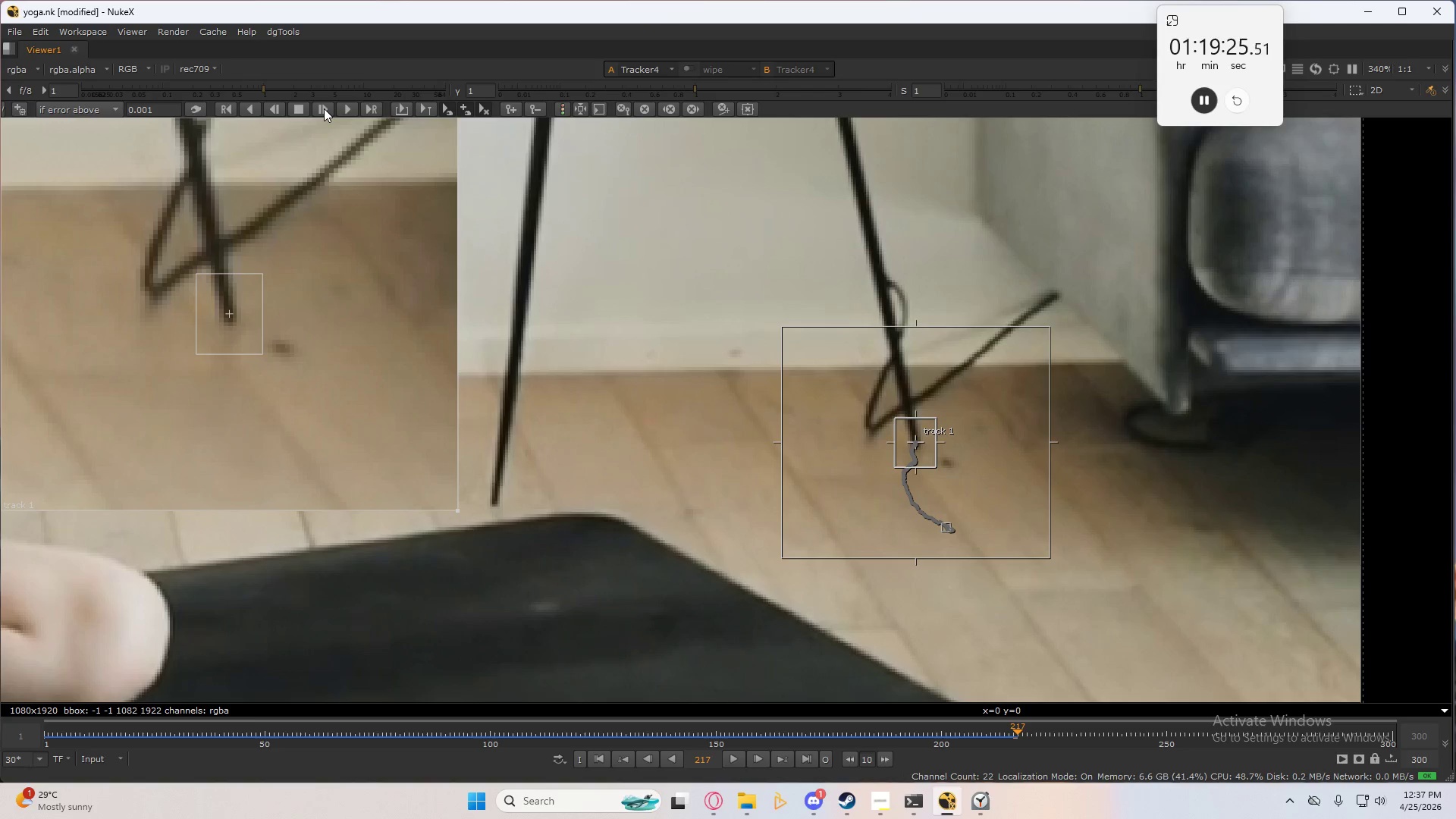 
left_click([324, 108])
 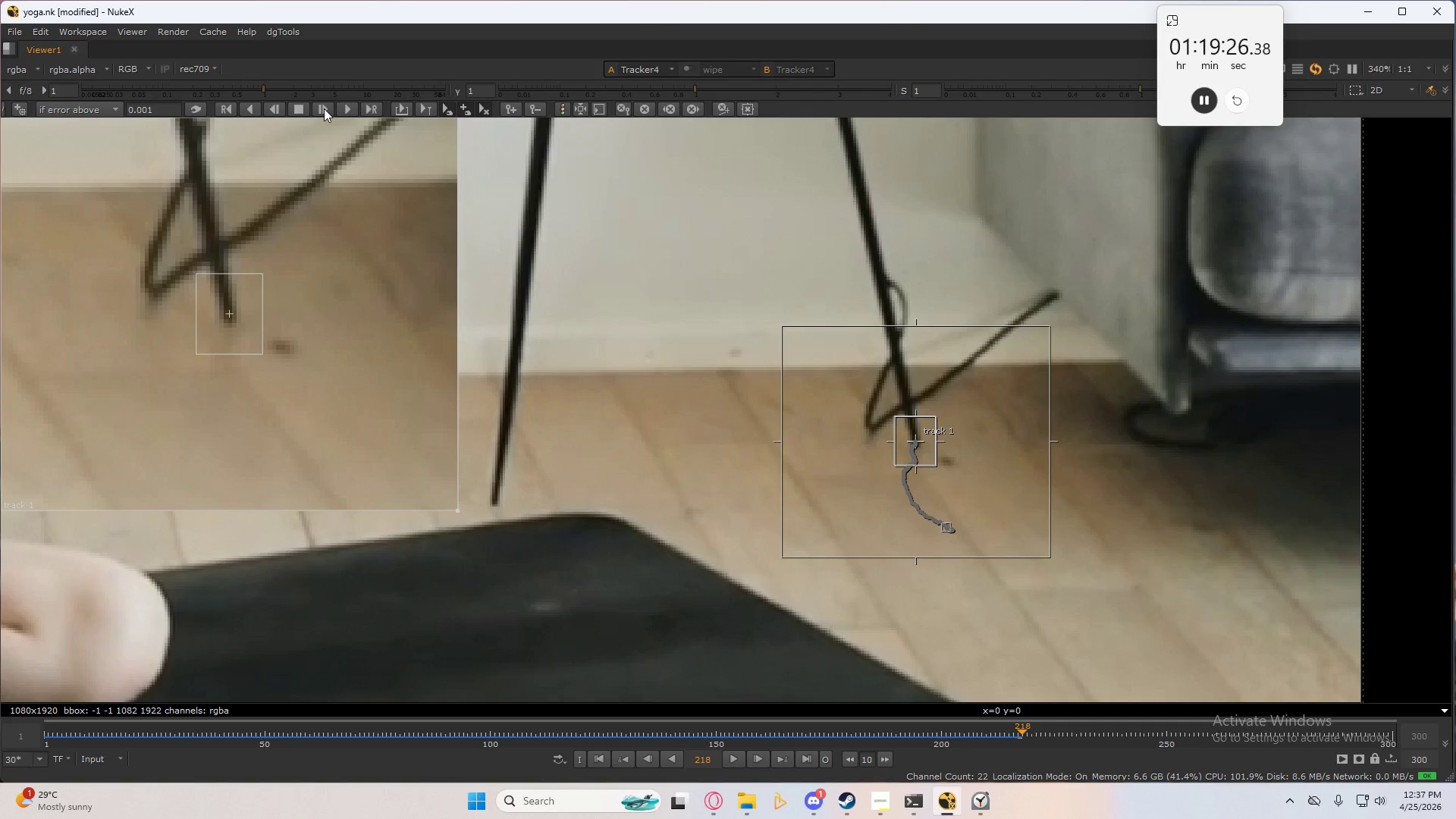 
left_click([324, 108])
 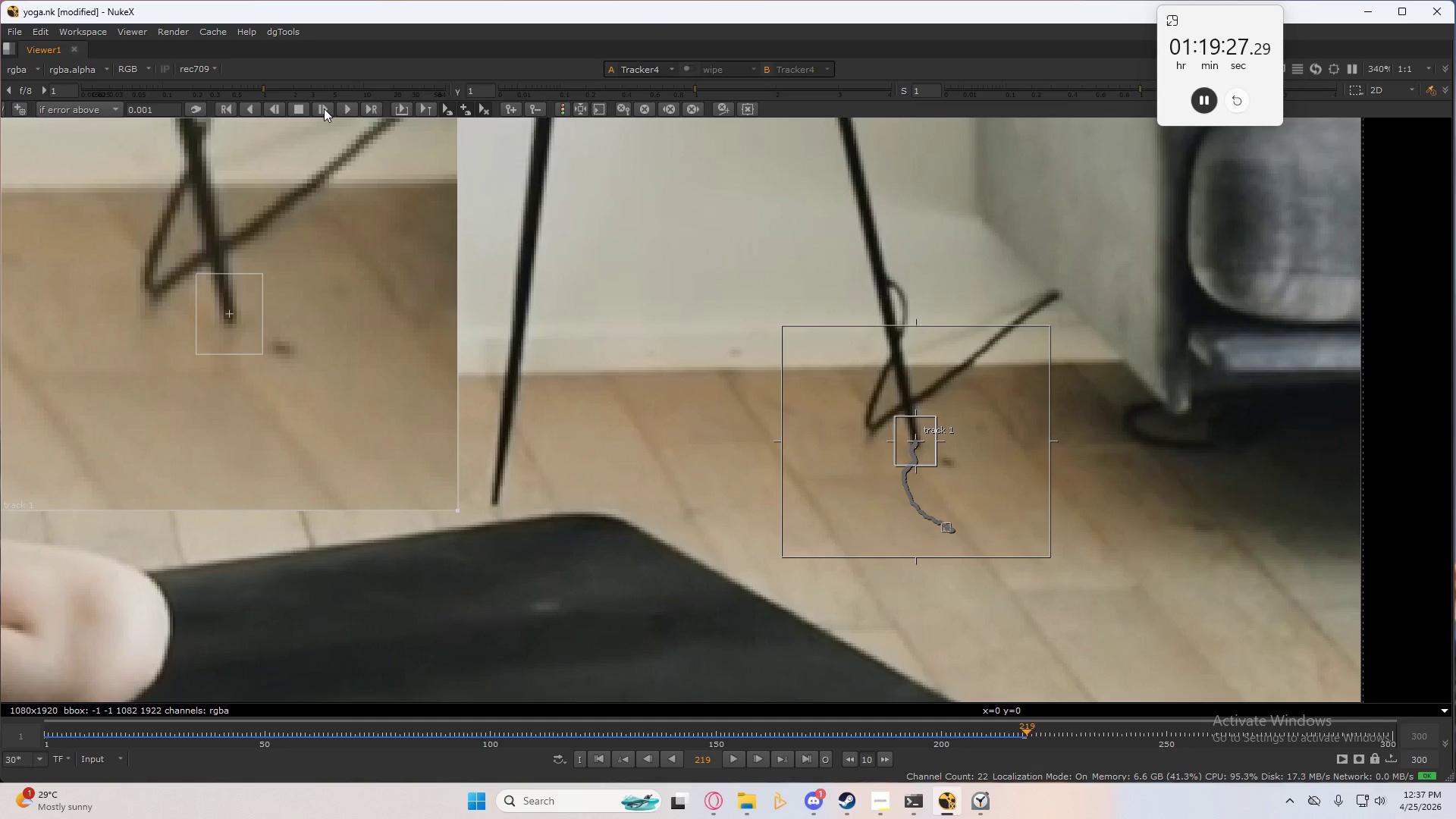 
left_click([324, 108])
 